 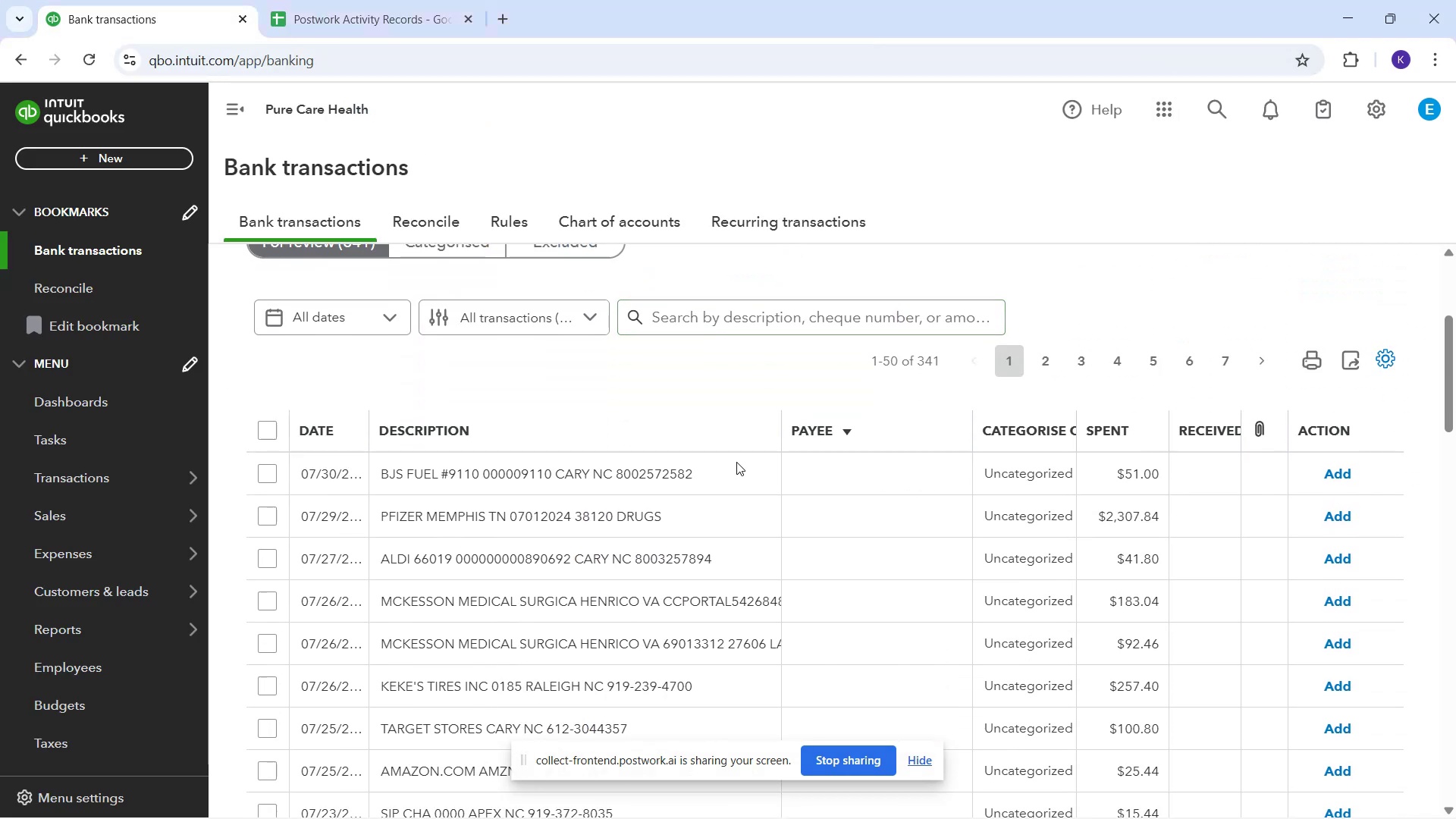 
scroll: coordinate [727, 444], scroll_direction: down, amount: 3.0
 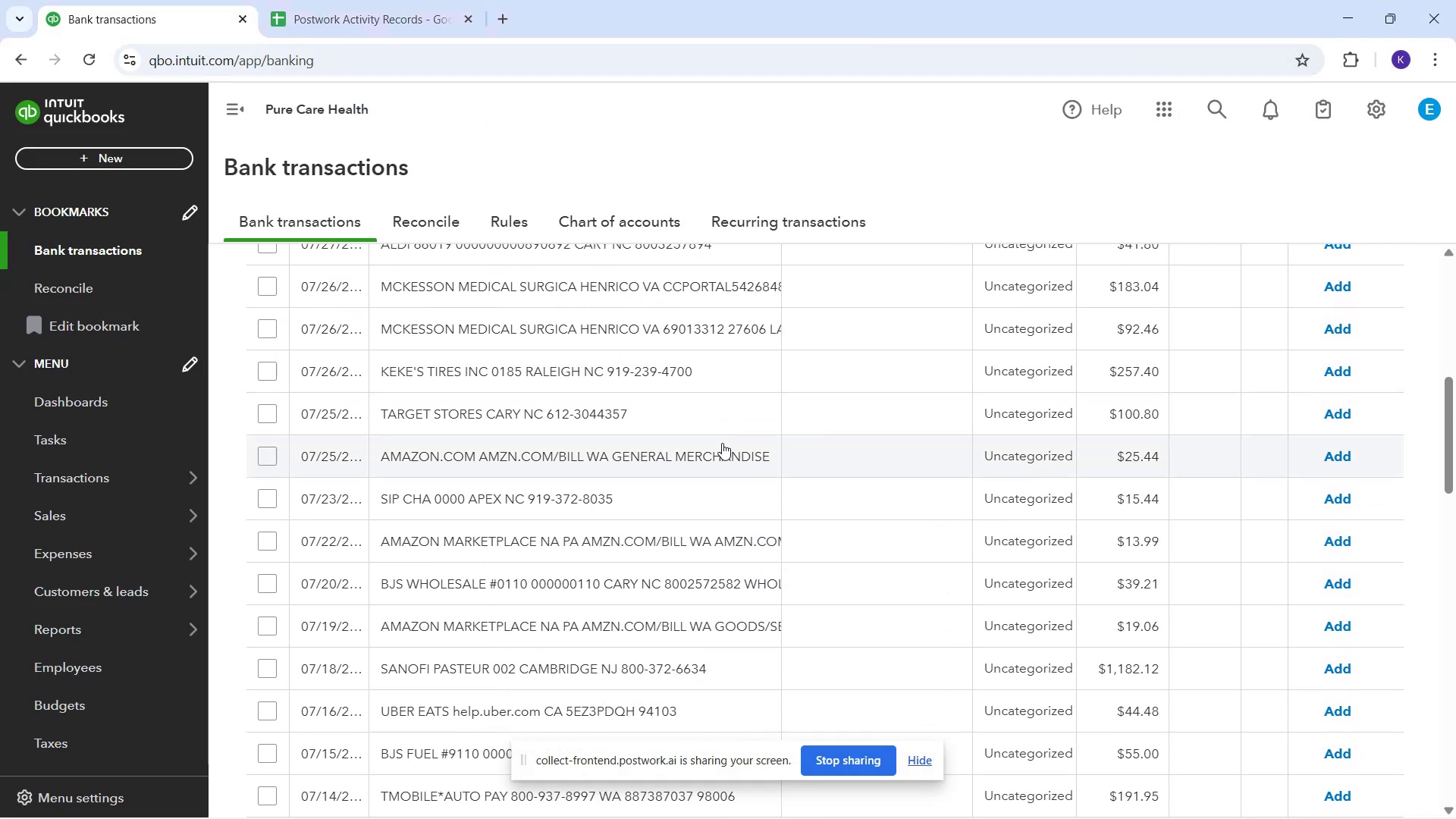 
scroll: coordinate [718, 443], scroll_direction: up, amount: 3.0
 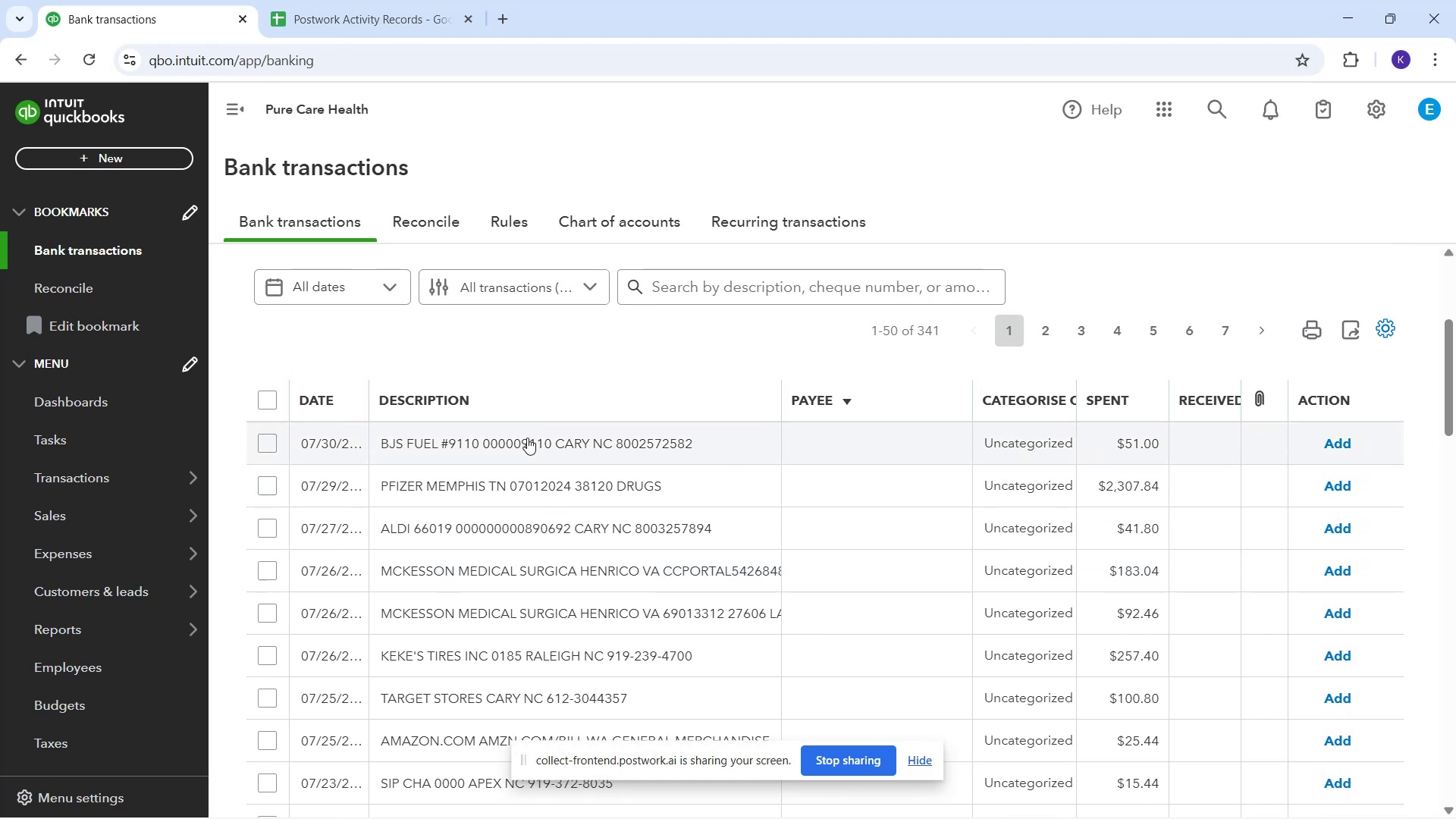 
wait(7.76)
 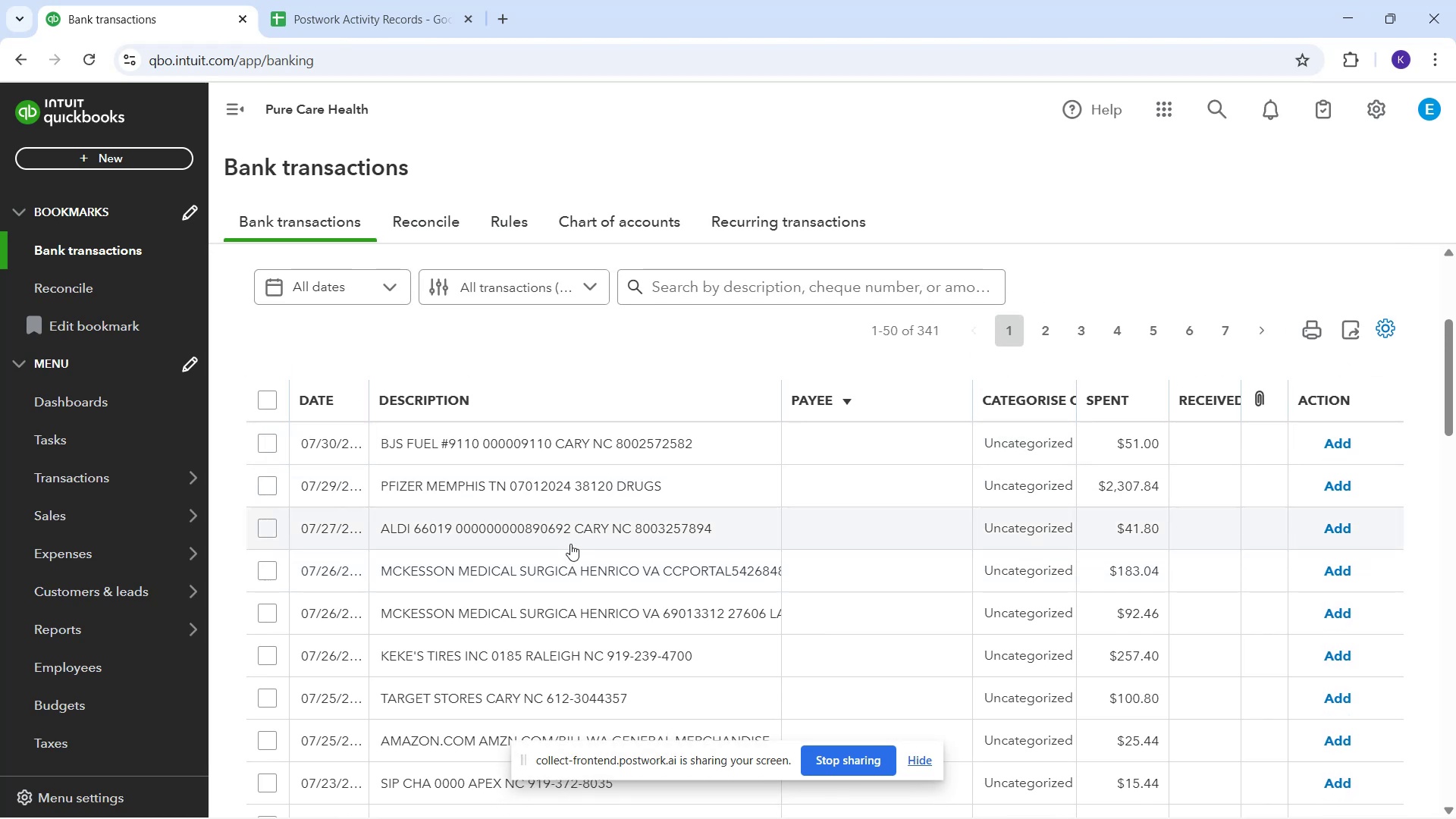 
left_click_drag(start_coordinate=[594, 447], to_coordinate=[598, 444])
 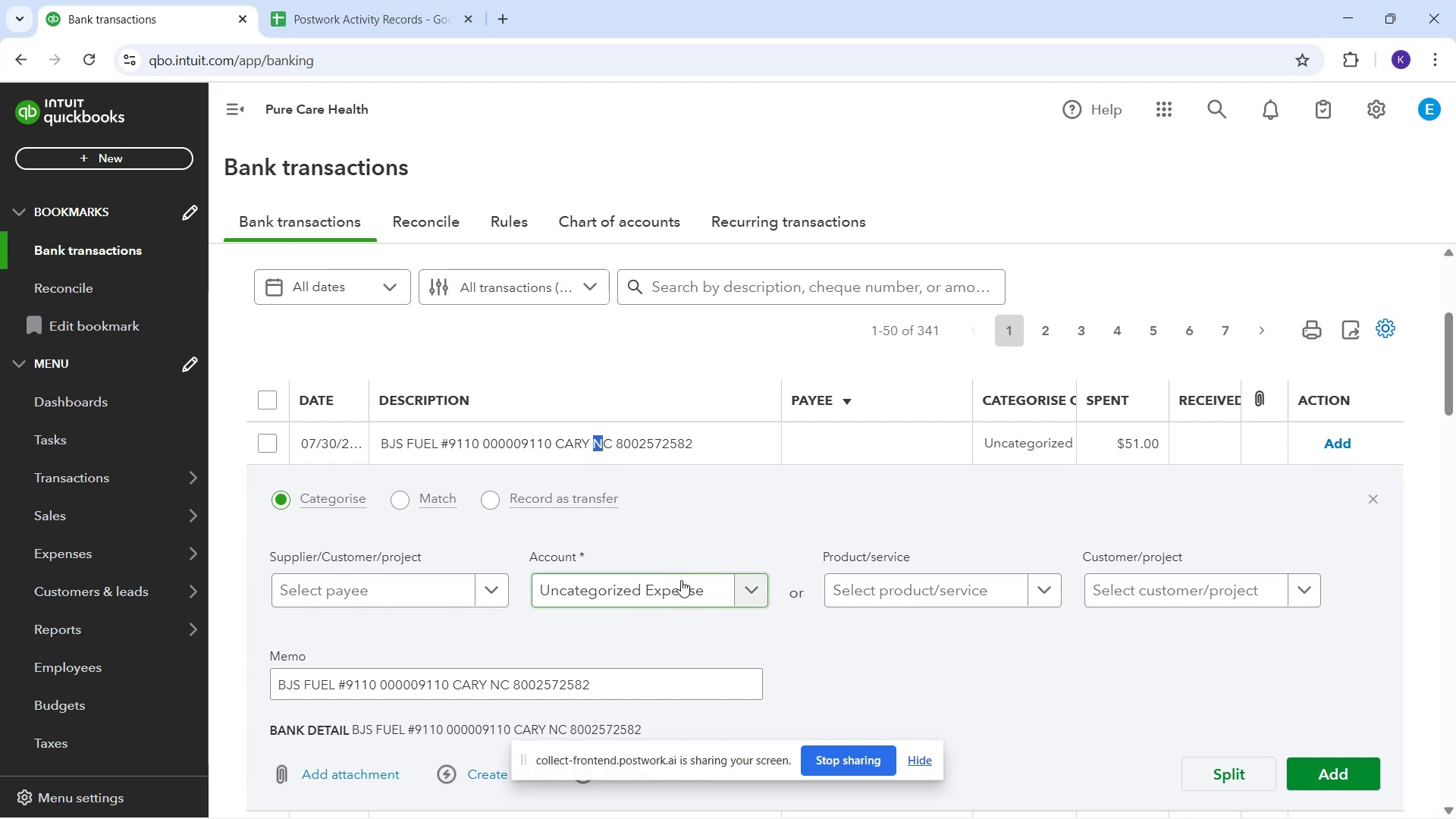 
wait(41.6)
 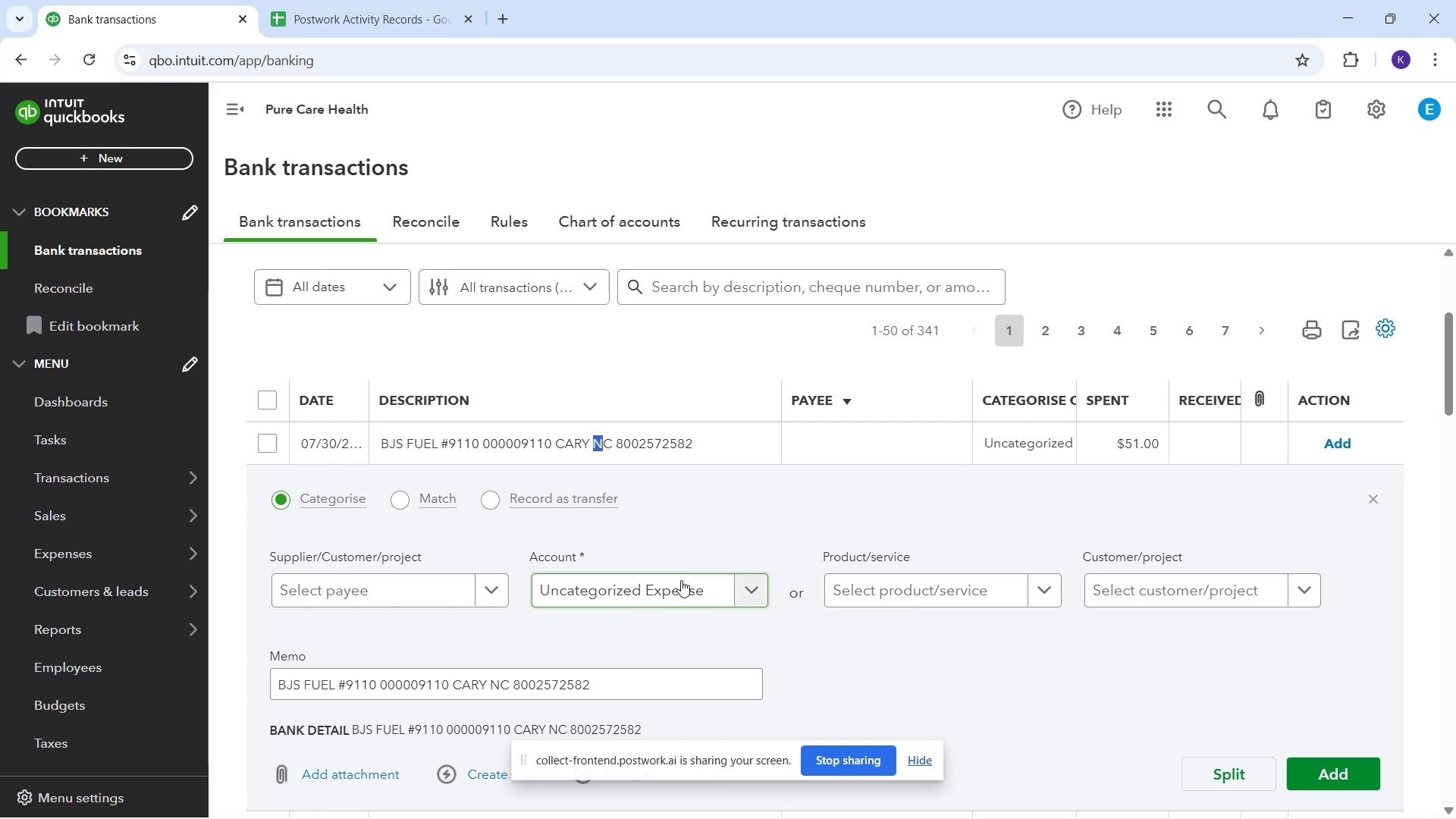 
scroll: coordinate [595, 583], scroll_direction: down, amount: 6.0
 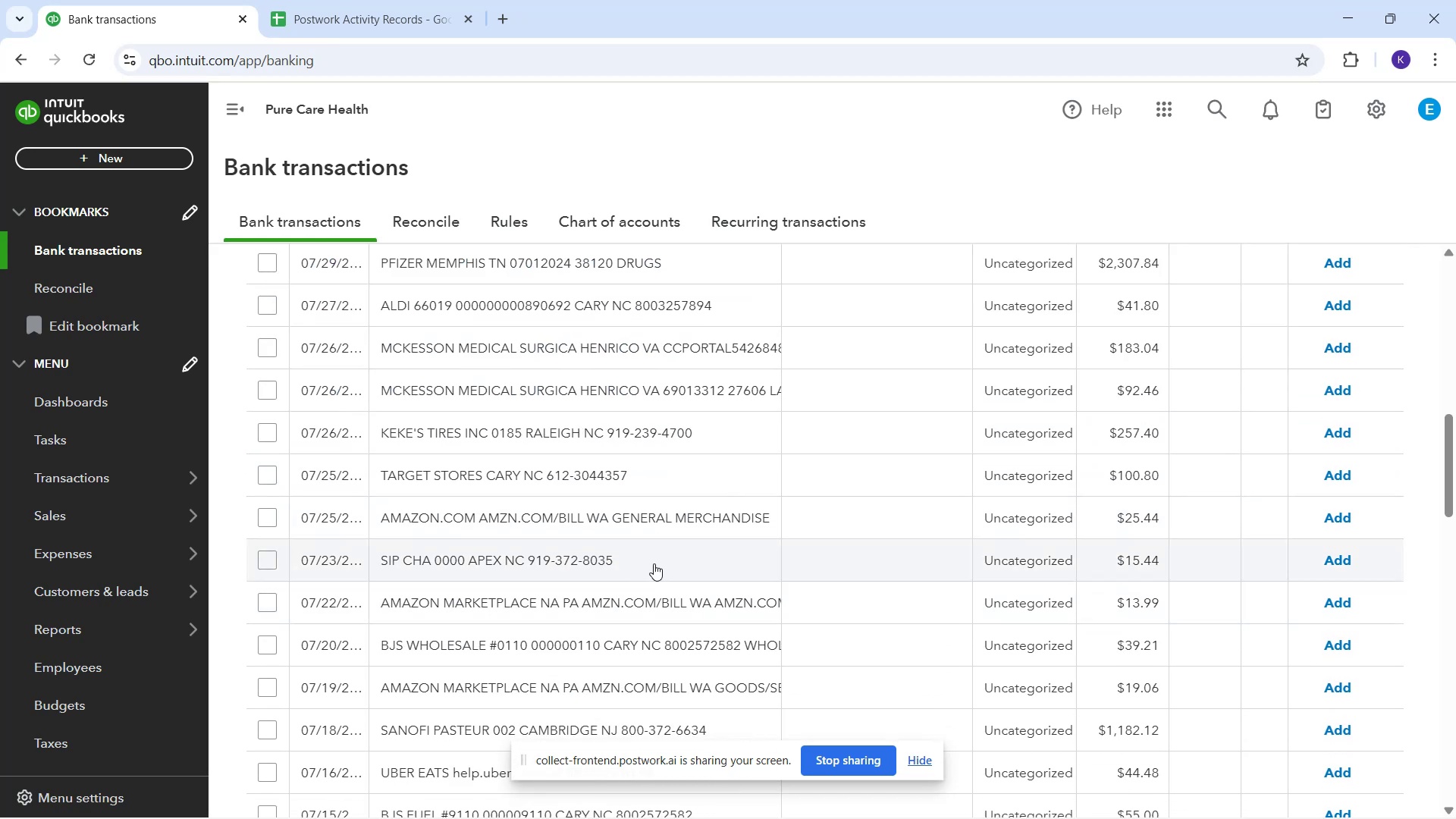 
wait(6.1)
 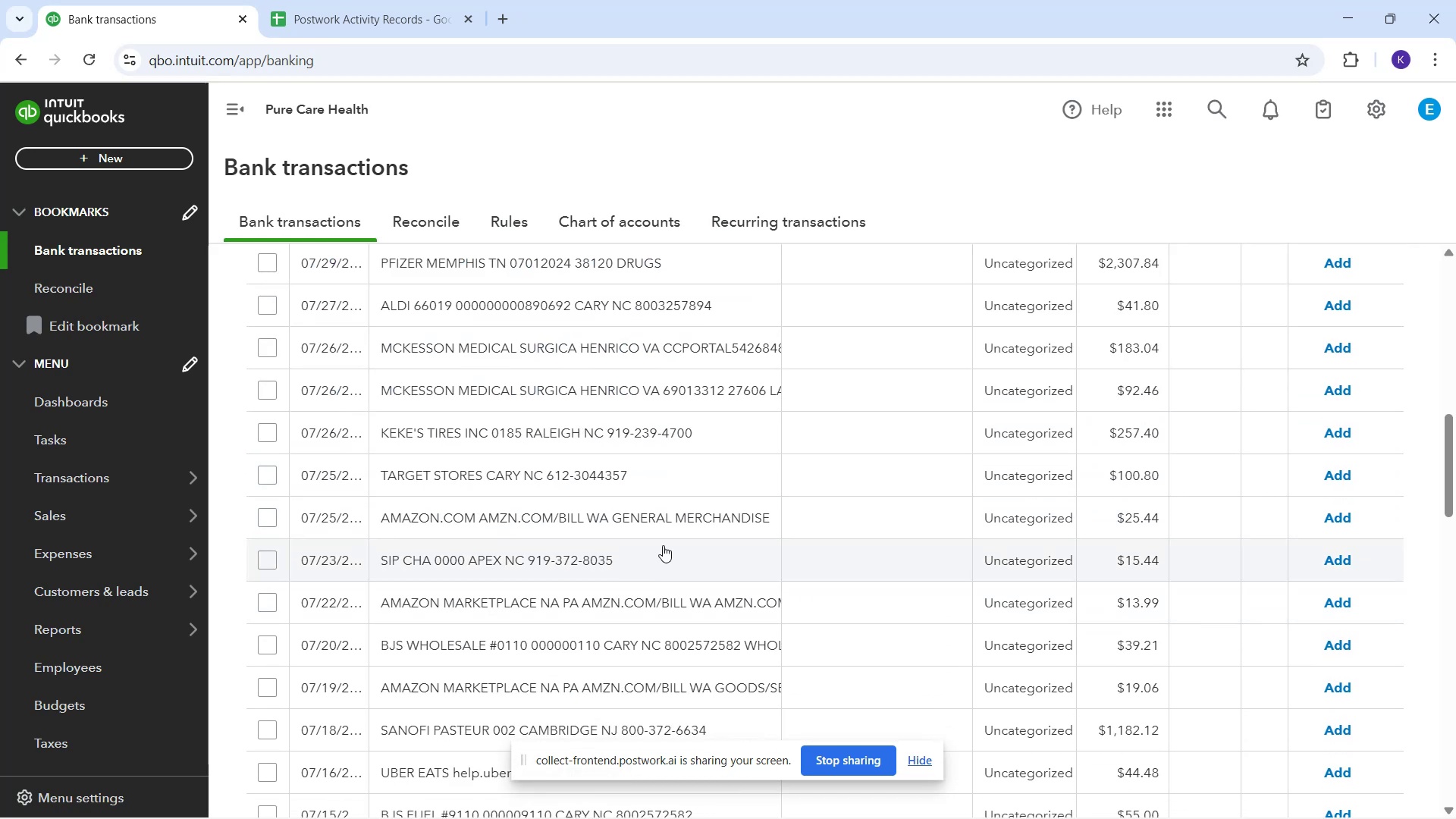 
scroll: coordinate [657, 591], scroll_direction: down, amount: 2.0
 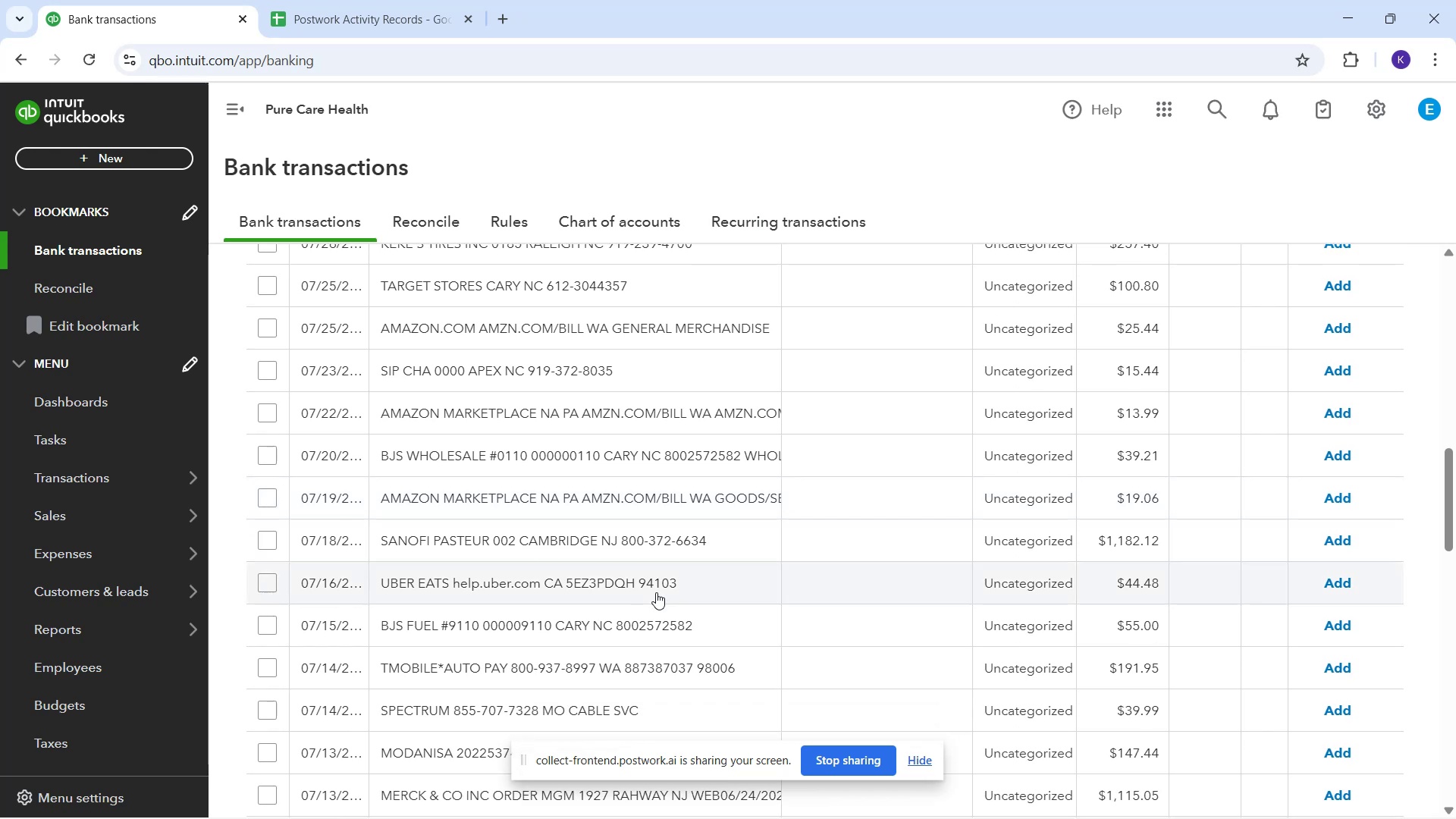 
scroll: coordinate [633, 562], scroll_direction: up, amount: 1.0
 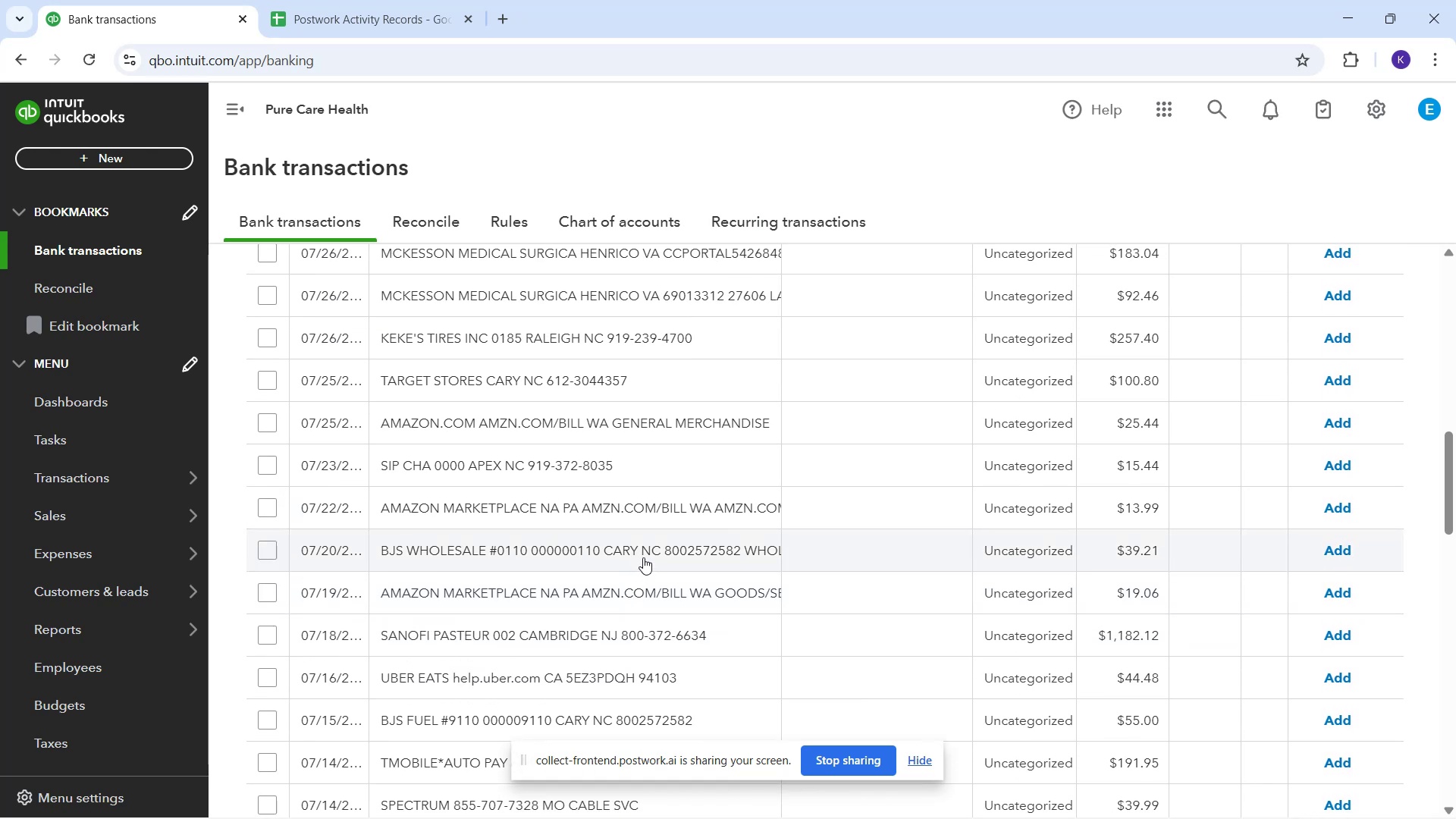 
scroll: coordinate [642, 568], scroll_direction: down, amount: 1.0
 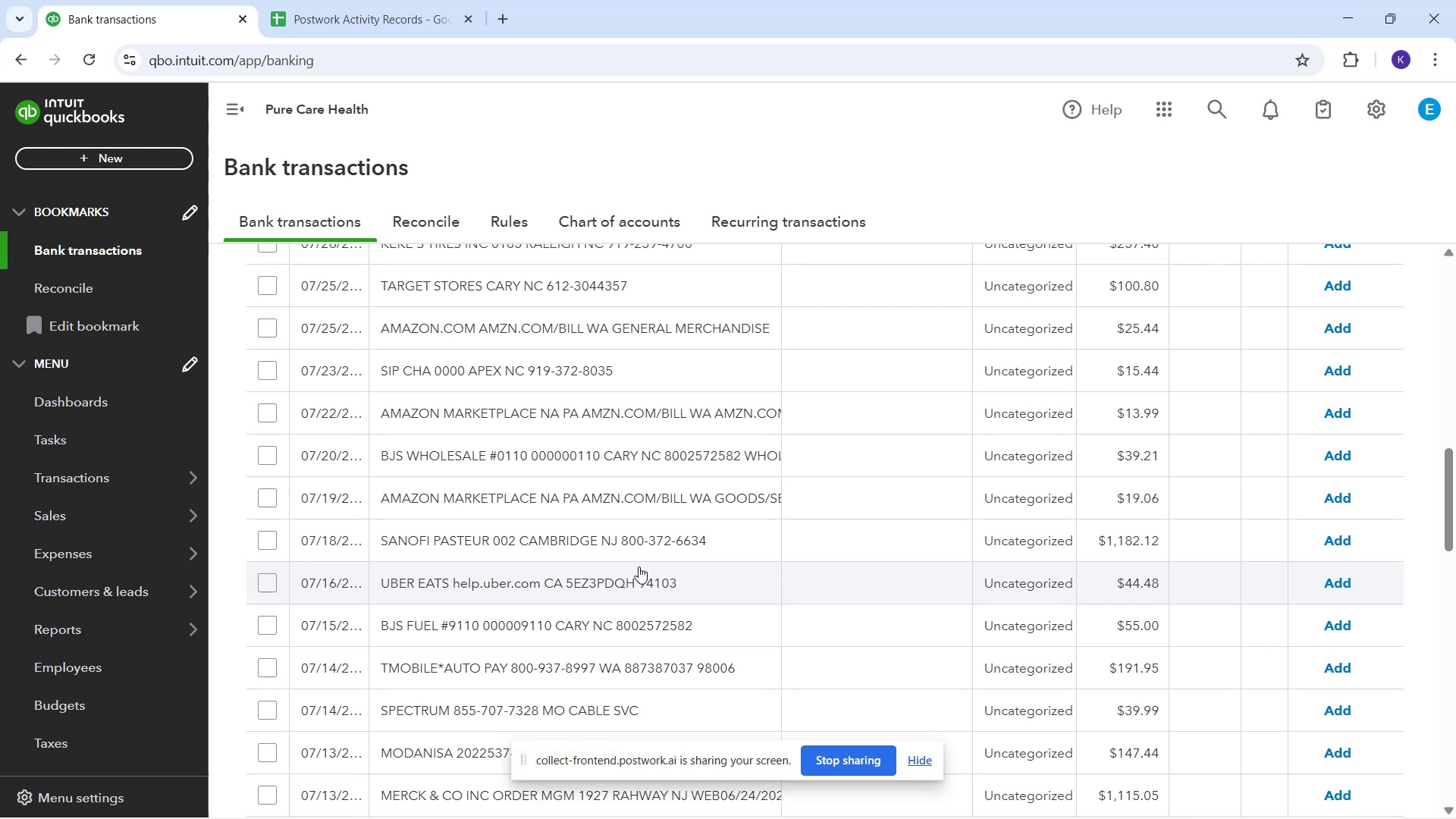 
wait(5.91)
 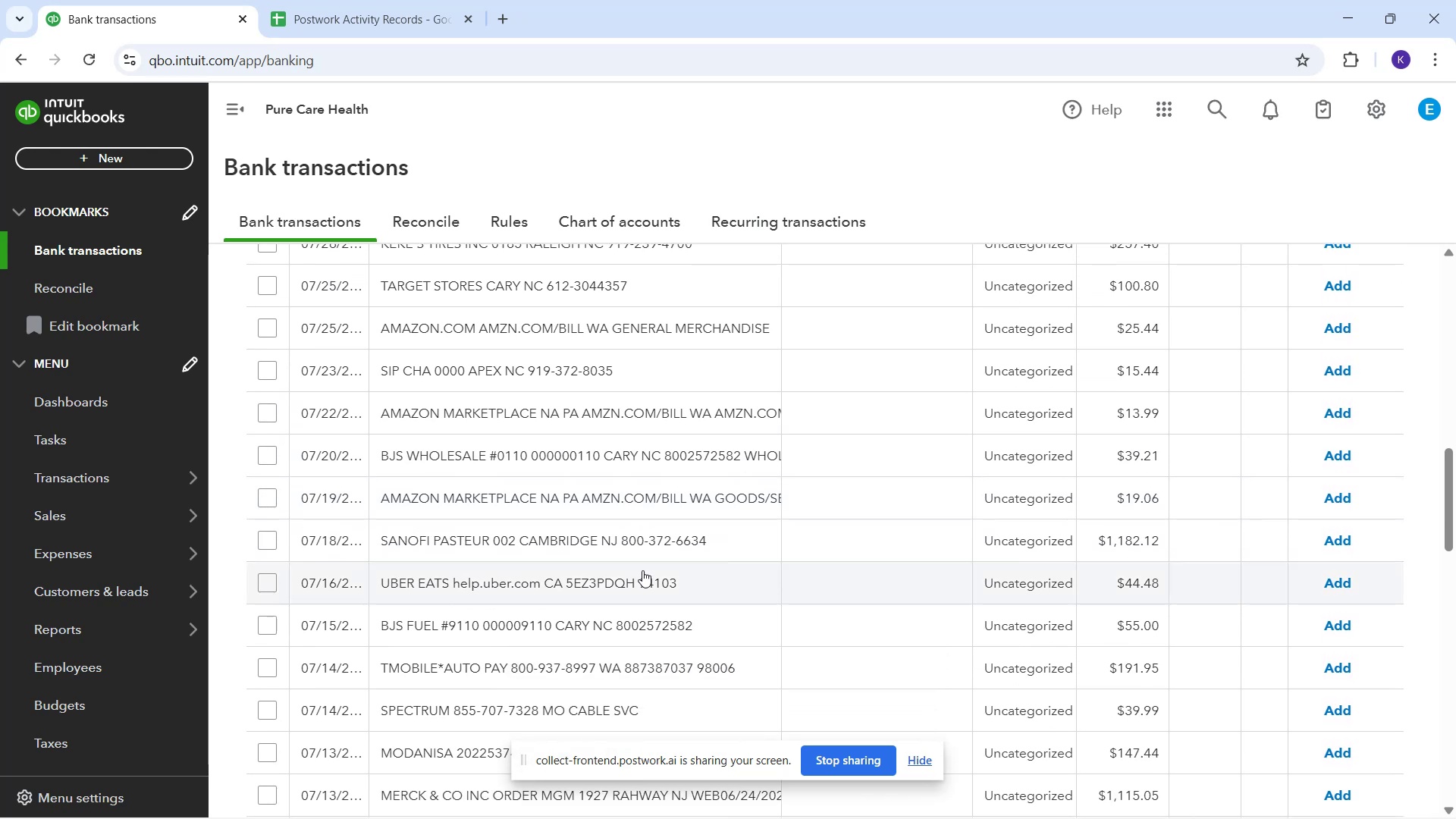 
scroll: coordinate [597, 434], scroll_direction: up, amount: 5.0
 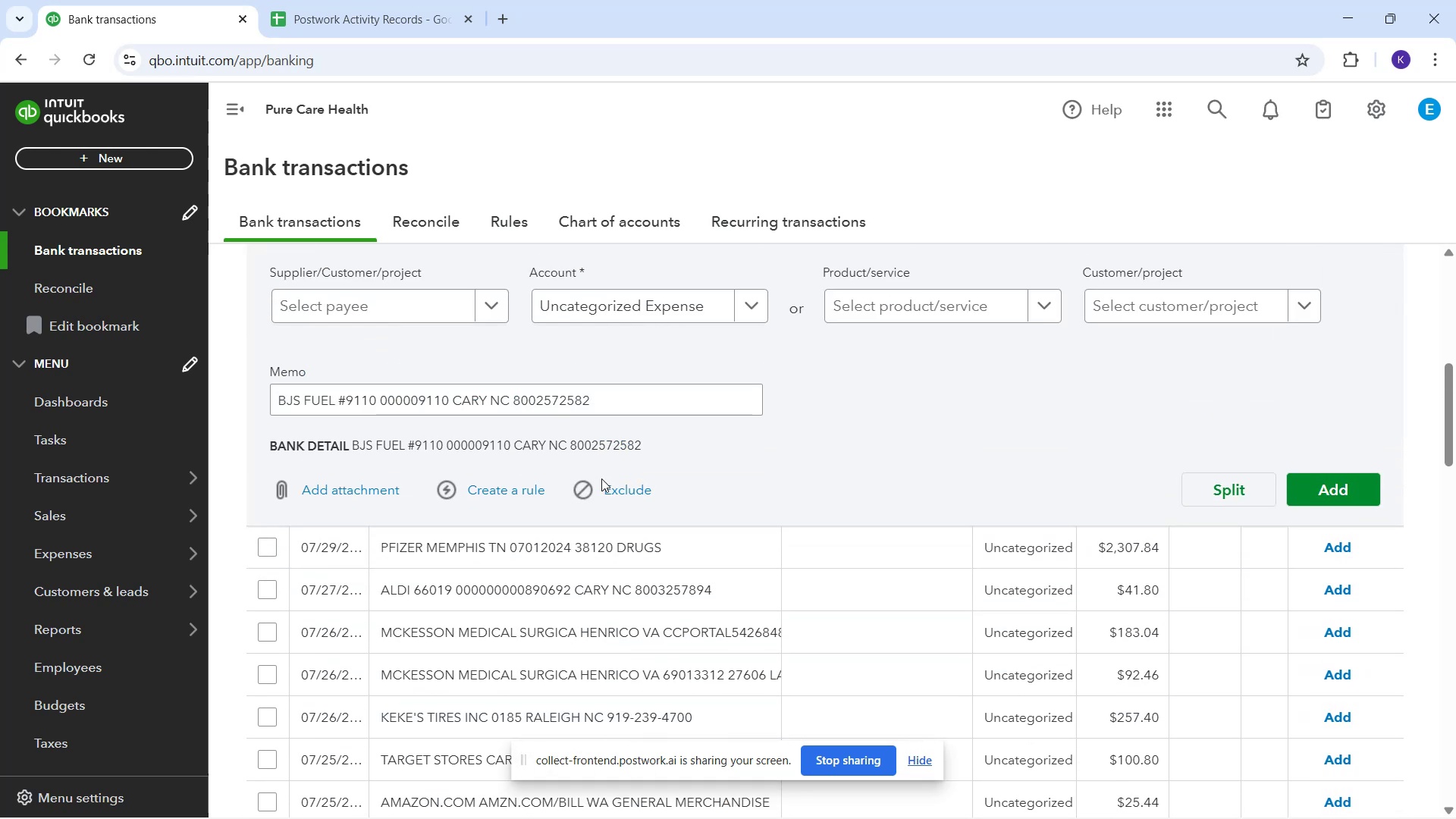 
scroll: coordinate [597, 605], scroll_direction: down, amount: 6.0
 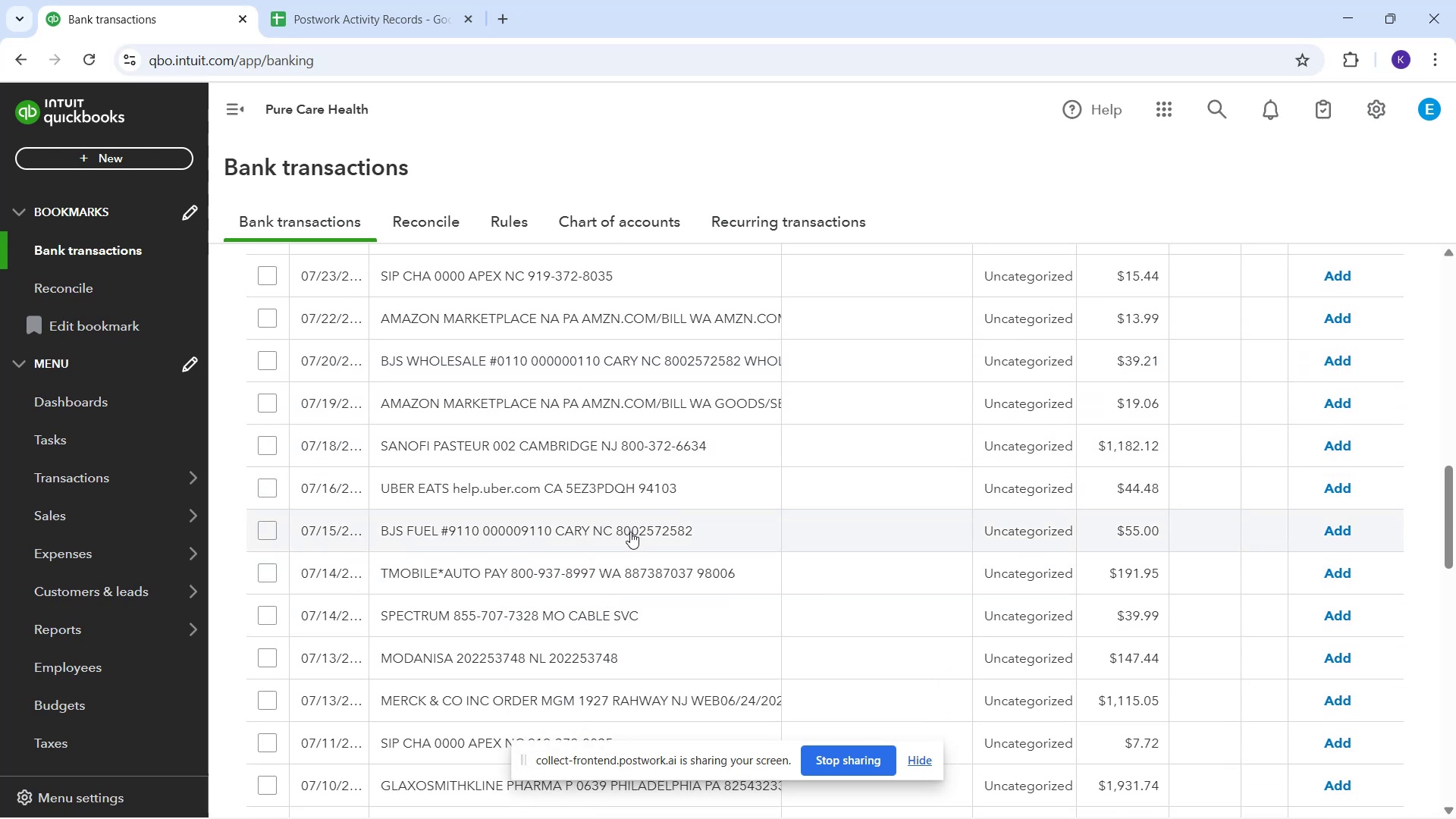 
wait(5.34)
 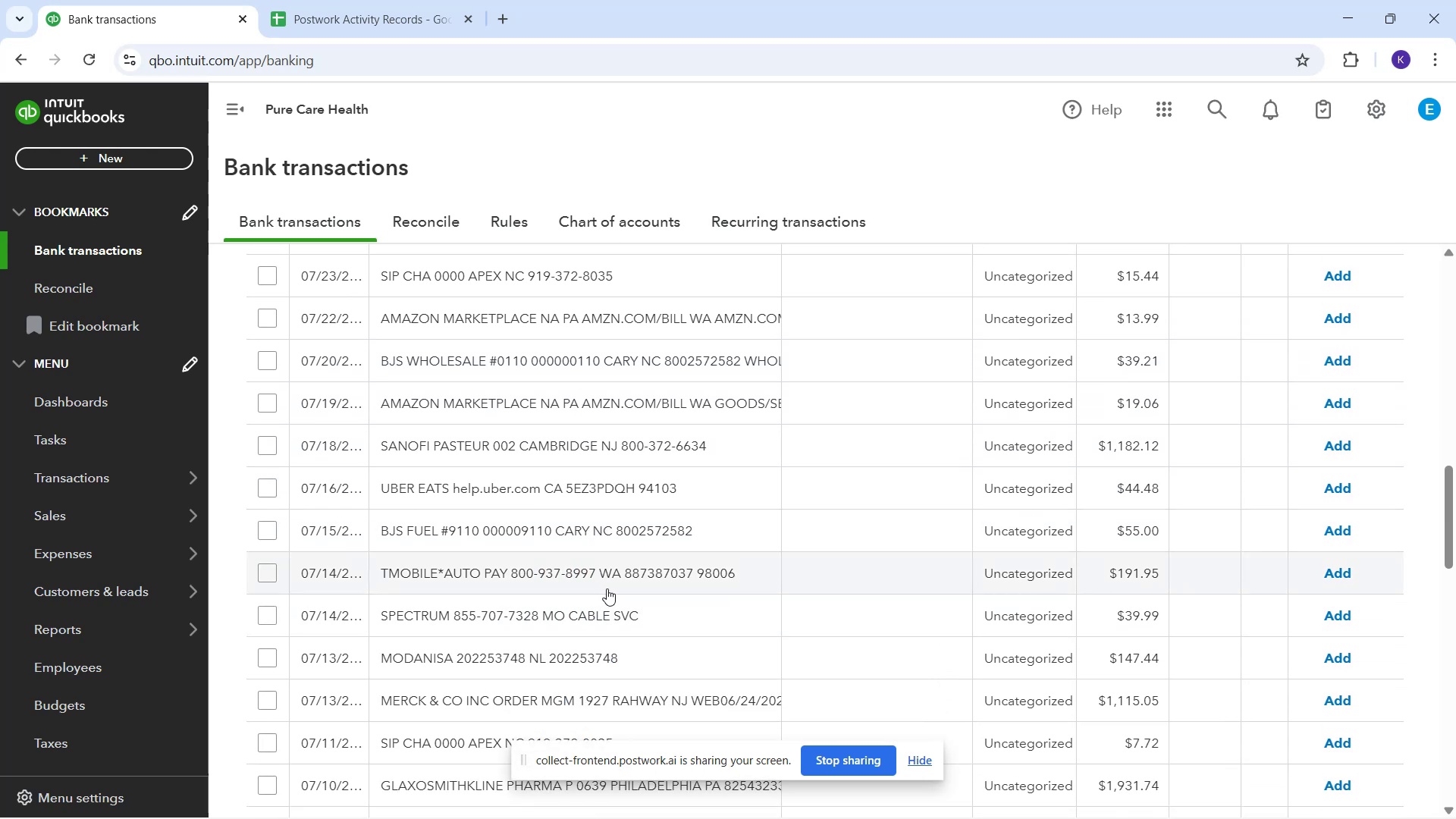 
scroll: coordinate [629, 532], scroll_direction: down, amount: 1.0
 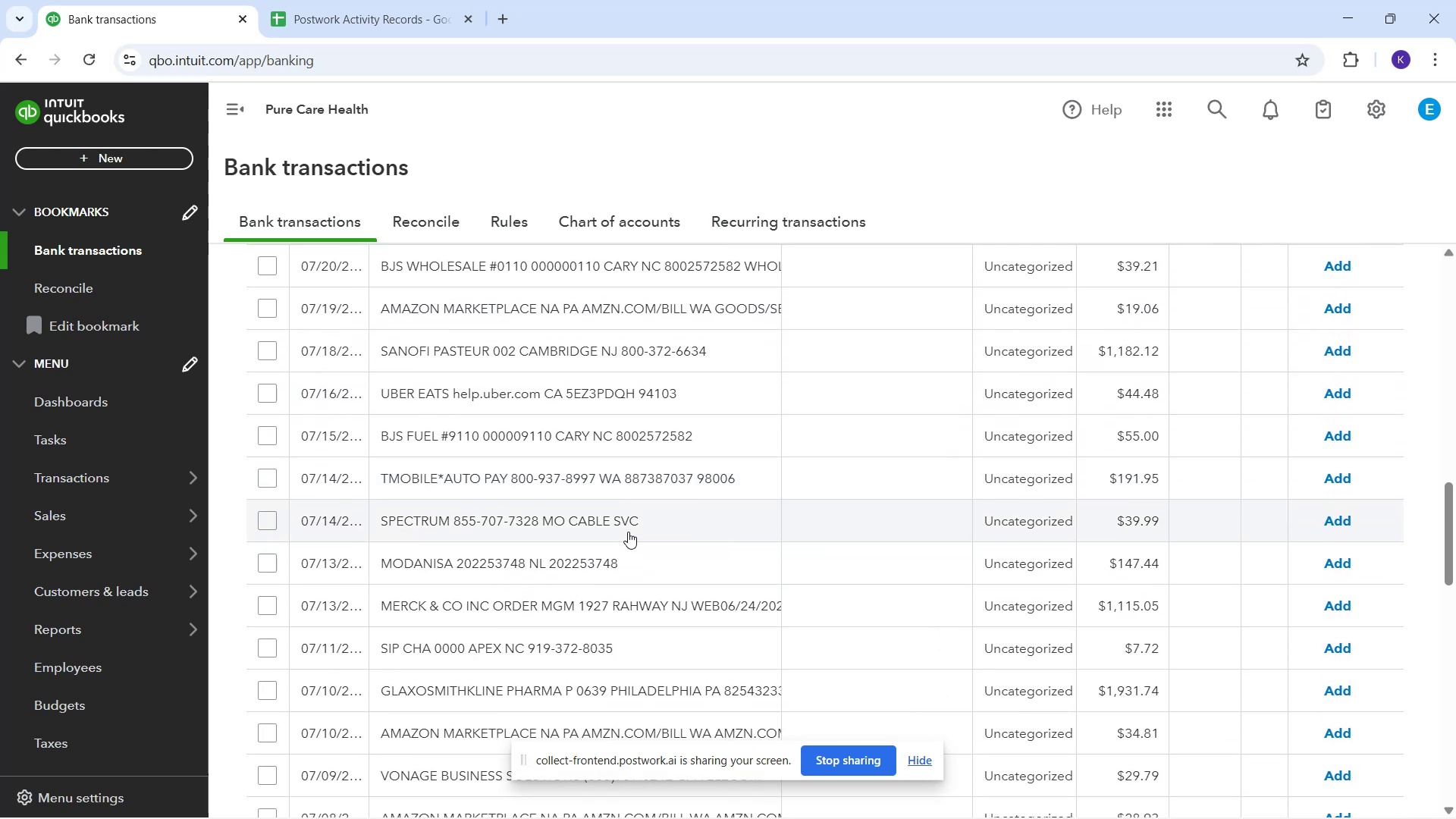 
scroll: coordinate [595, 510], scroll_direction: up, amount: 6.0
 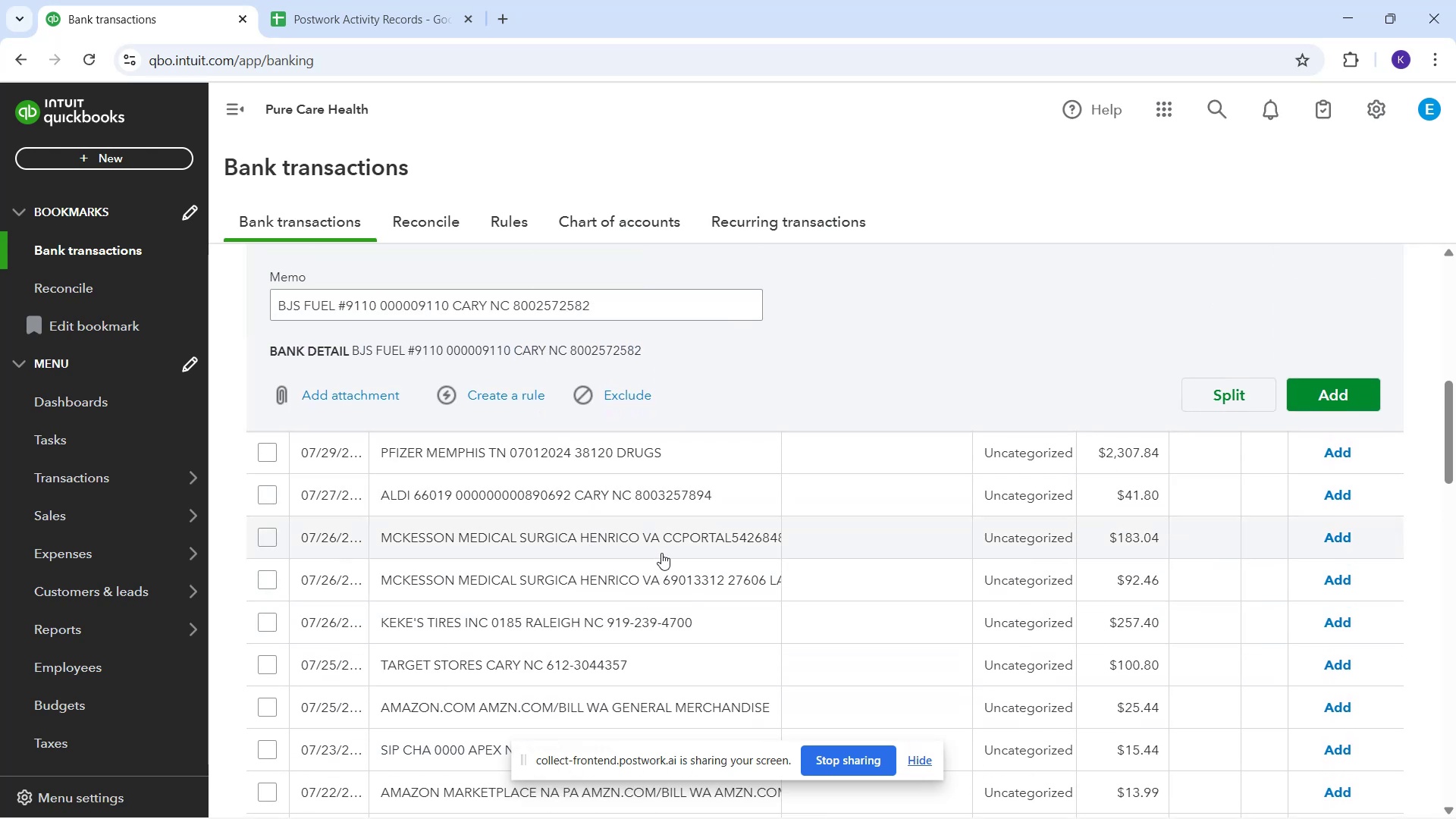 
wait(11.71)
 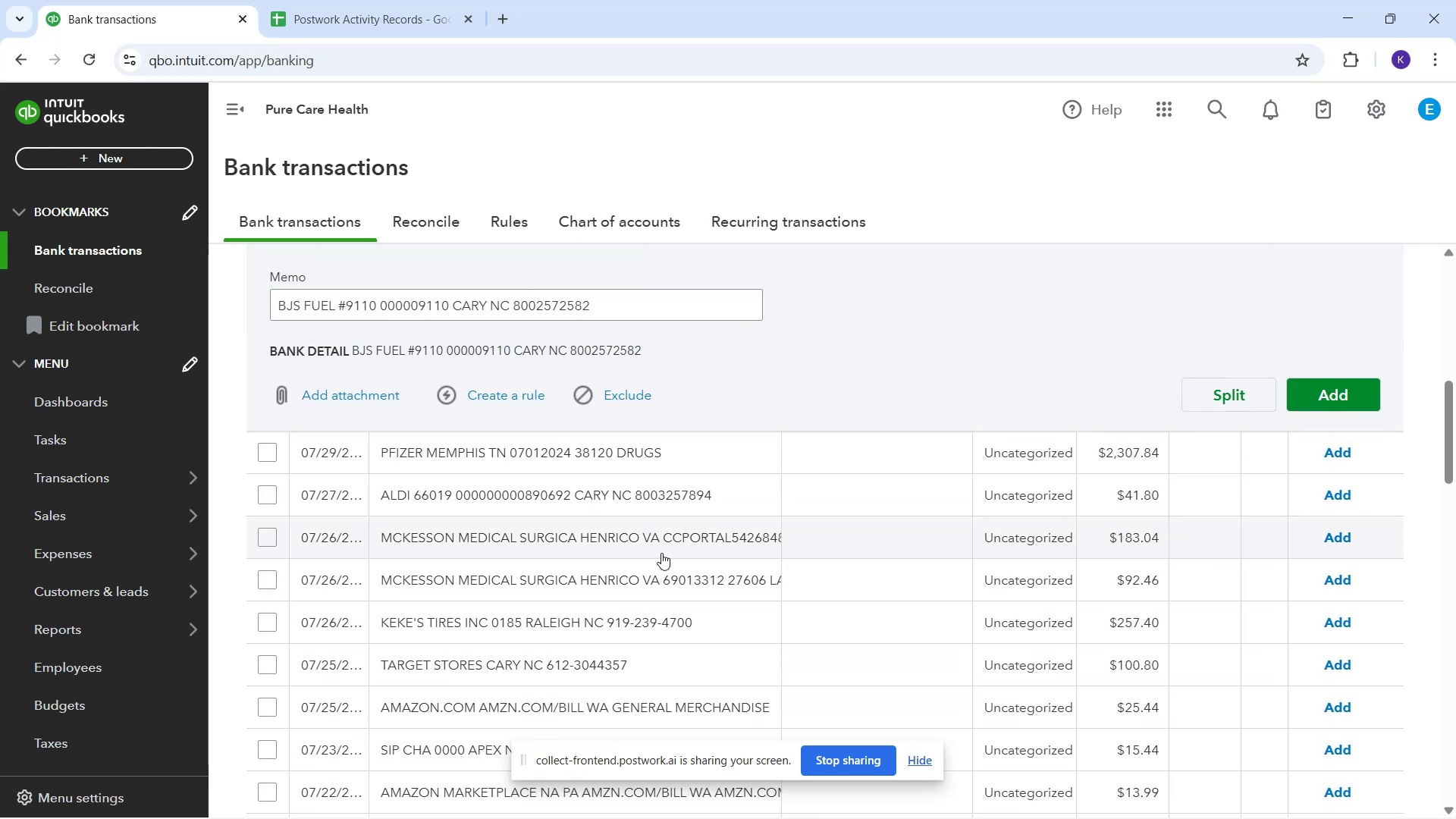 
mouse_move([535, 711])
 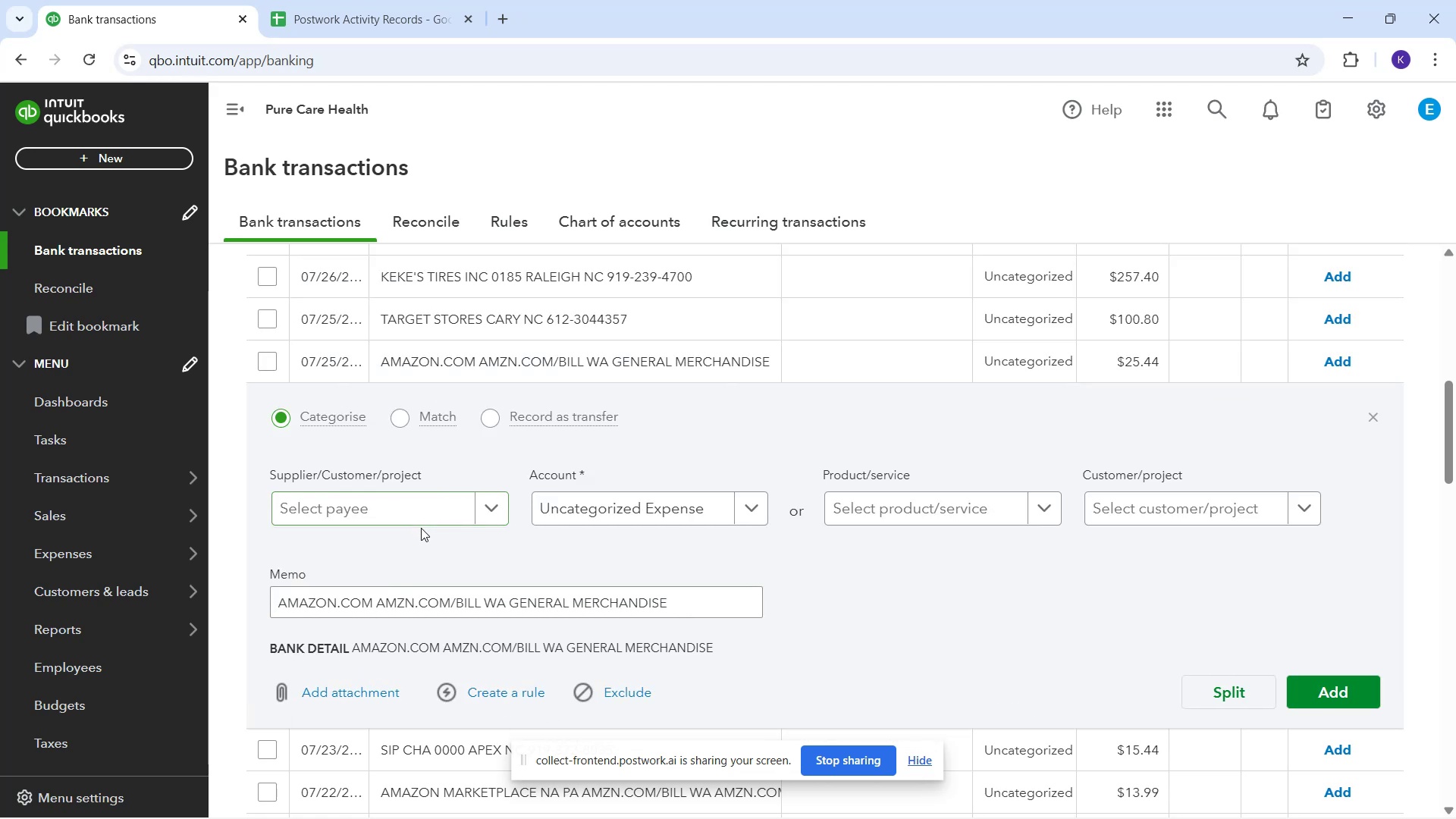 
wait(5.09)
 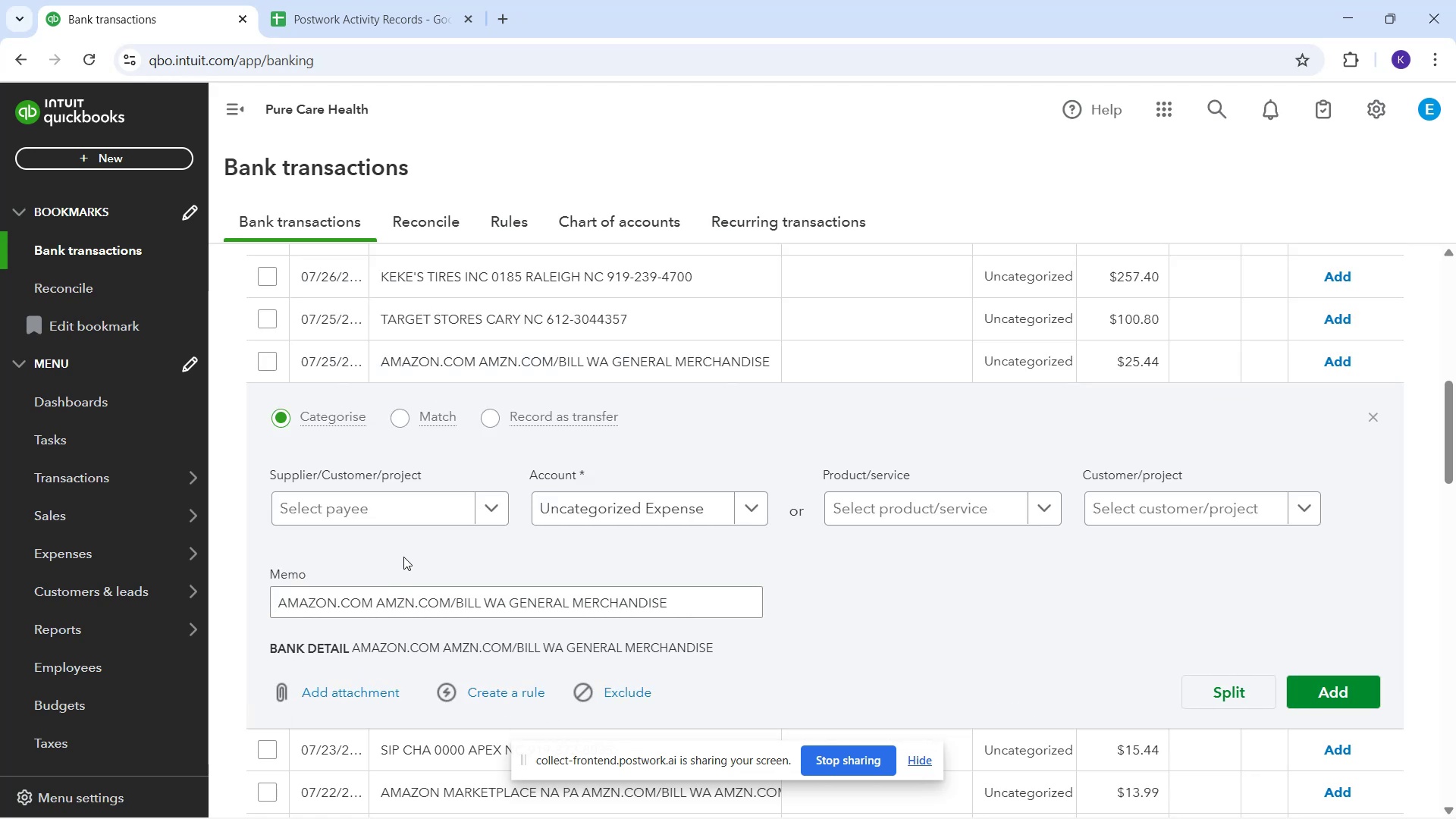 
left_click([422, 508])
 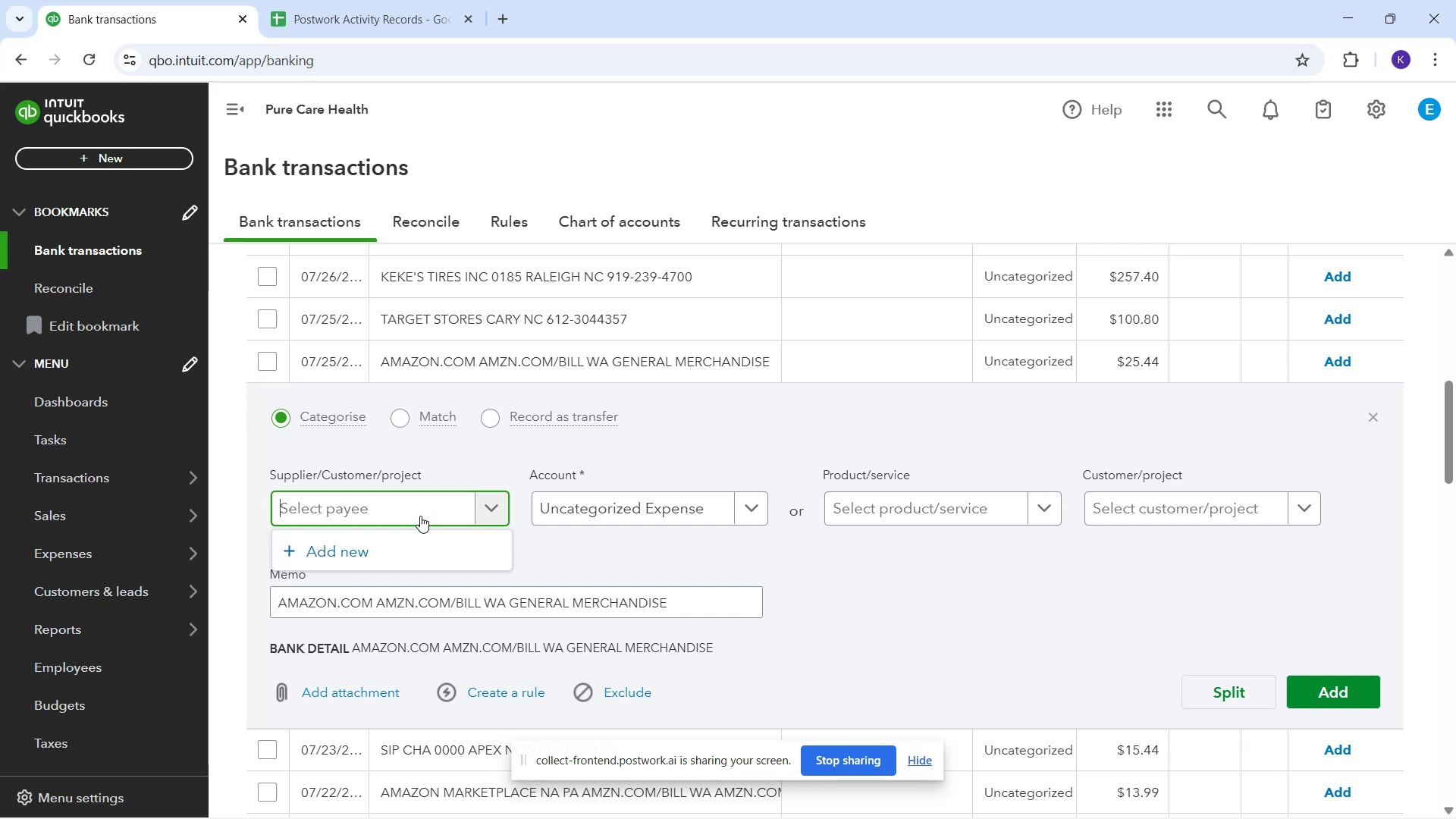 
type(amason)
 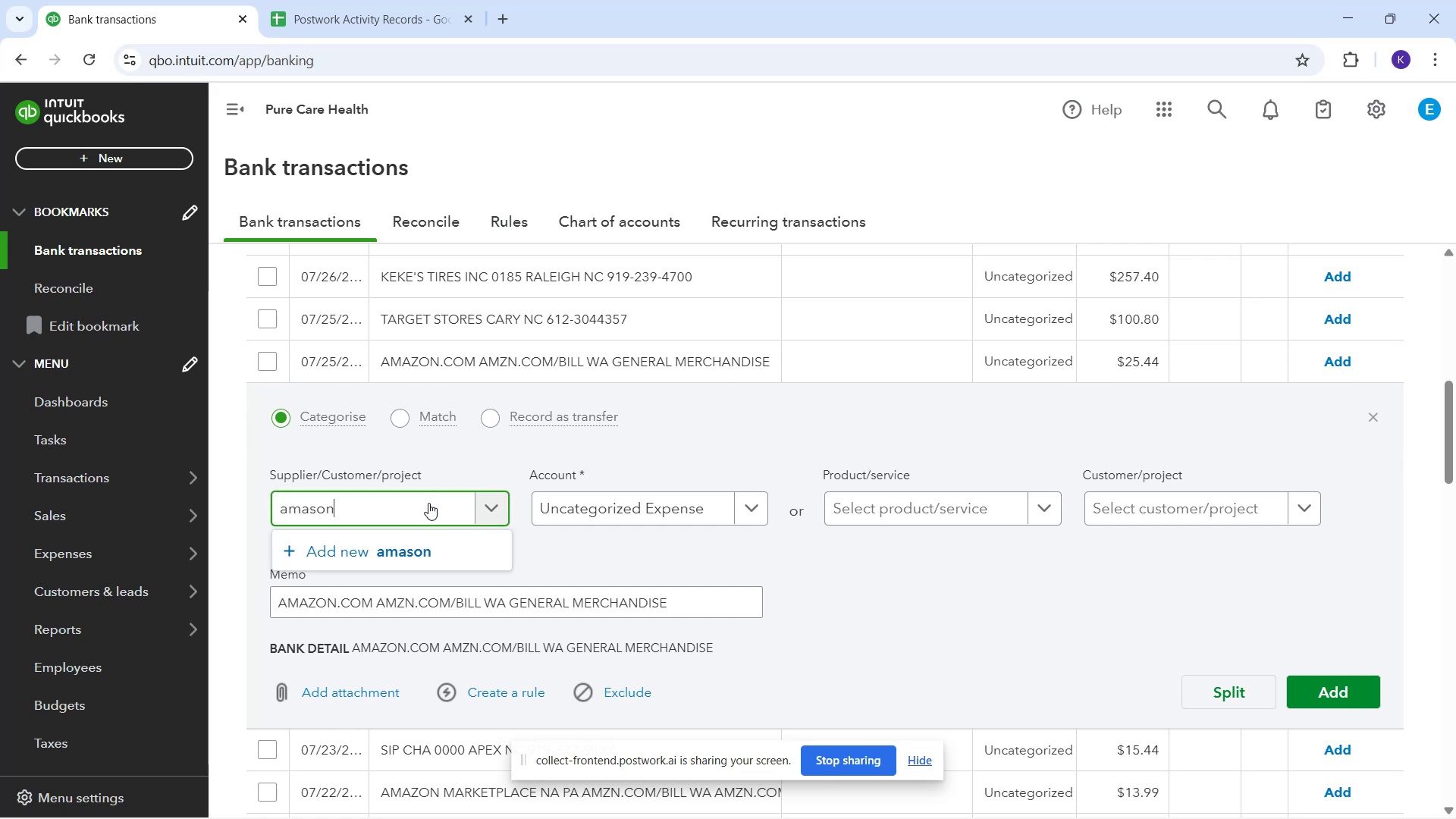 
mouse_move([447, 535])
 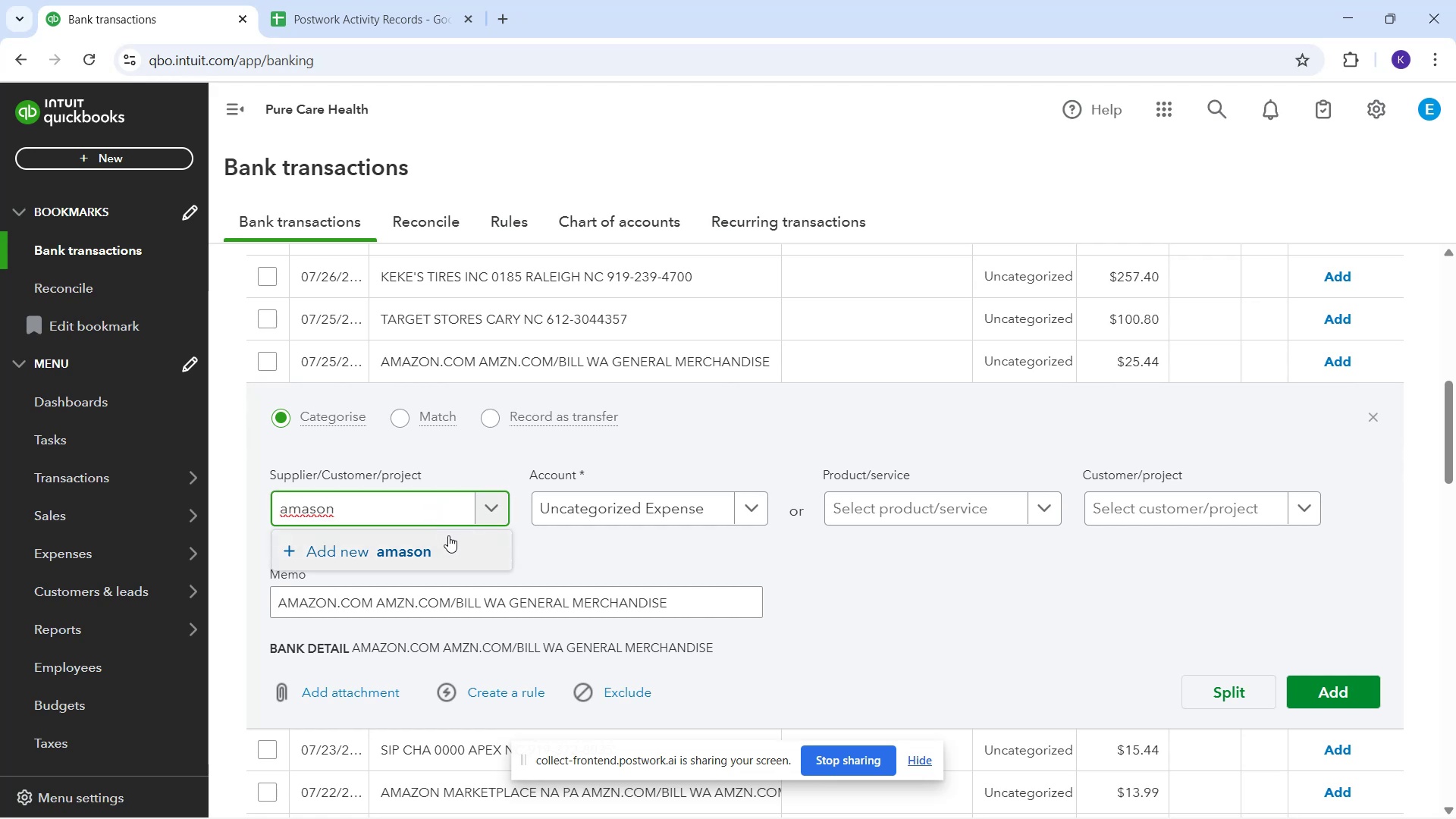 
key(Backspace)
 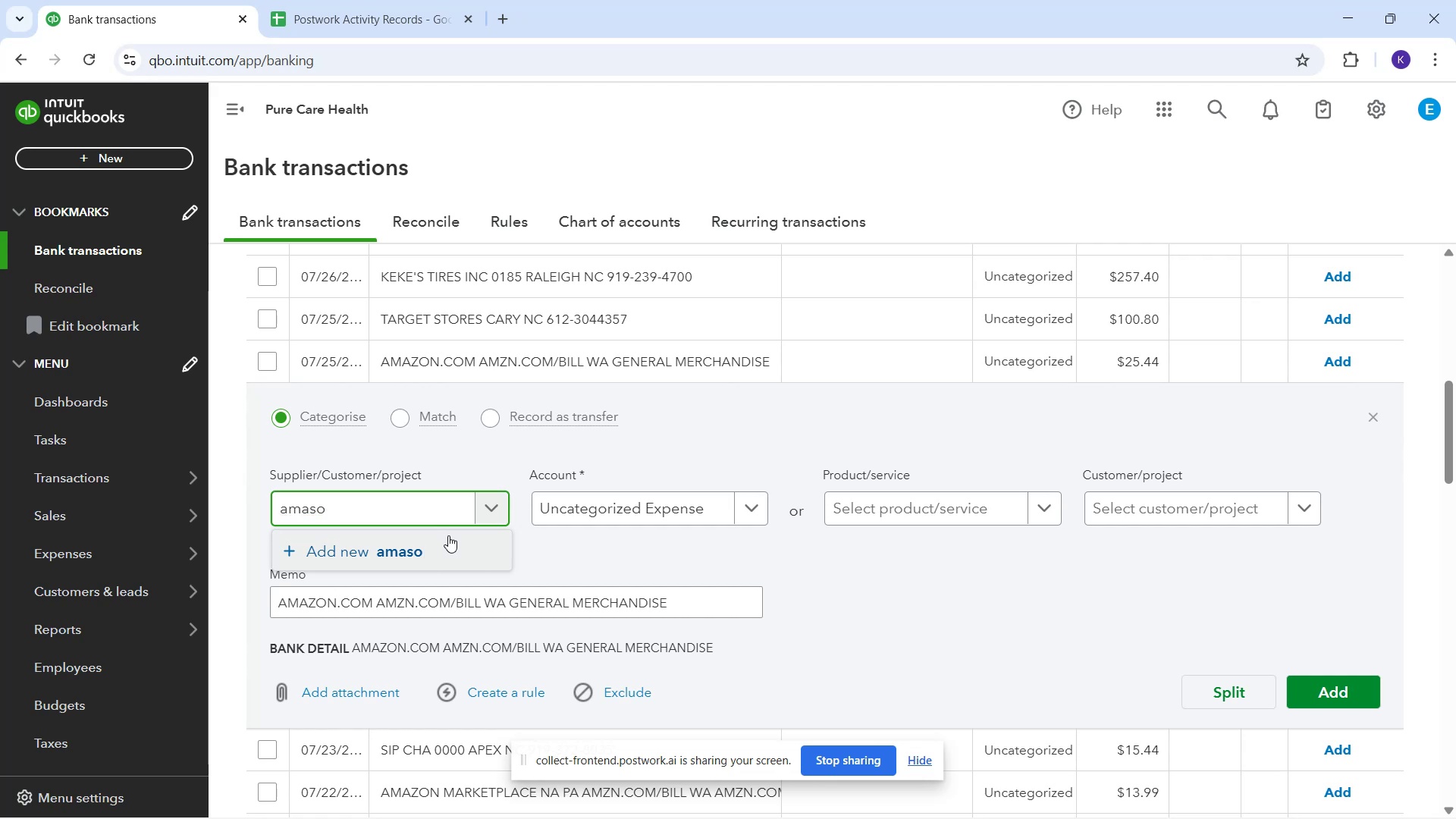 
key(Backspace)
 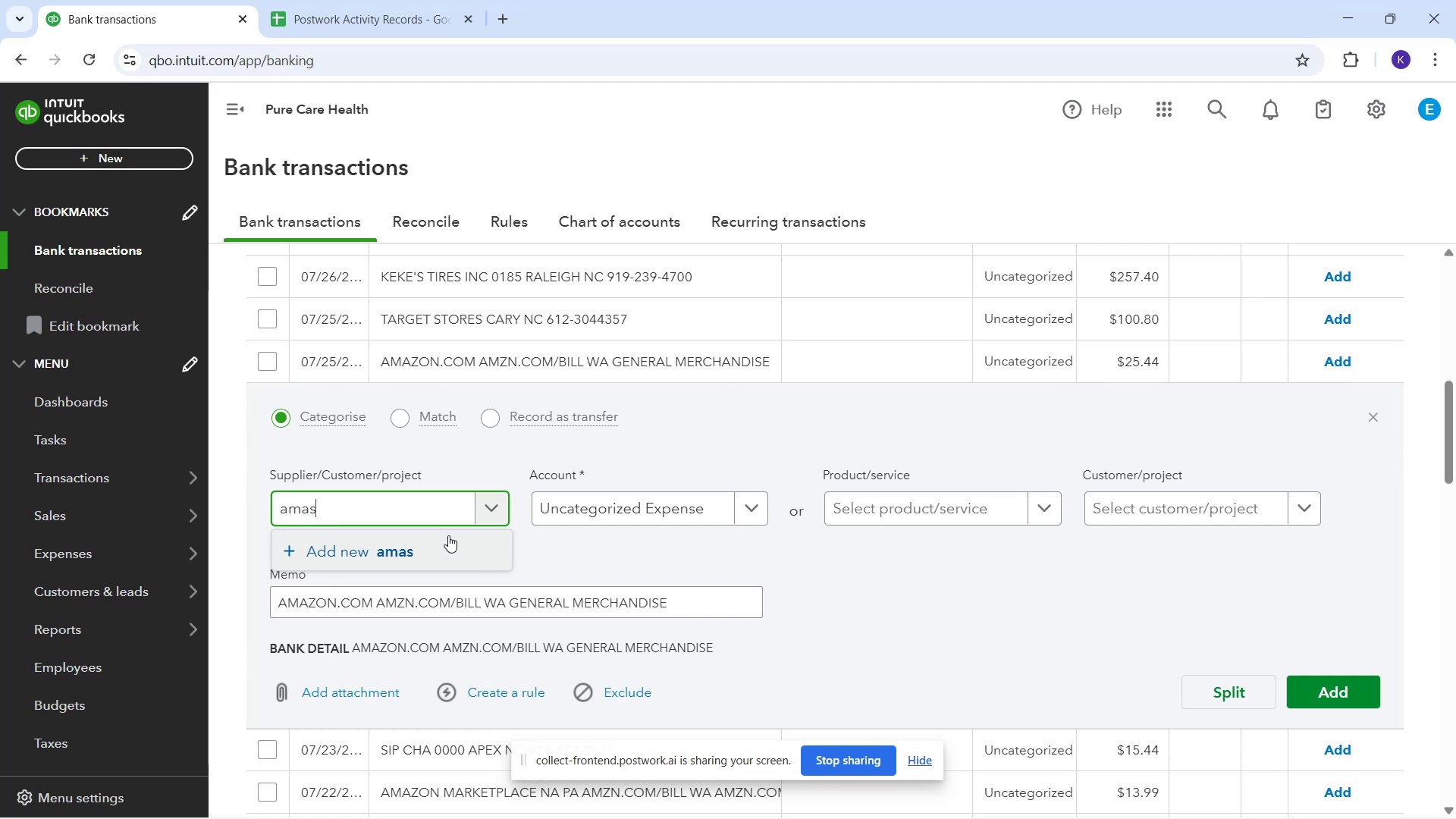 
key(Backspace)
 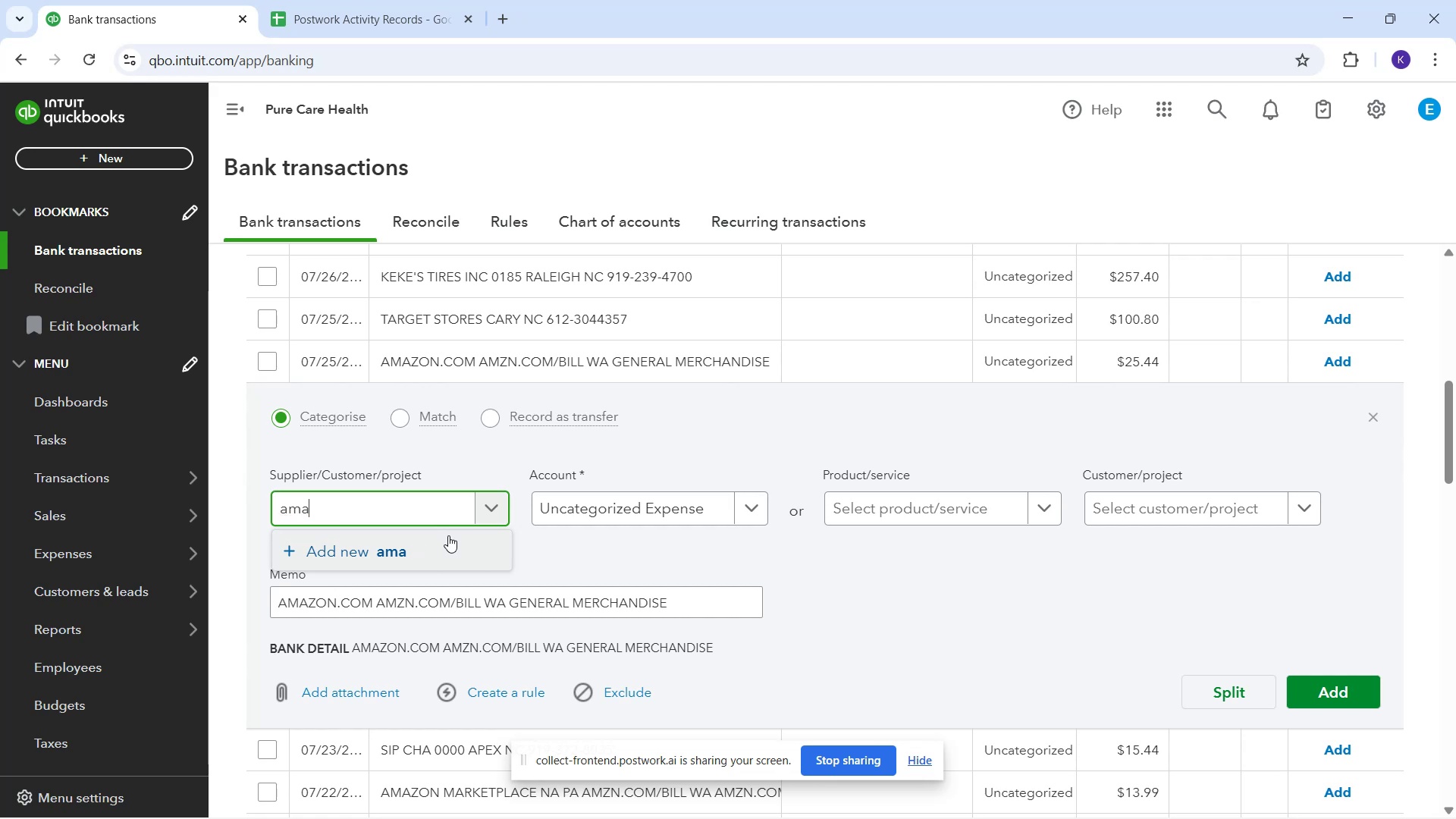 
key(Backspace)
 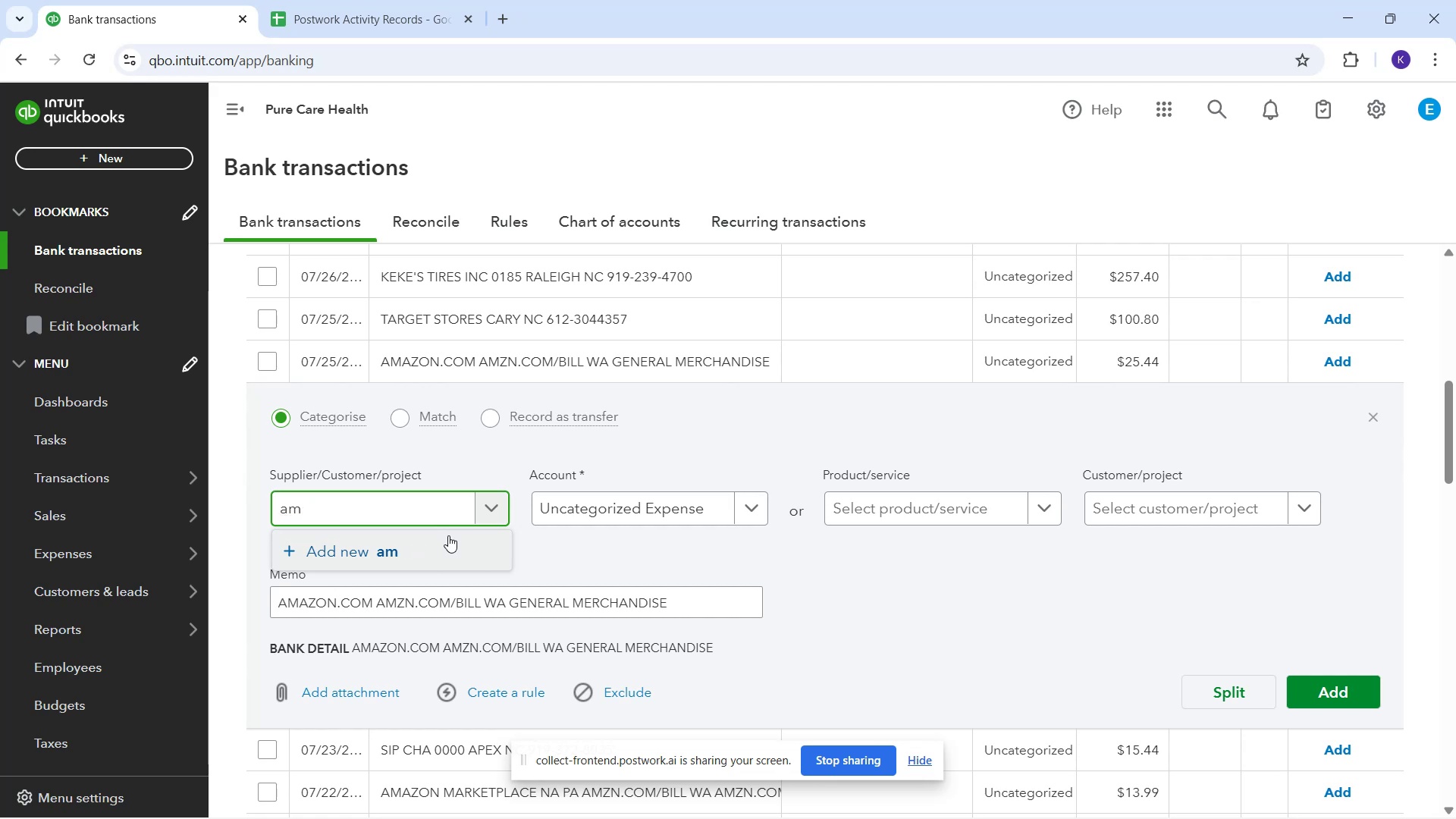 
key(Backspace)
 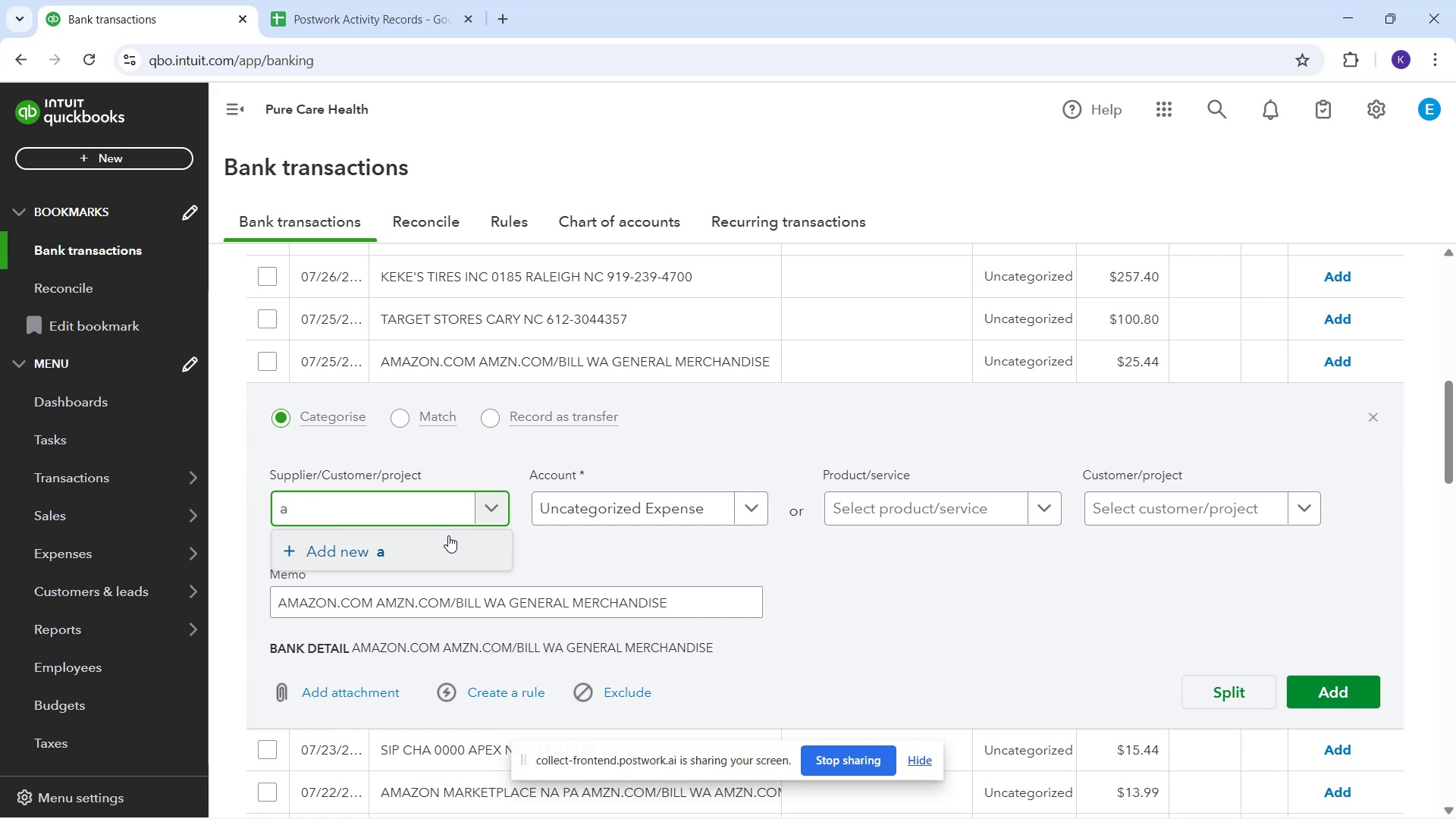 
key(Backspace)
 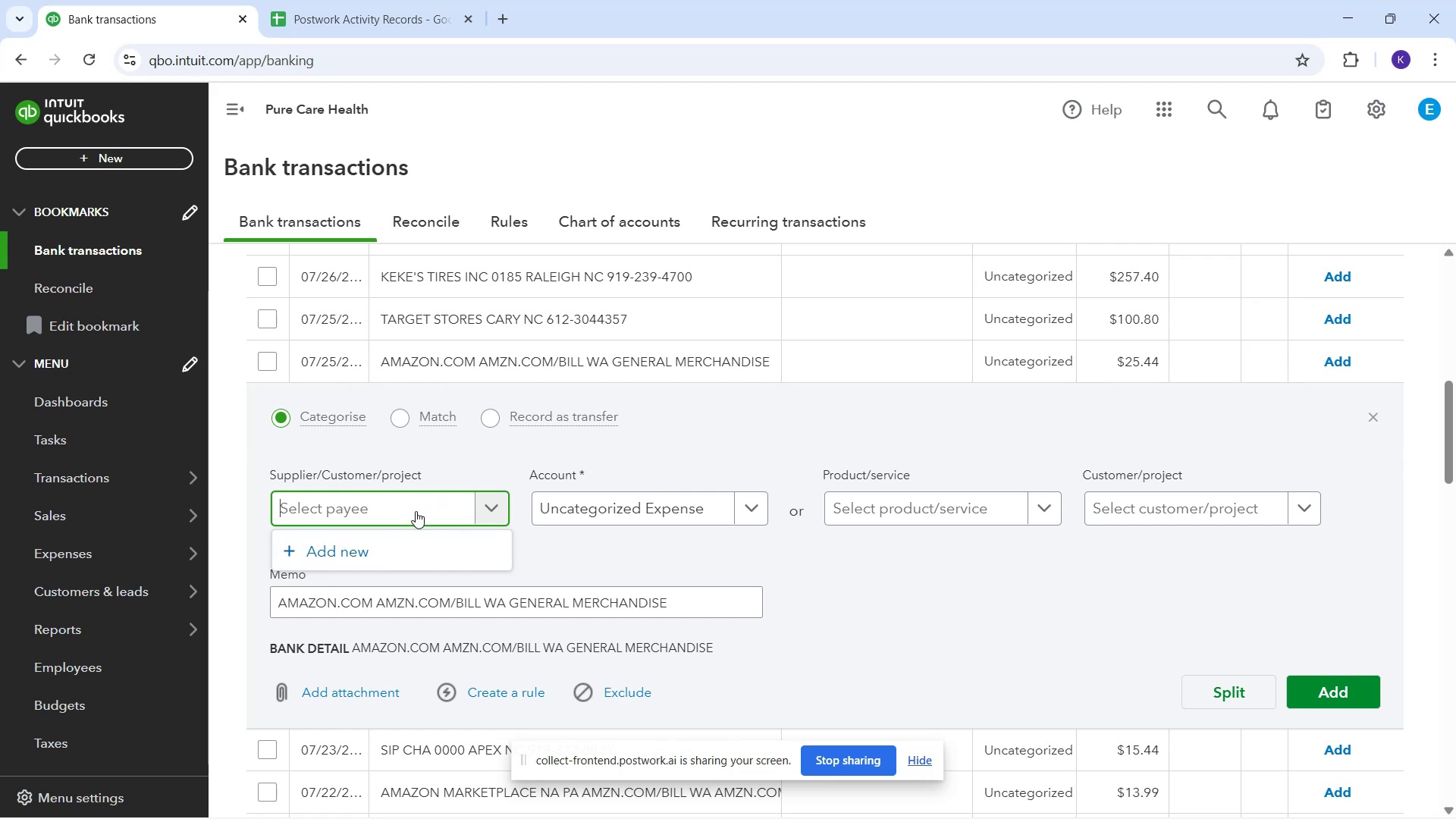 
wait(43.46)
 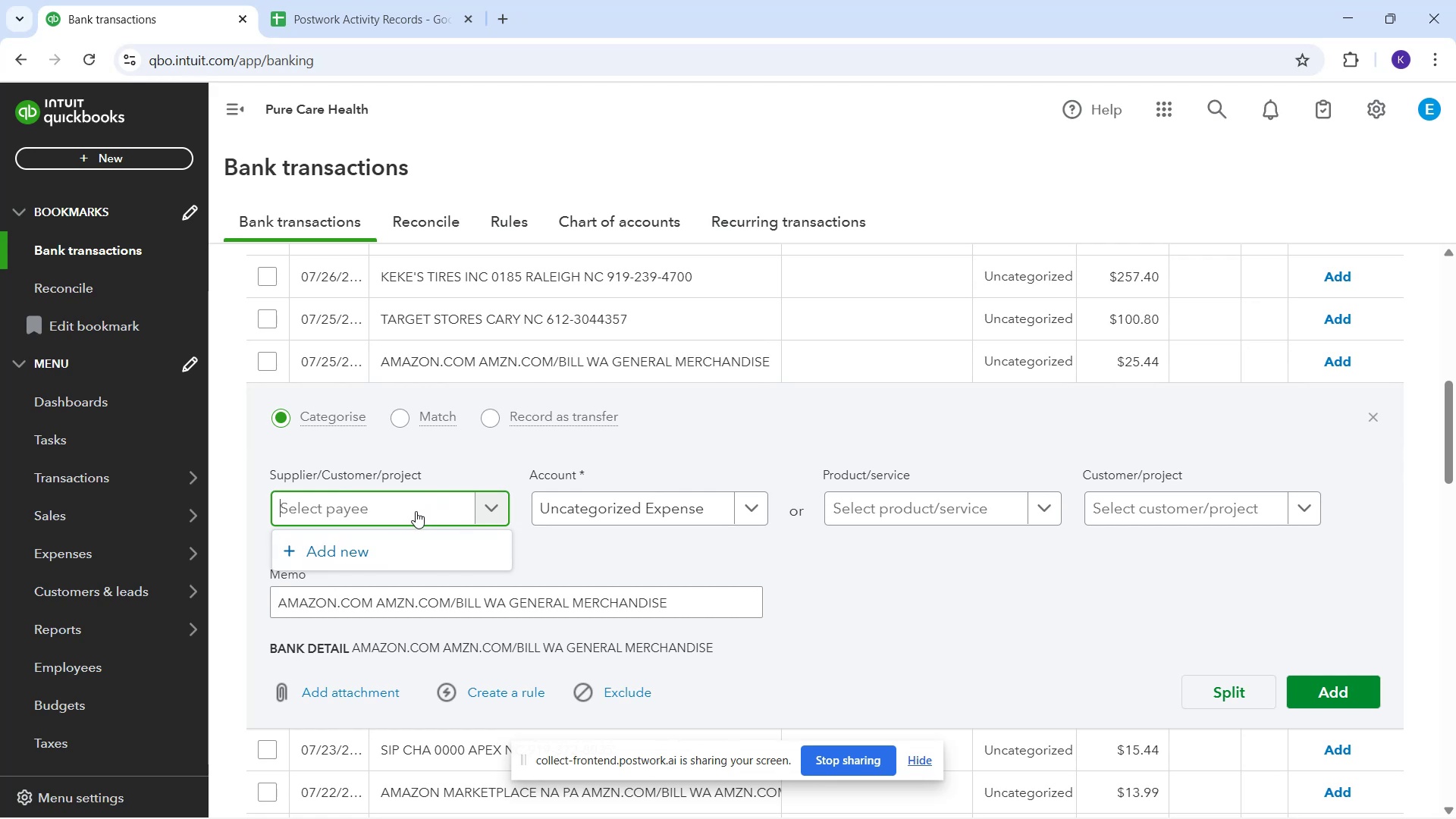 
scroll: coordinate [757, 487], scroll_direction: down, amount: 4.0
 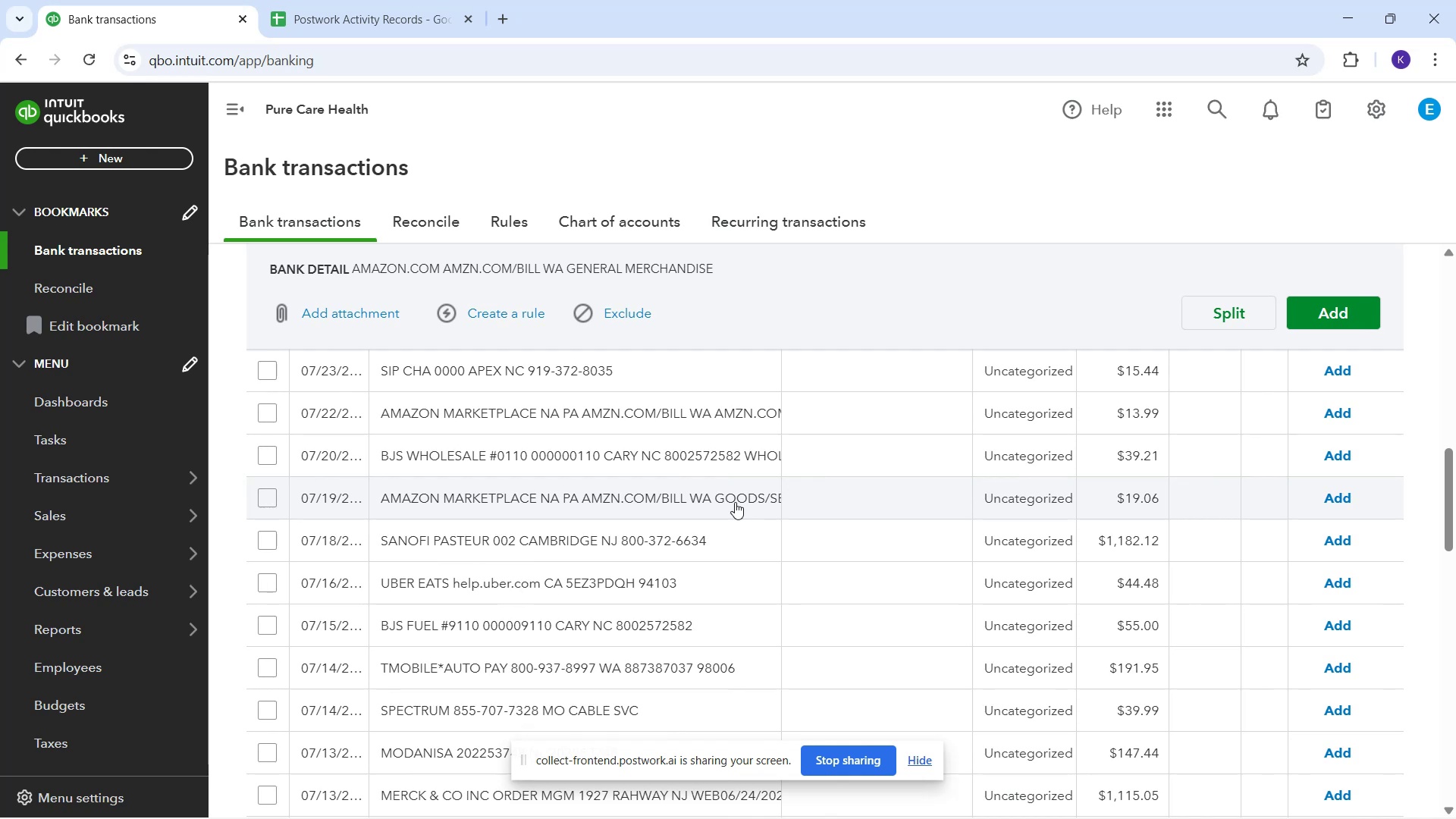 
wait(10.69)
 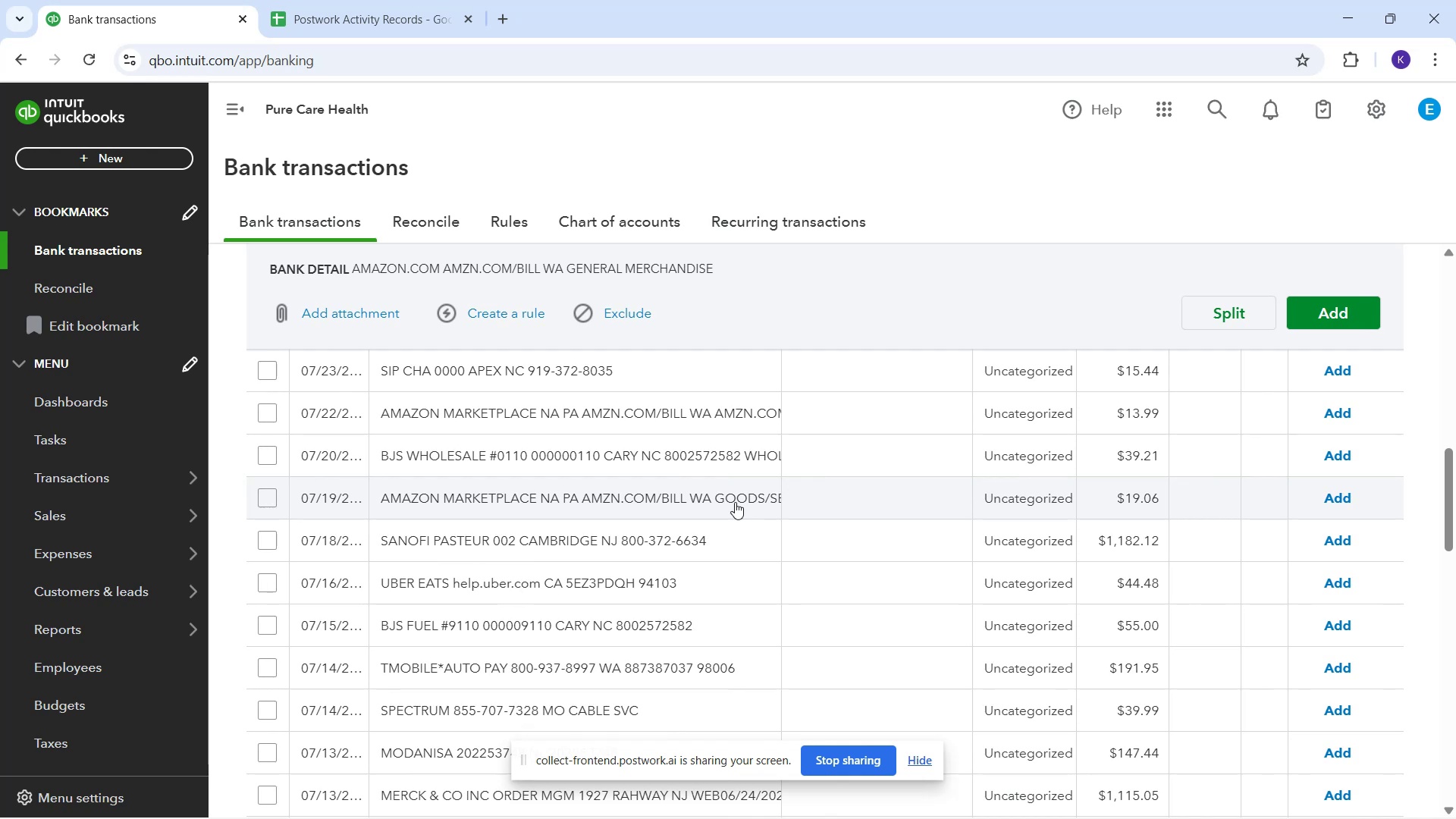 
scroll: coordinate [453, 438], scroll_direction: up, amount: 2.0
 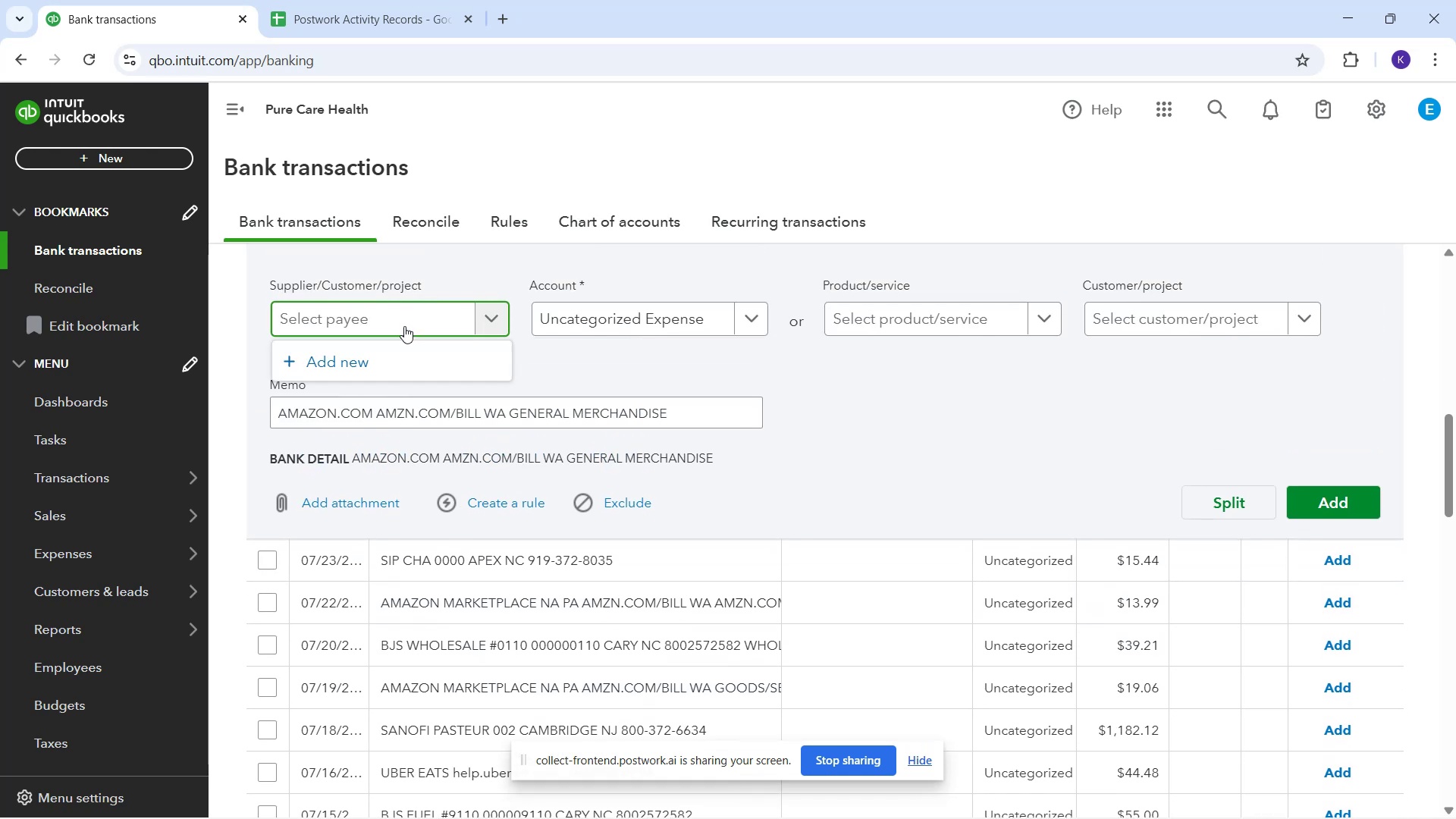 
type(Ama)
 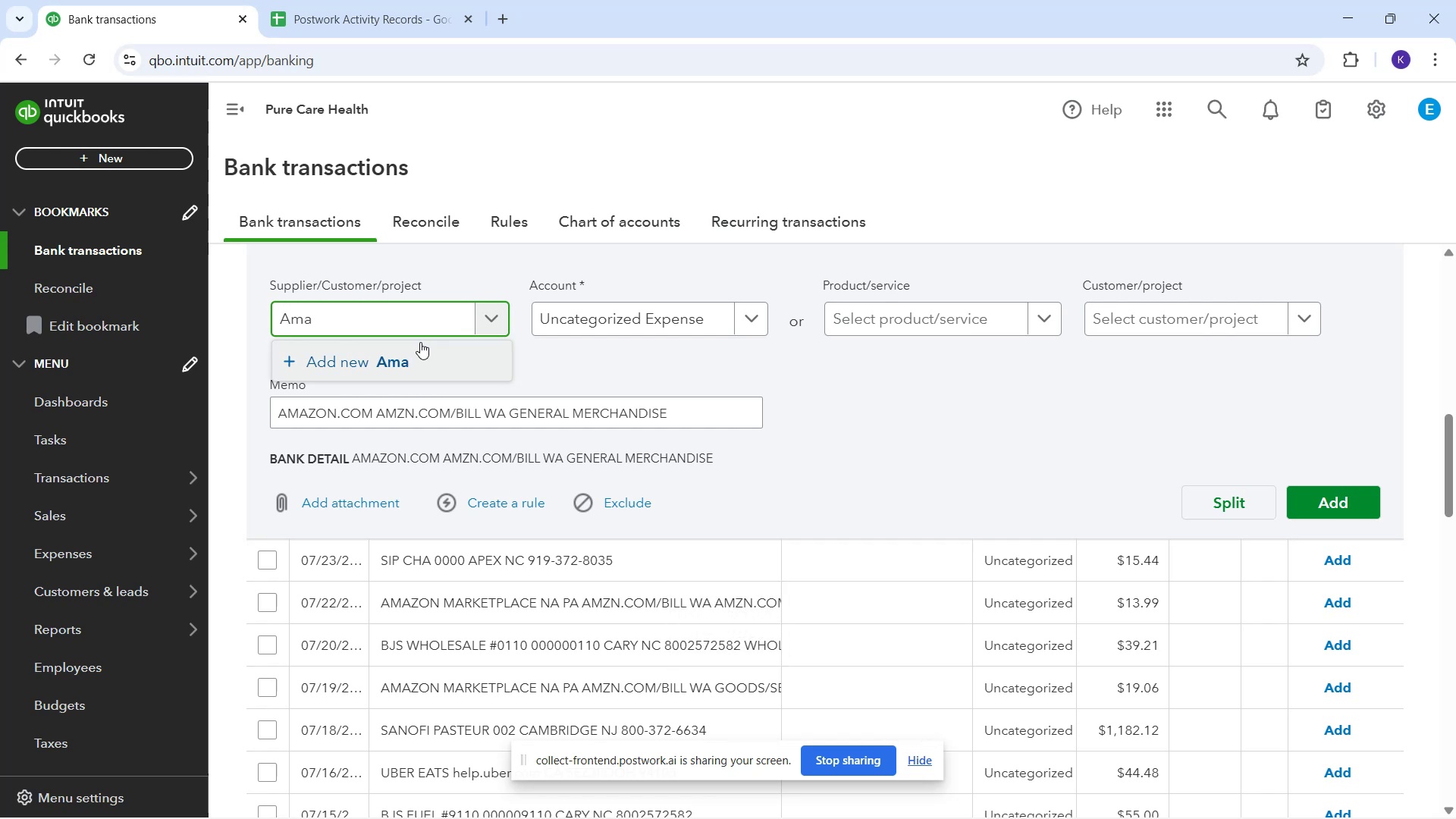 
wait(8.04)
 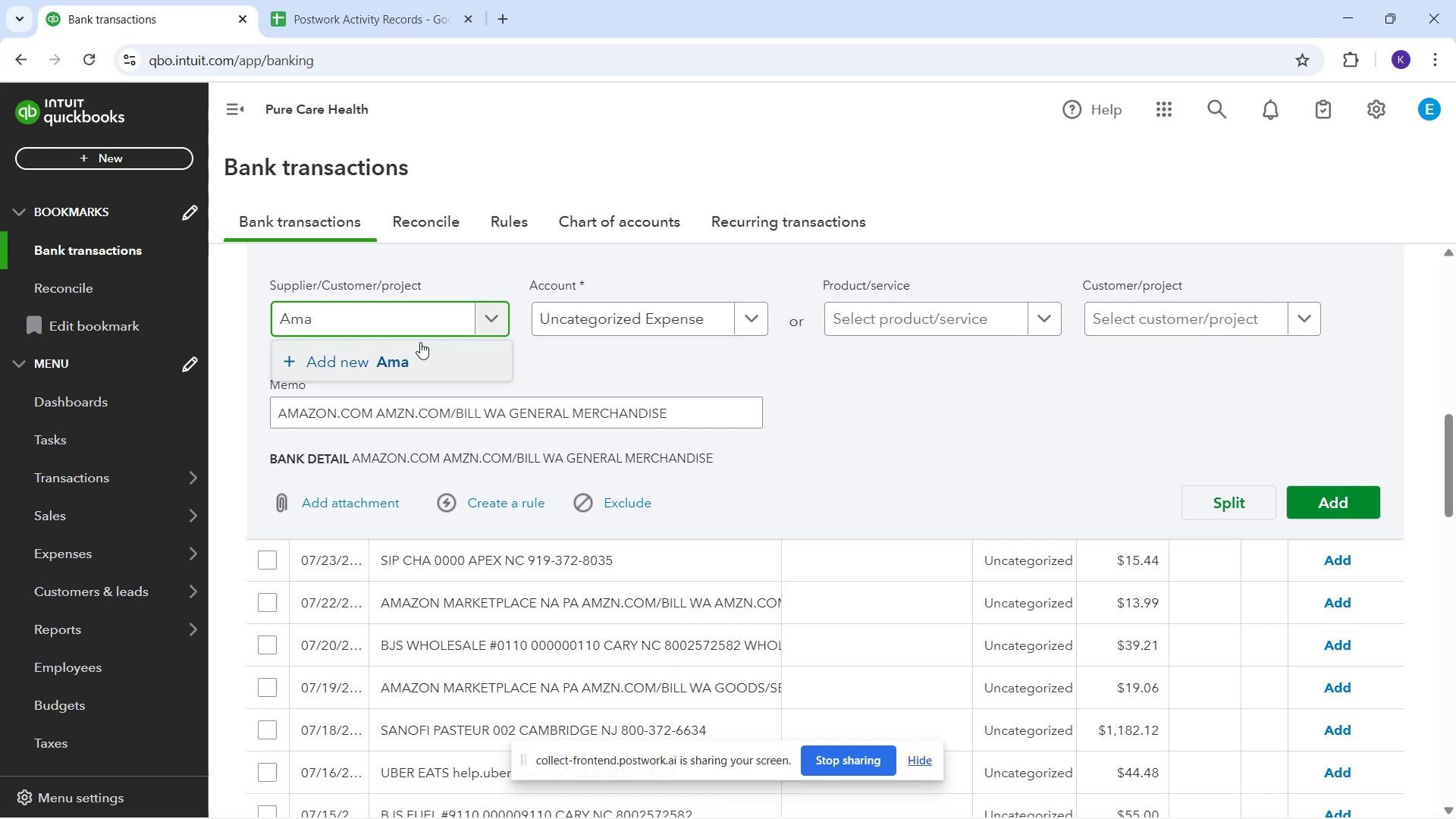 
type(zon)
 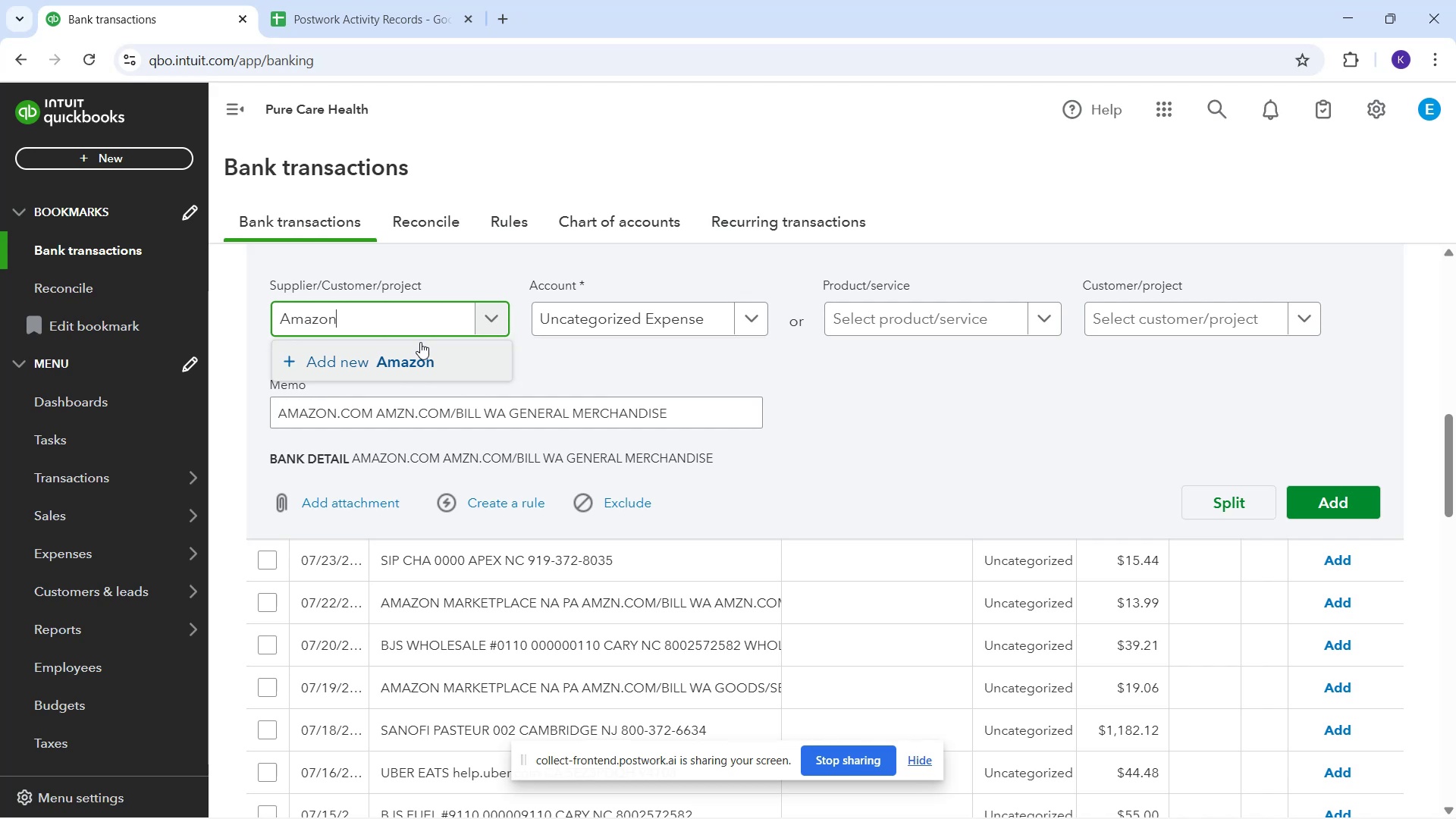 
wait(8.53)
 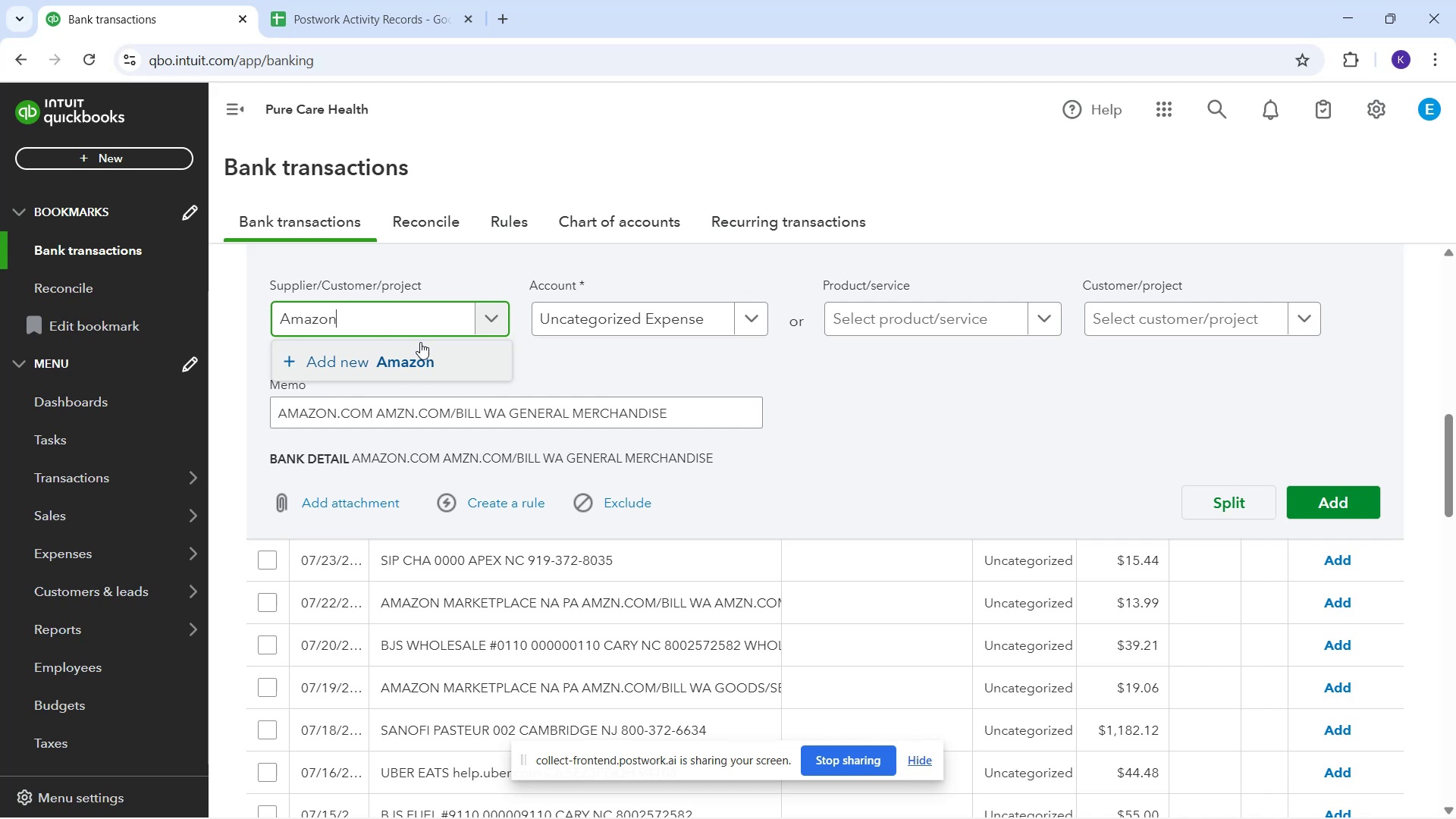 
mouse_move([519, 297])
 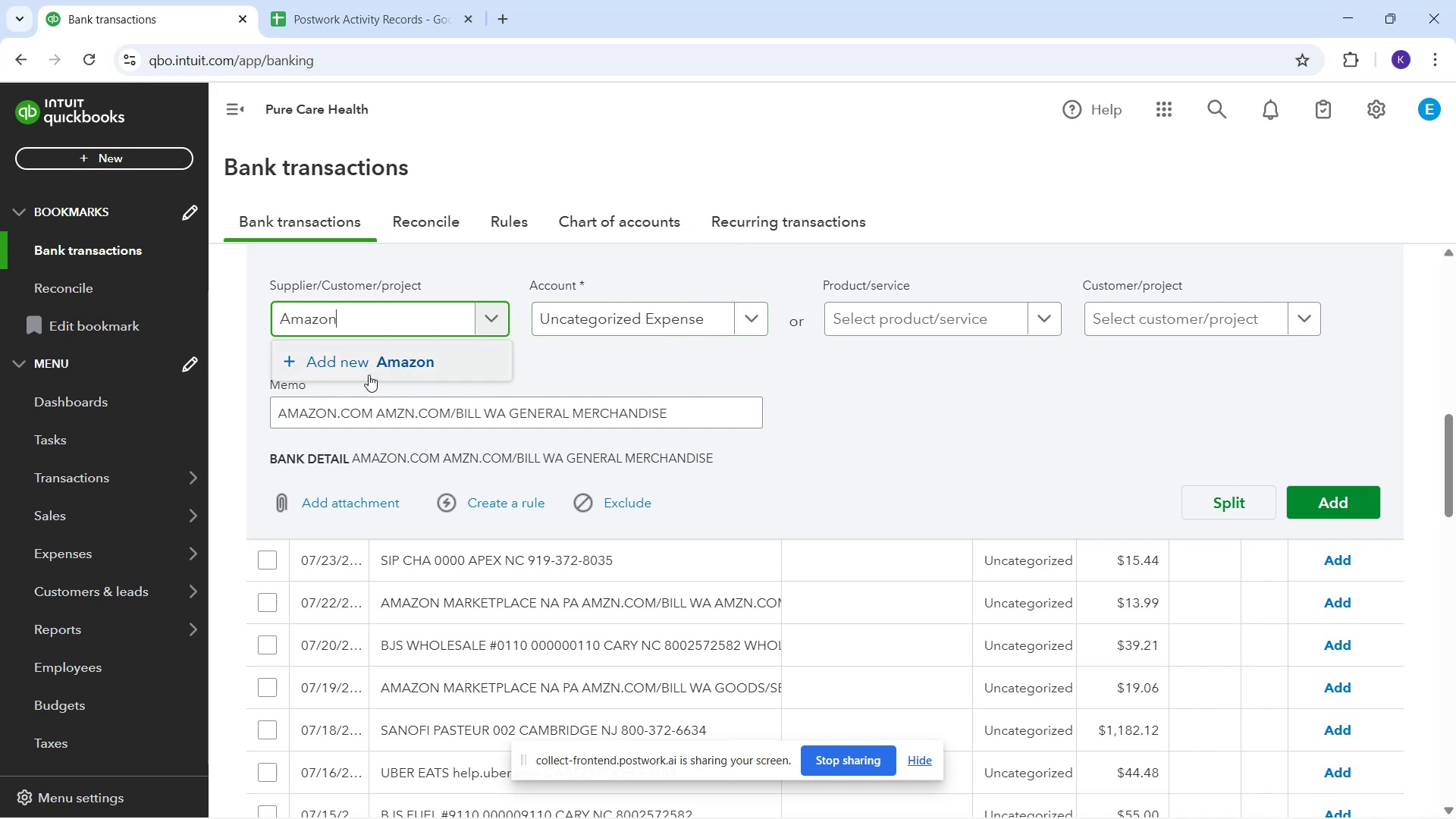 
left_click([398, 365])
 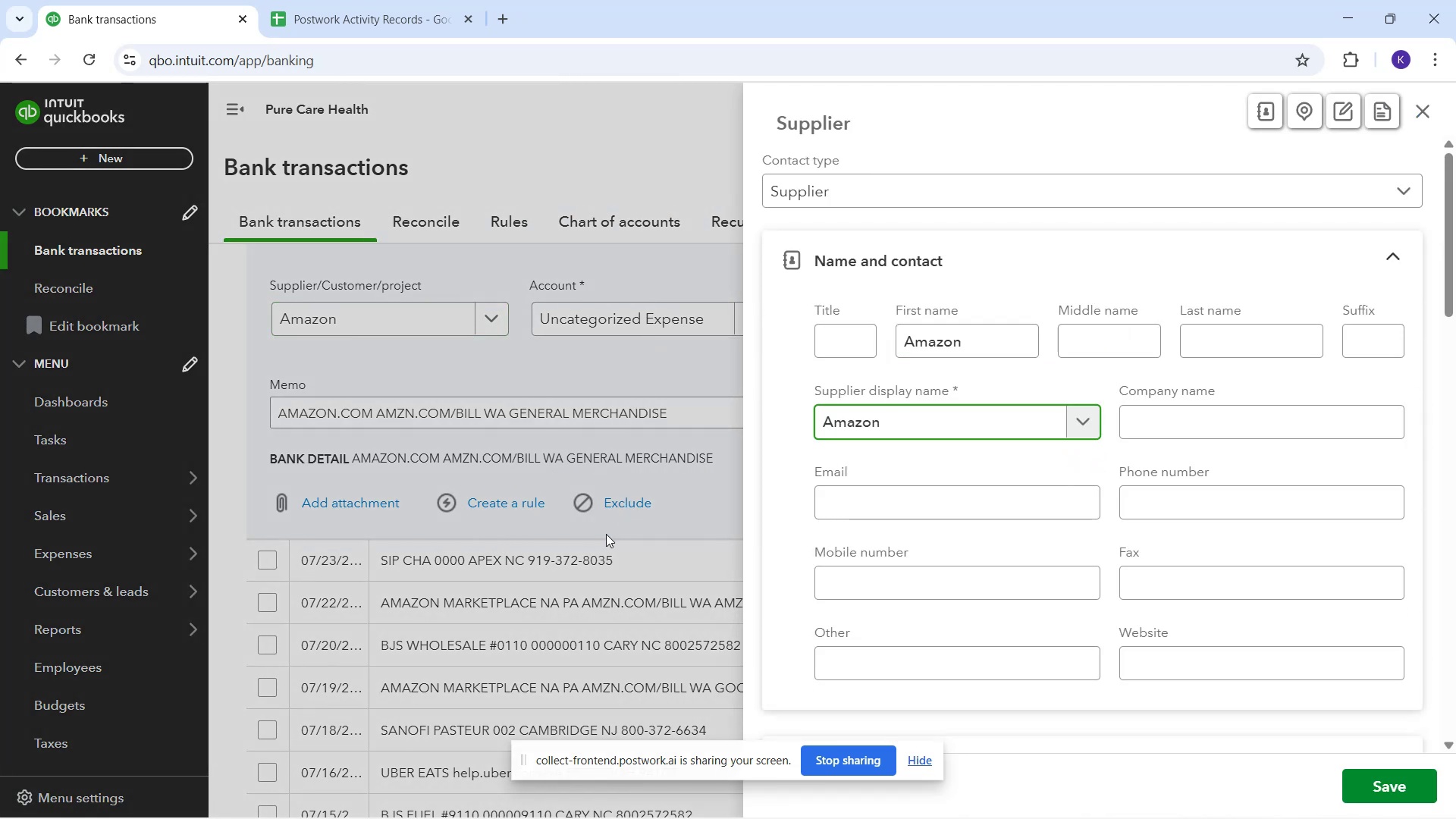 
wait(8.91)
 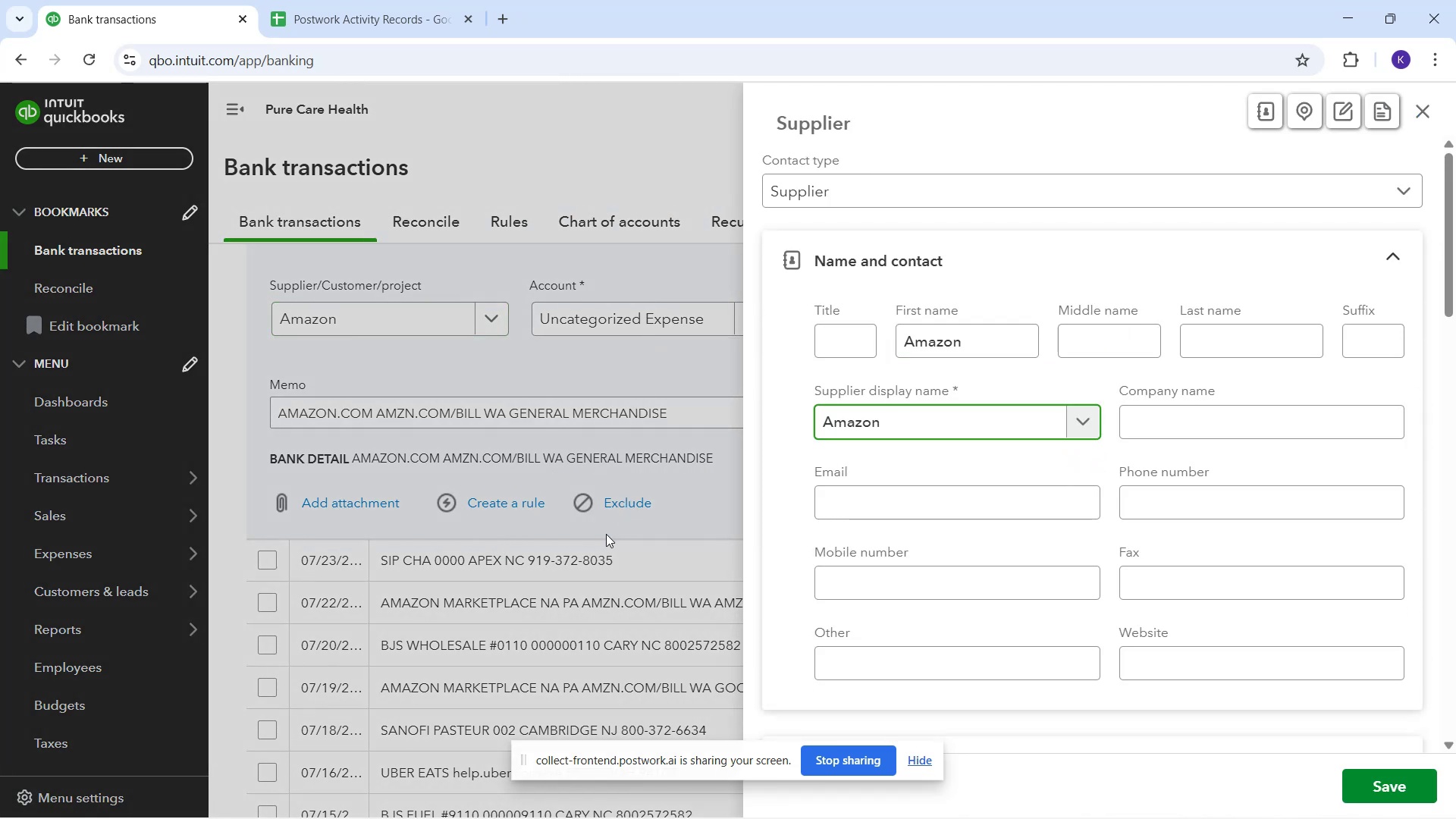 
left_click_drag(start_coordinate=[369, 313], to_coordinate=[366, 313])
 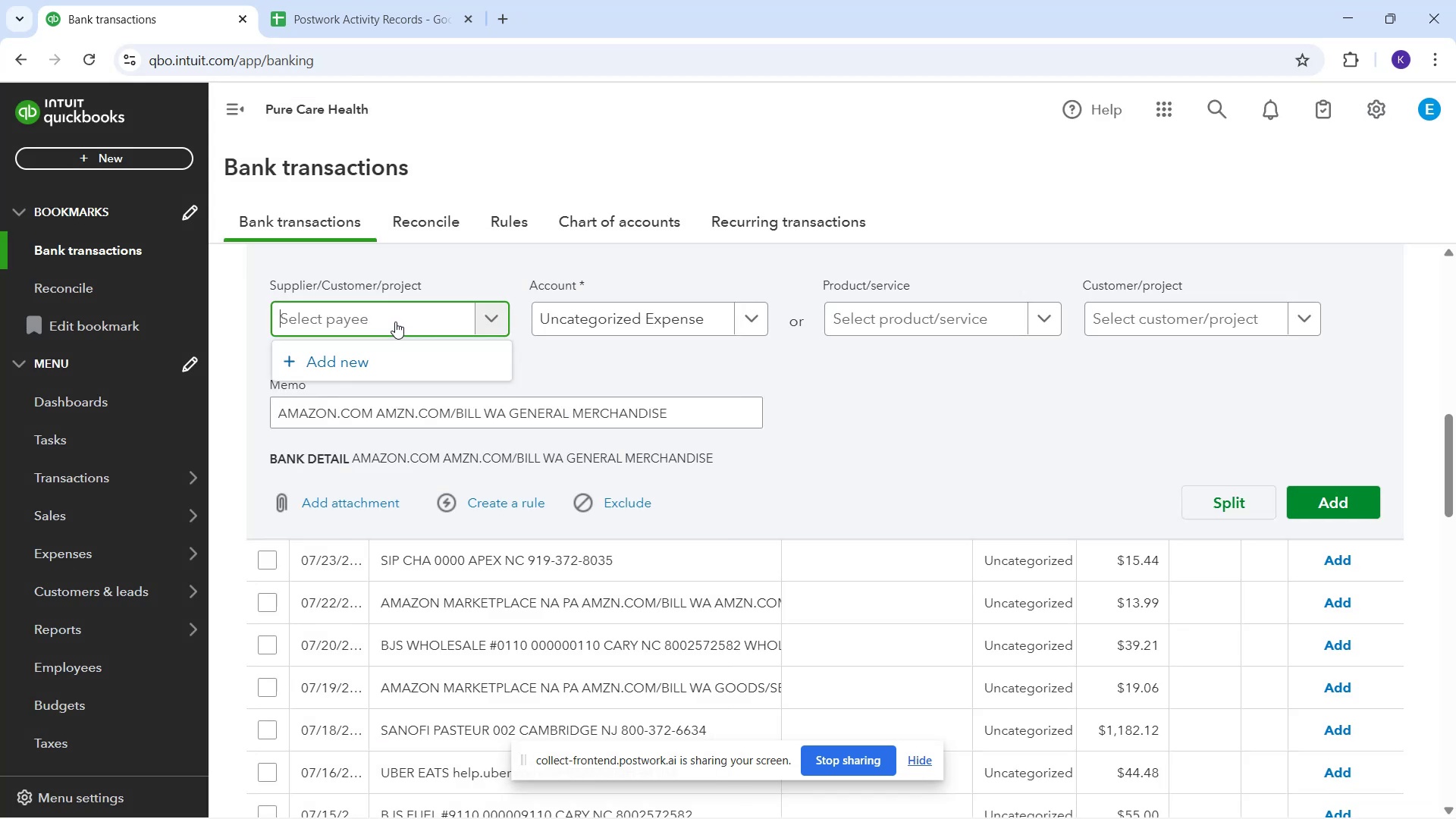 
type(Amason.com)
 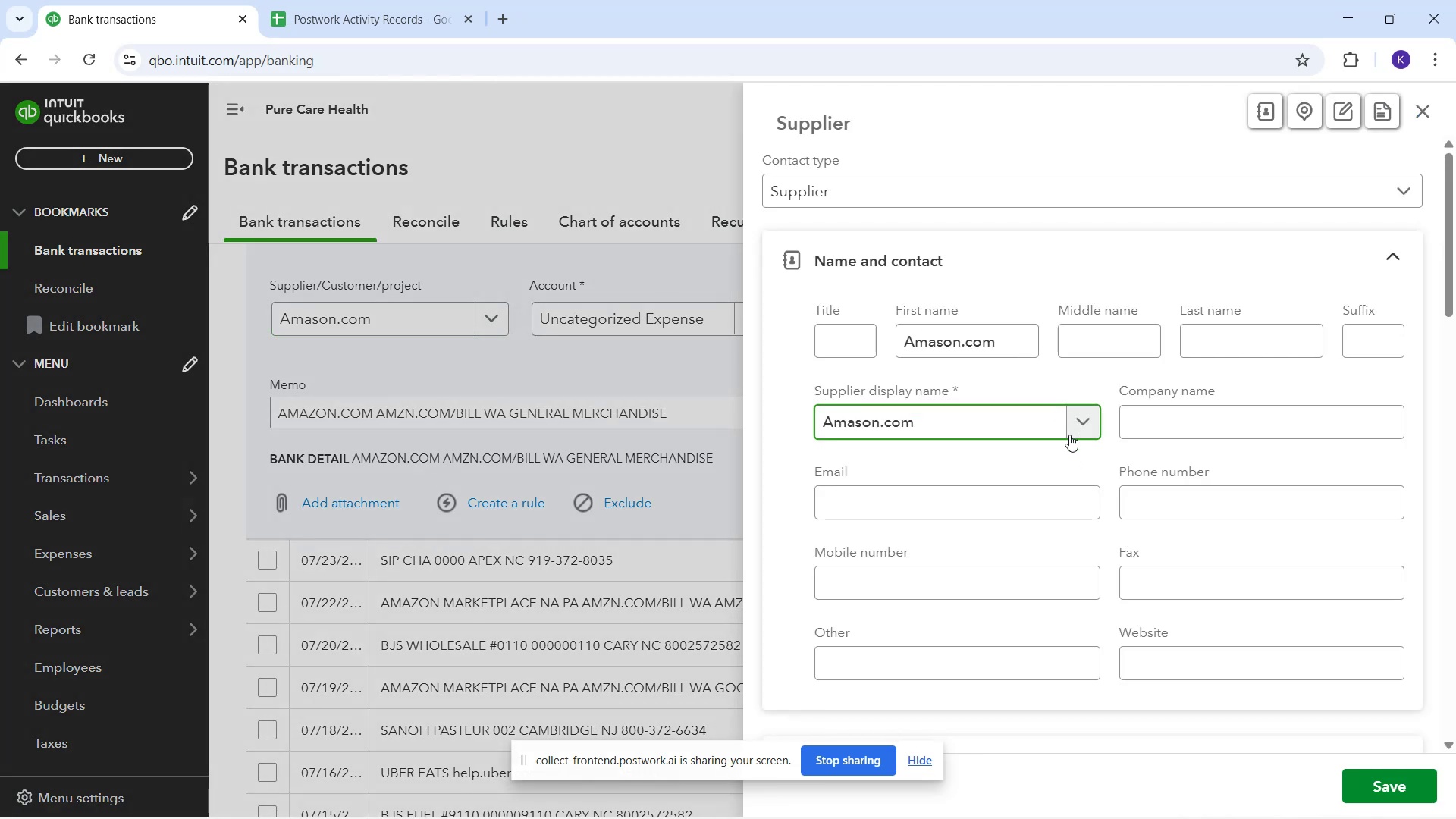 
wait(6.28)
 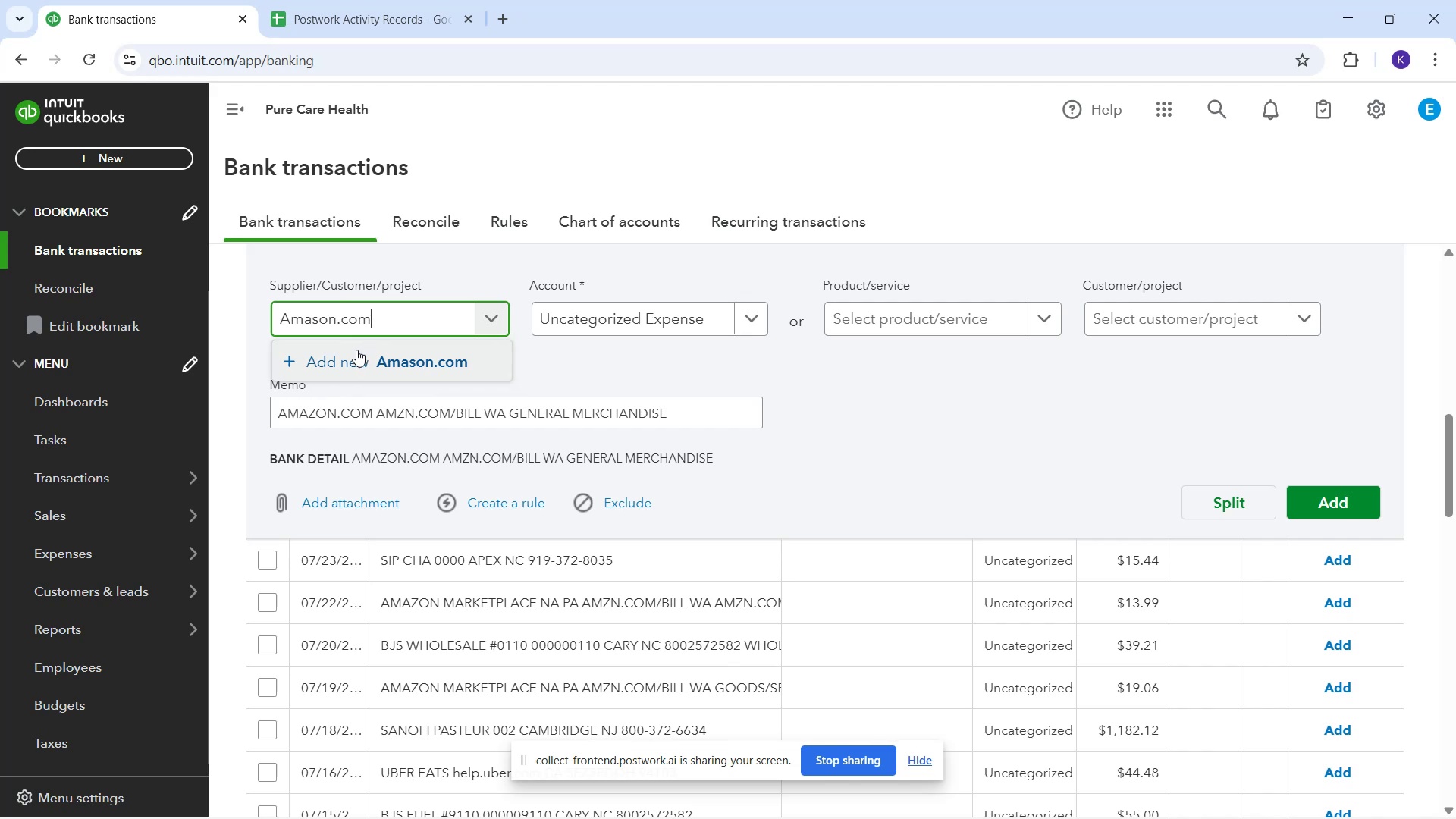 
left_click_drag(start_coordinate=[1386, 792], to_coordinate=[1385, 798])
 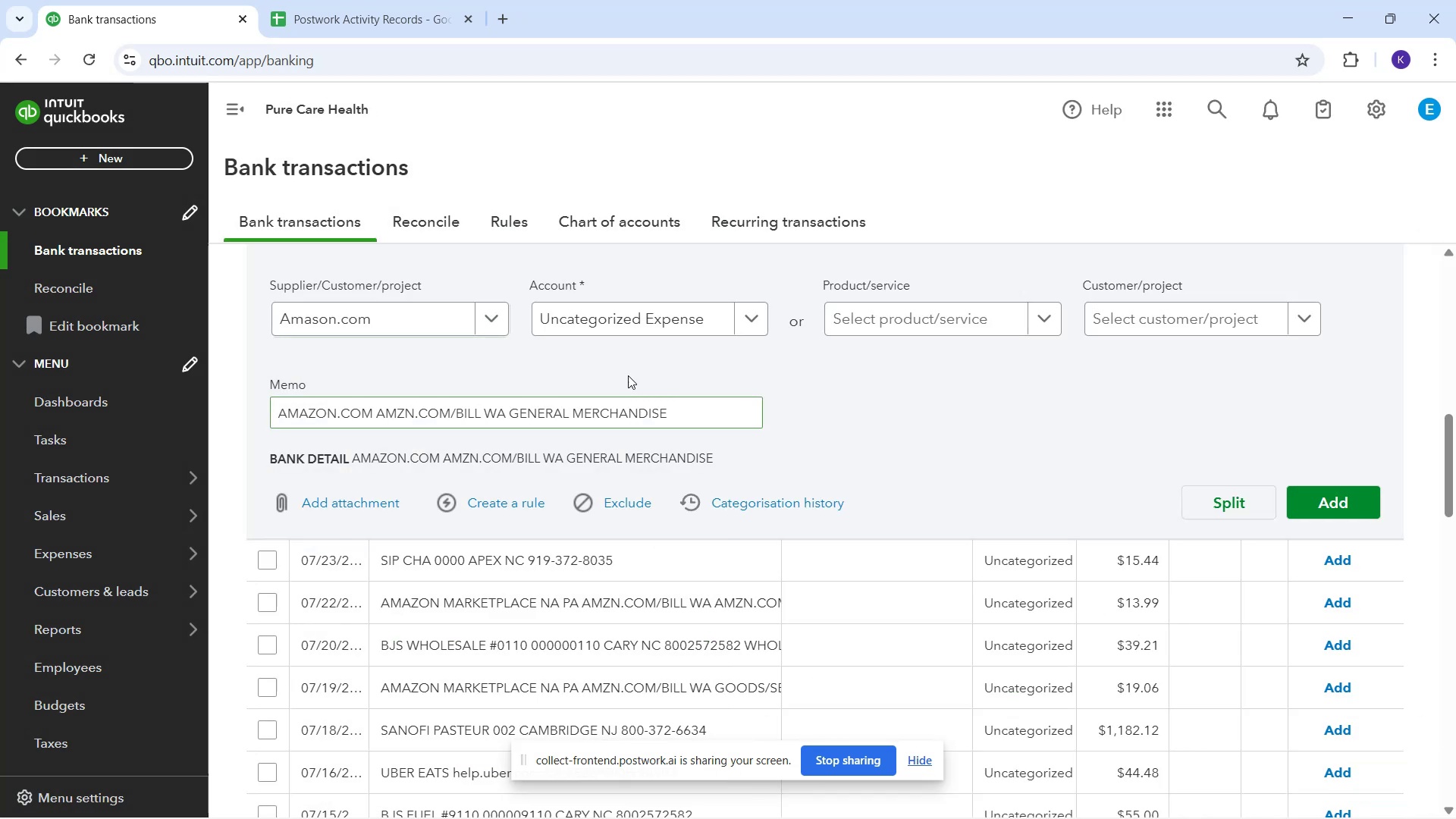 
left_click([661, 317])
 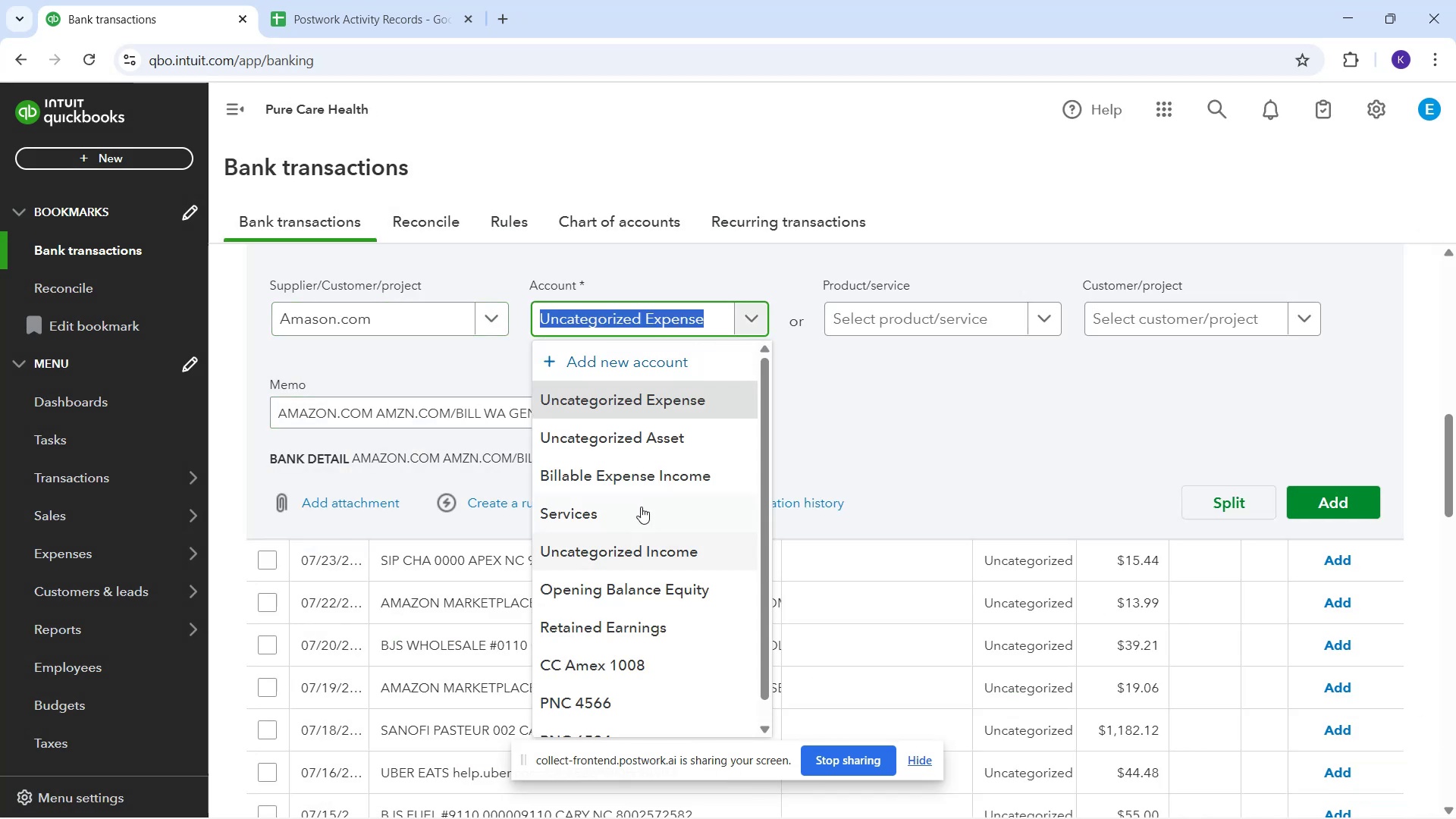 
scroll: coordinate [653, 634], scroll_direction: down, amount: 6.0
 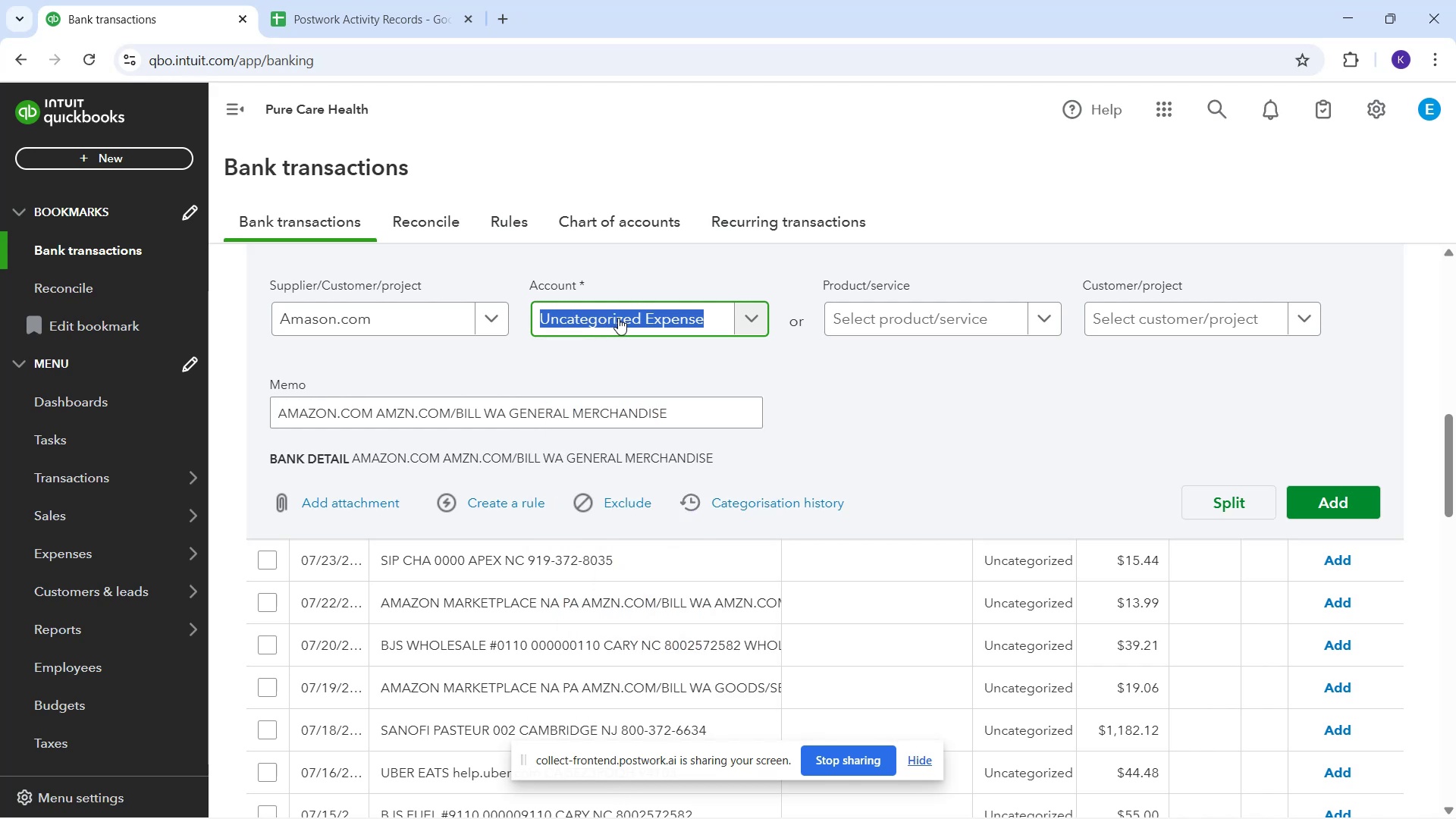 
wait(12.11)
 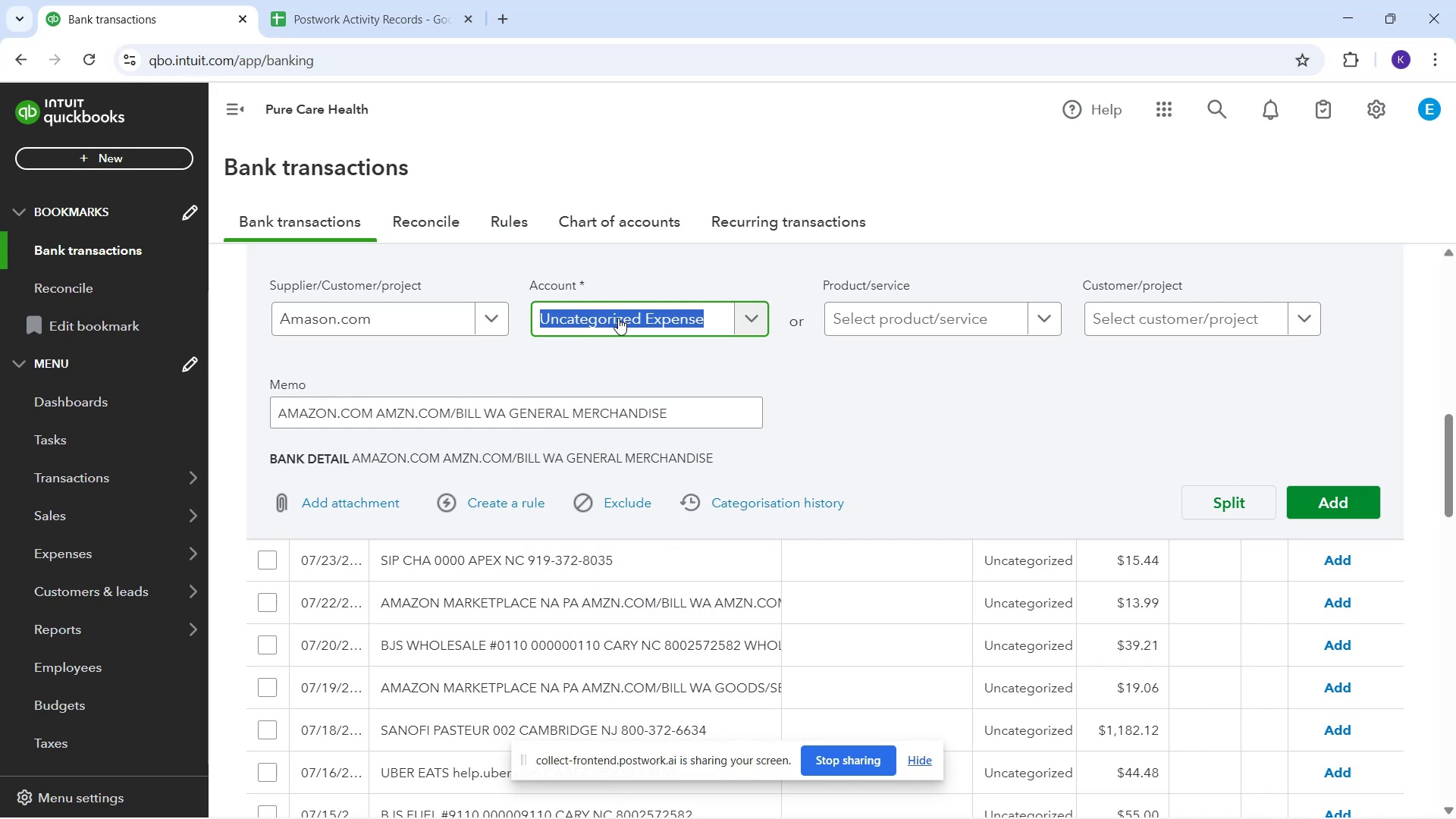 
type(office)
 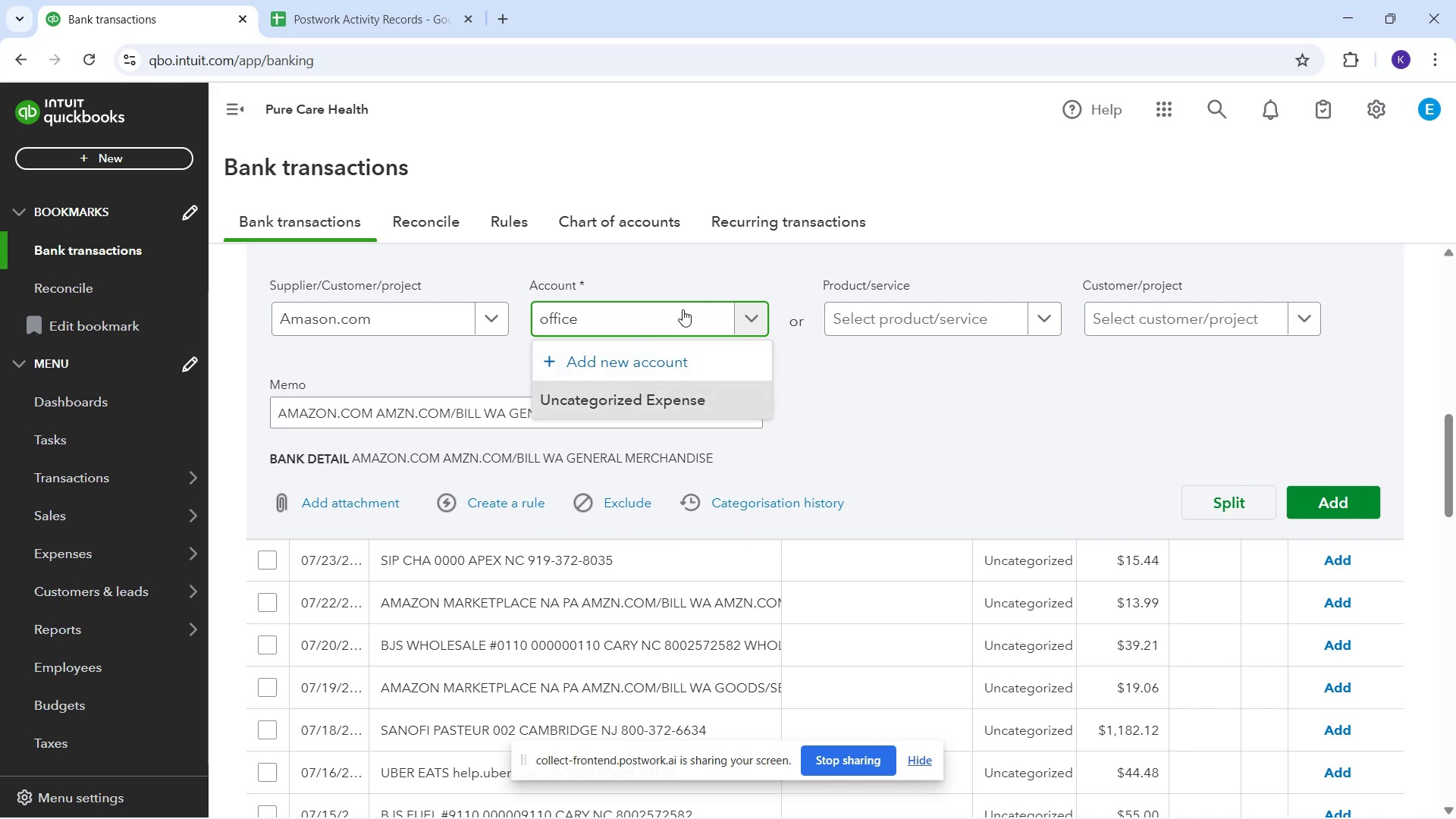 
wait(10.12)
 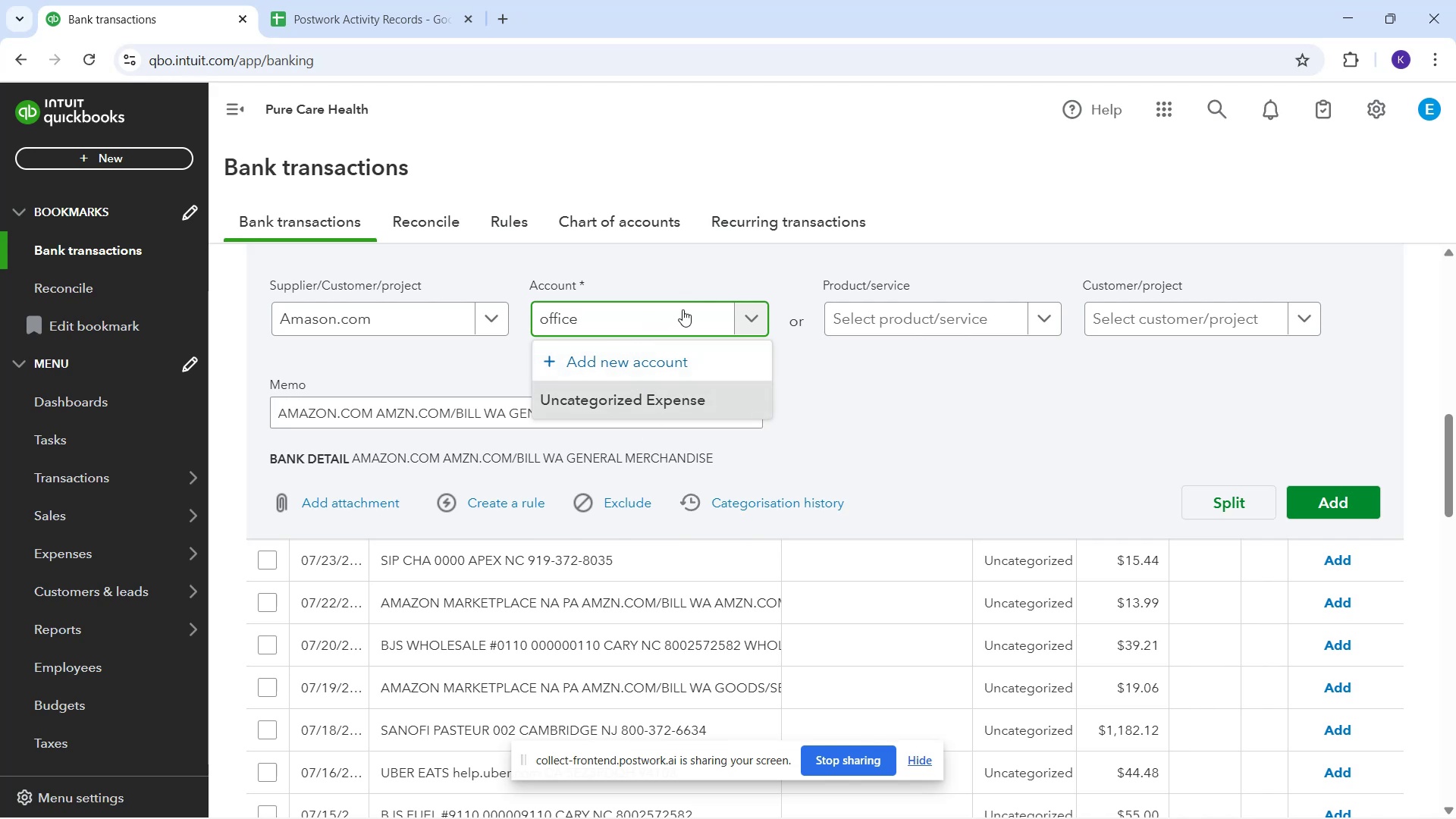 
left_click([413, 344])
 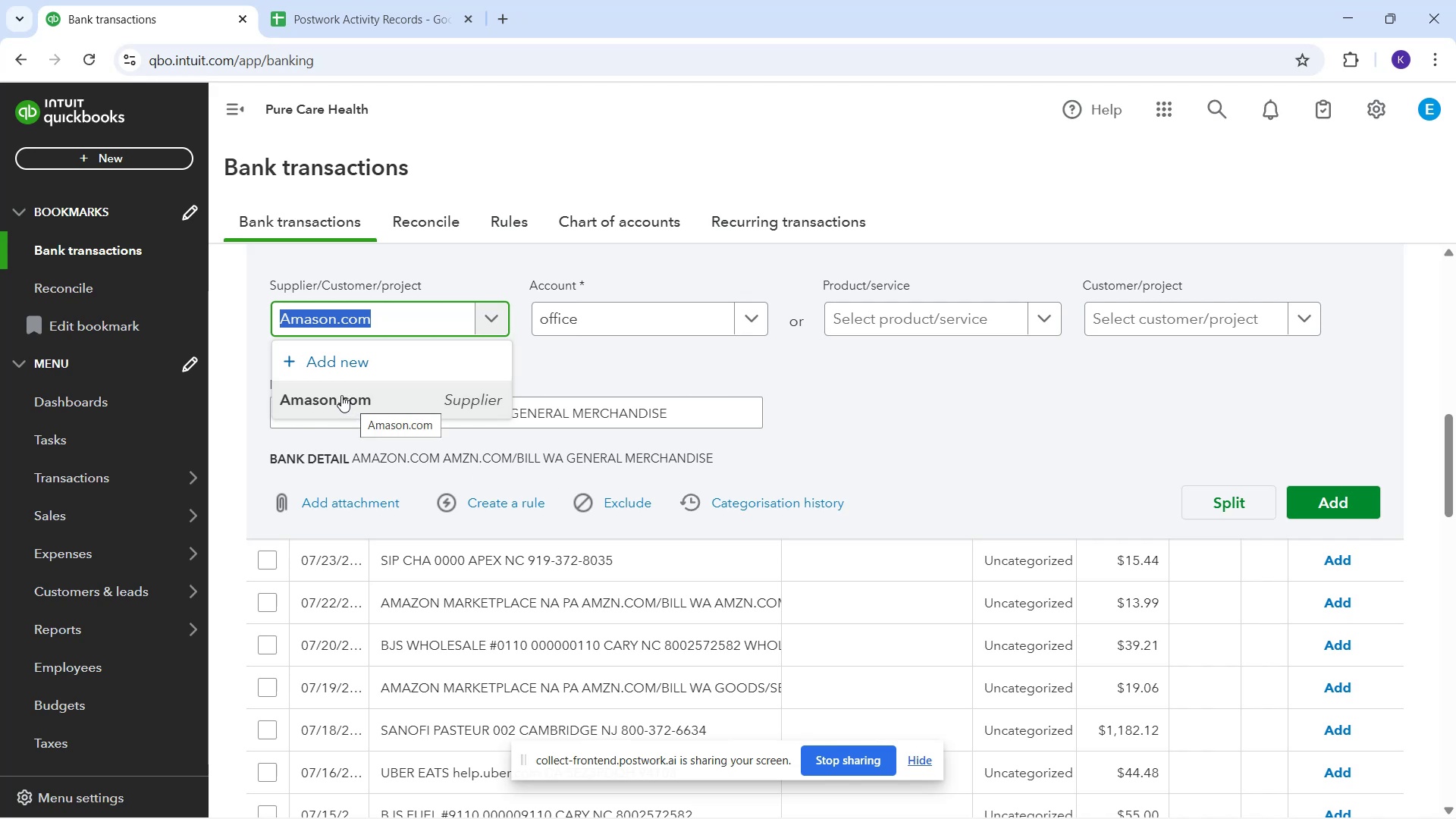 
wait(19.09)
 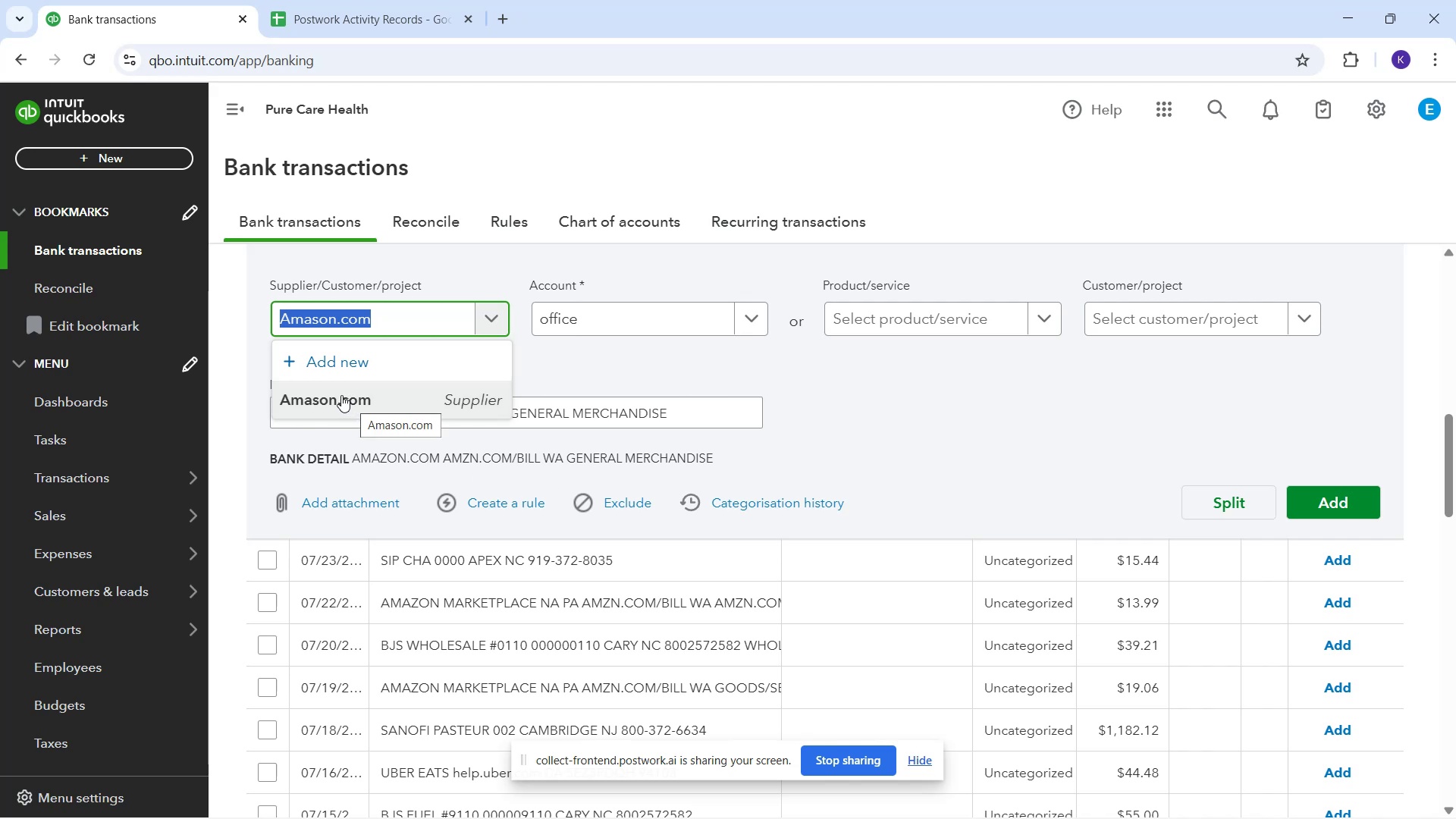 
scroll: coordinate [388, 400], scroll_direction: down, amount: 1.0
 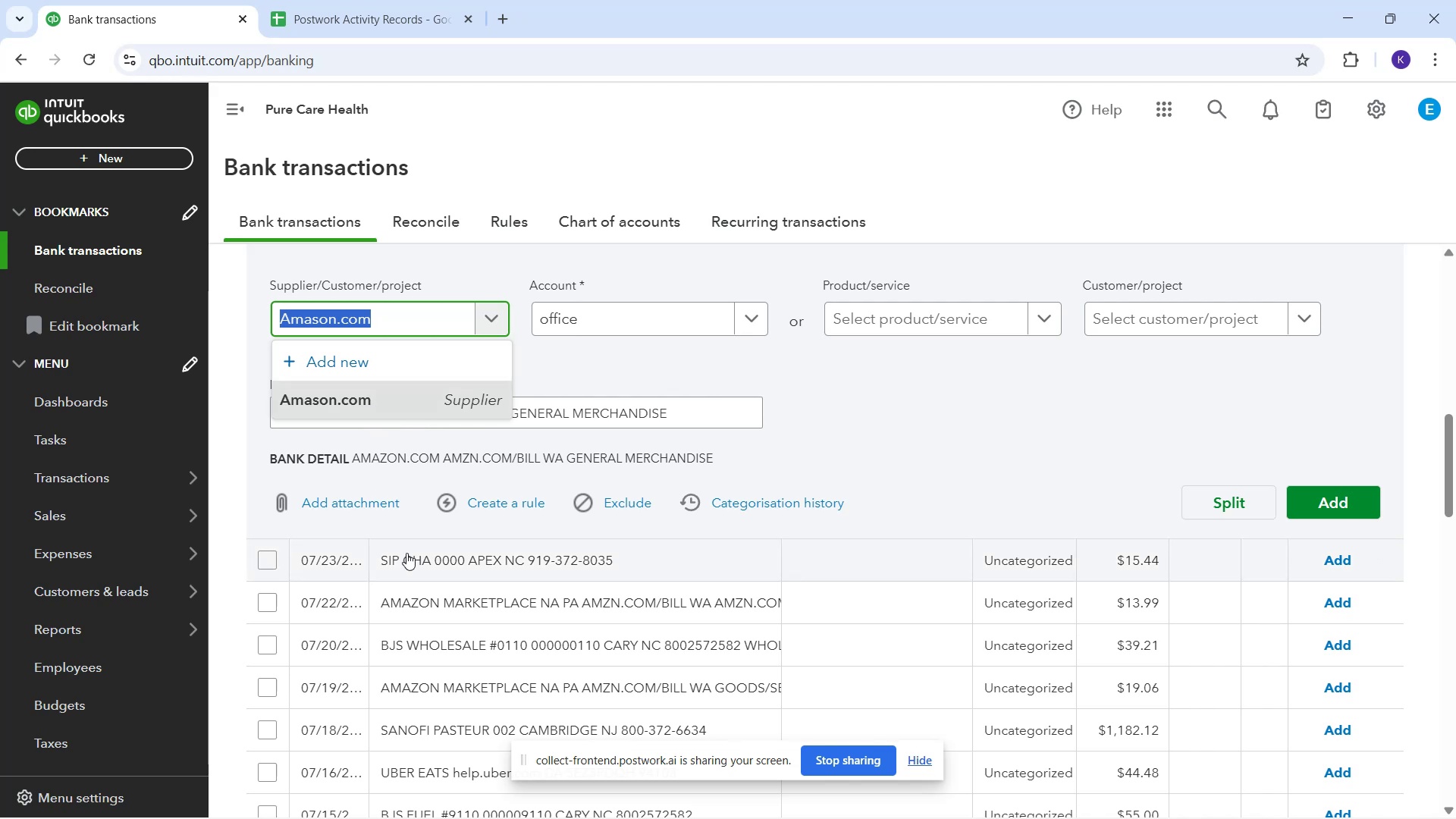 
wait(9.61)
 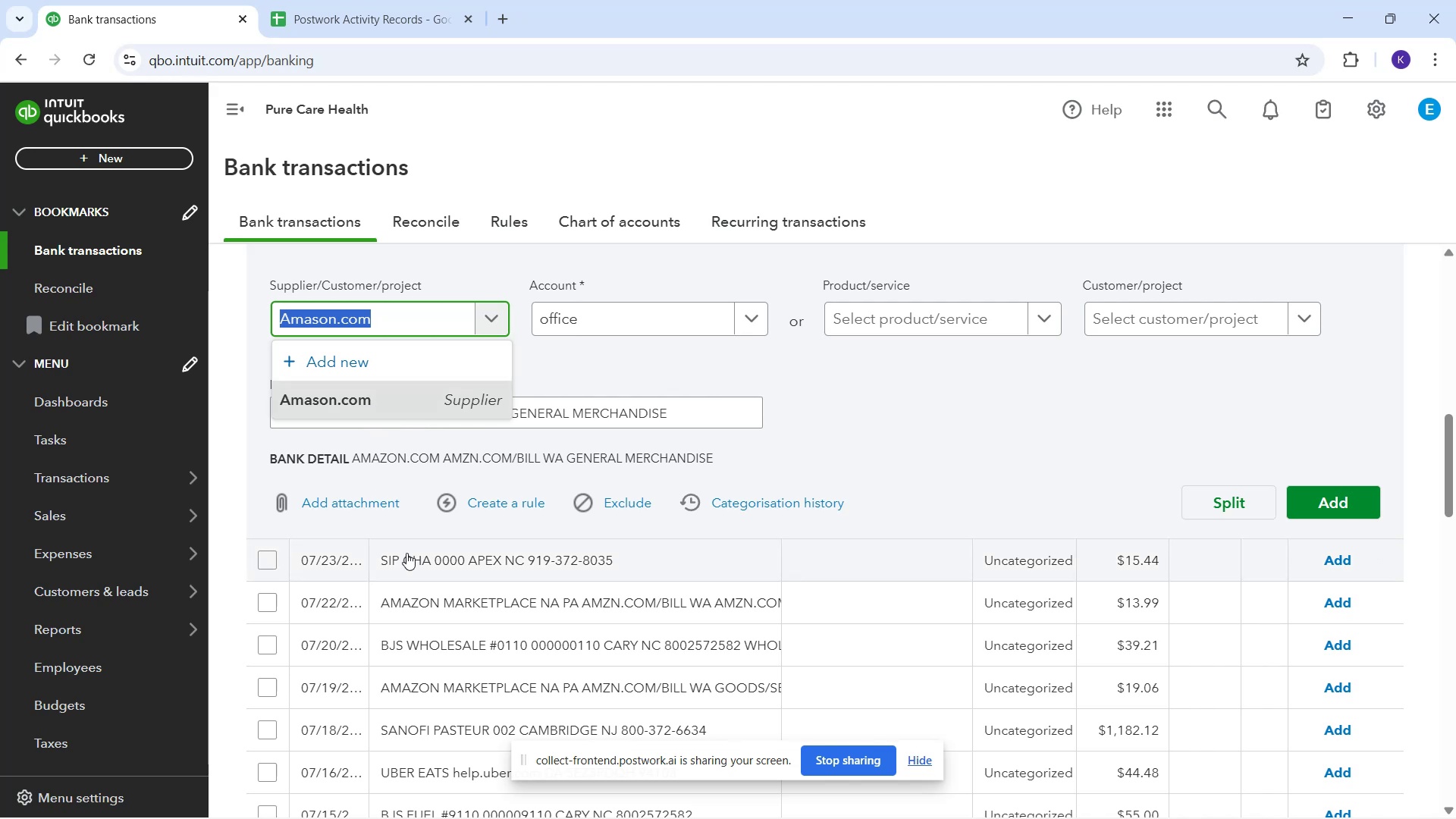 
left_click([332, 319])
 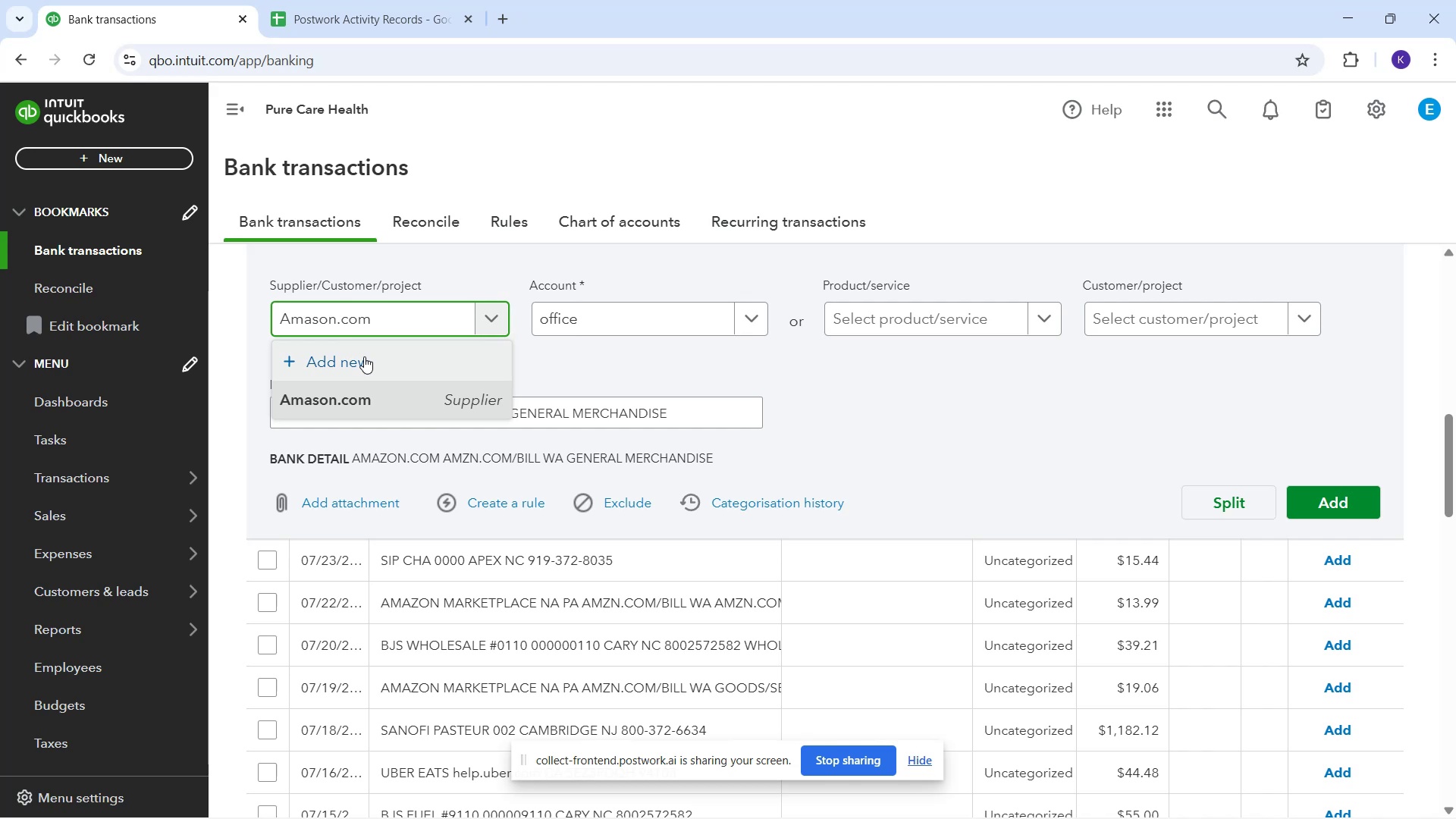 
key(Backspace)
 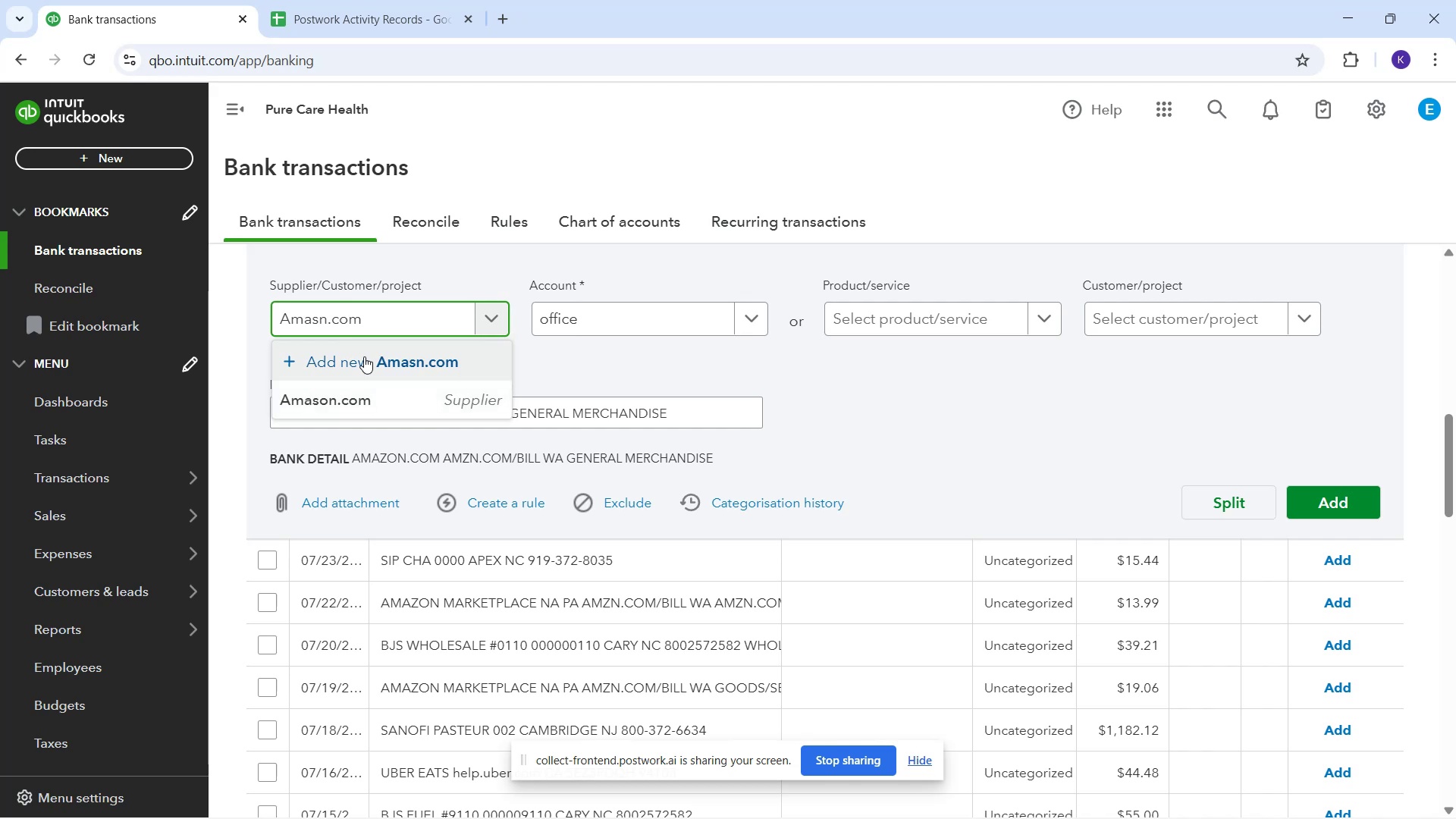 
key(Backspace)
 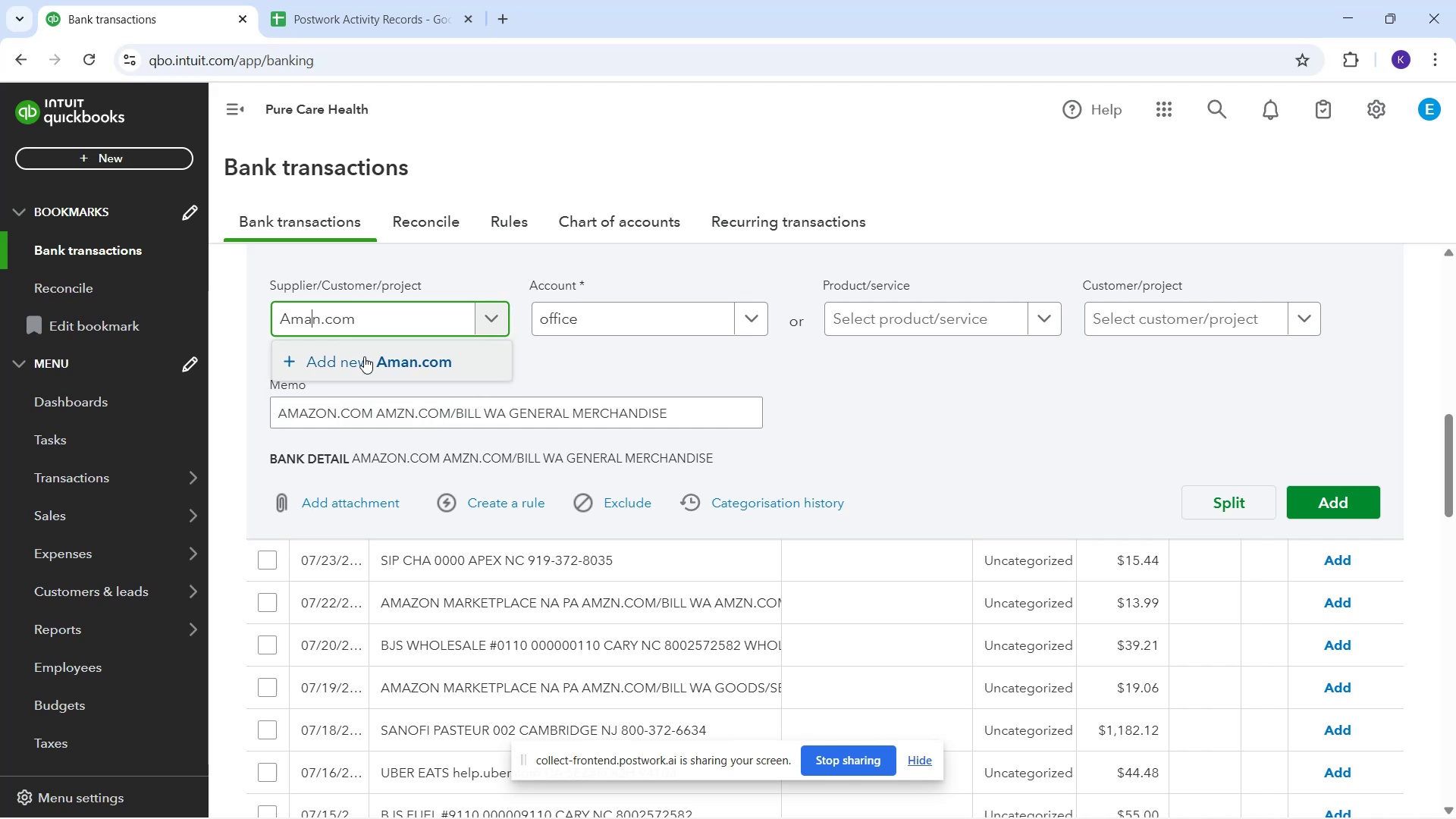 
type(zon)
key(Backspace)
 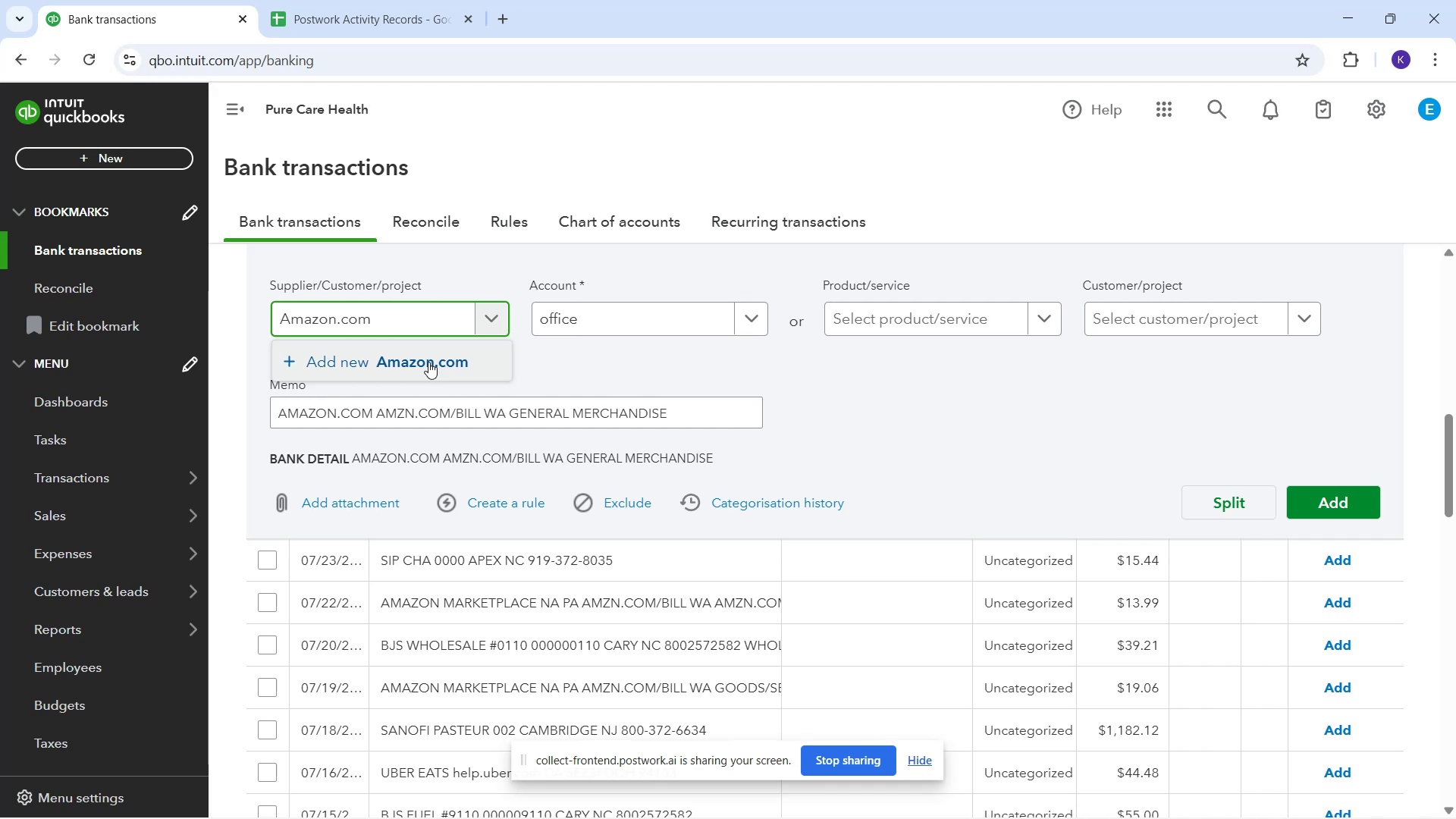 
left_click([428, 362])
 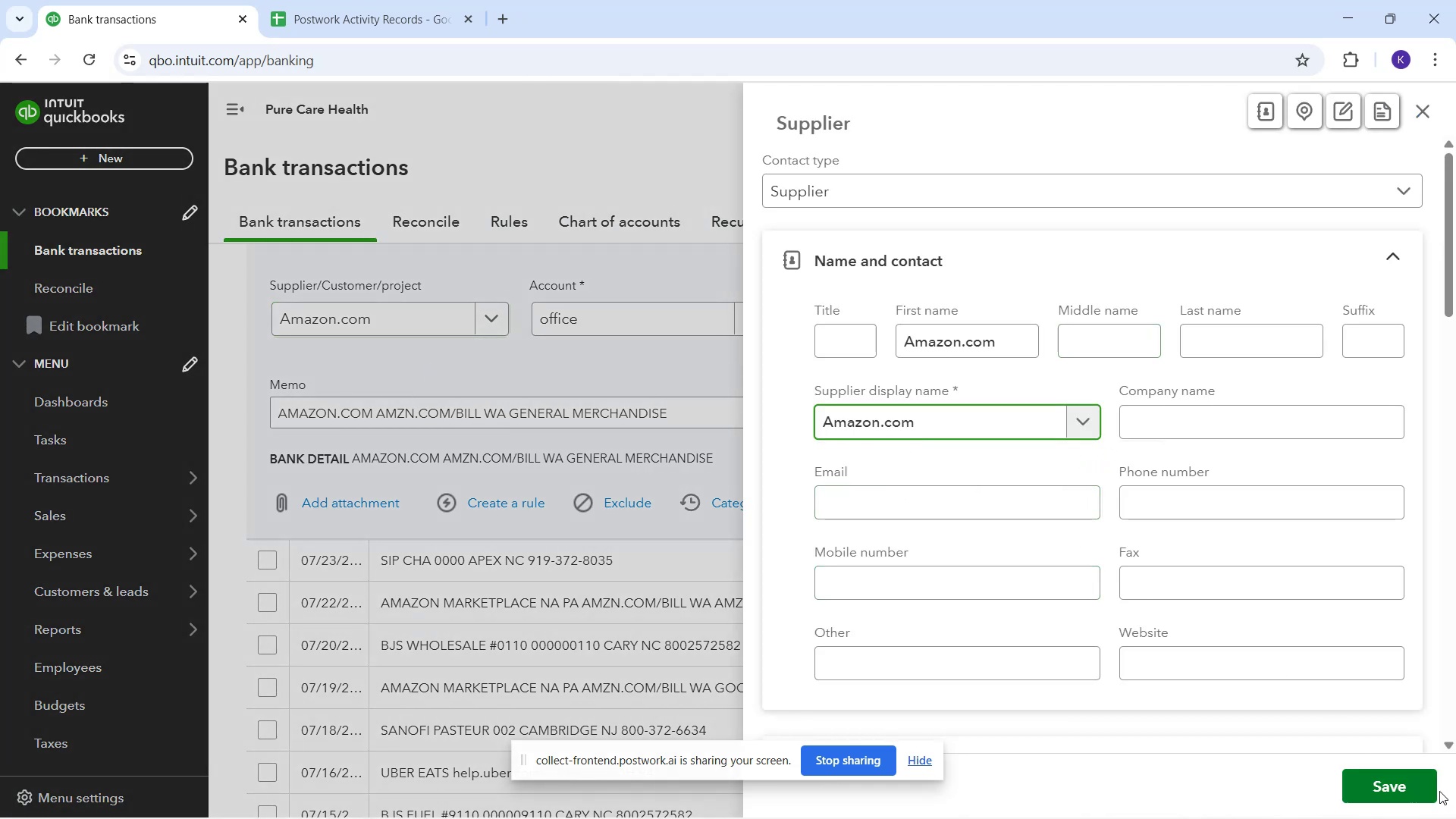 
wait(5.25)
 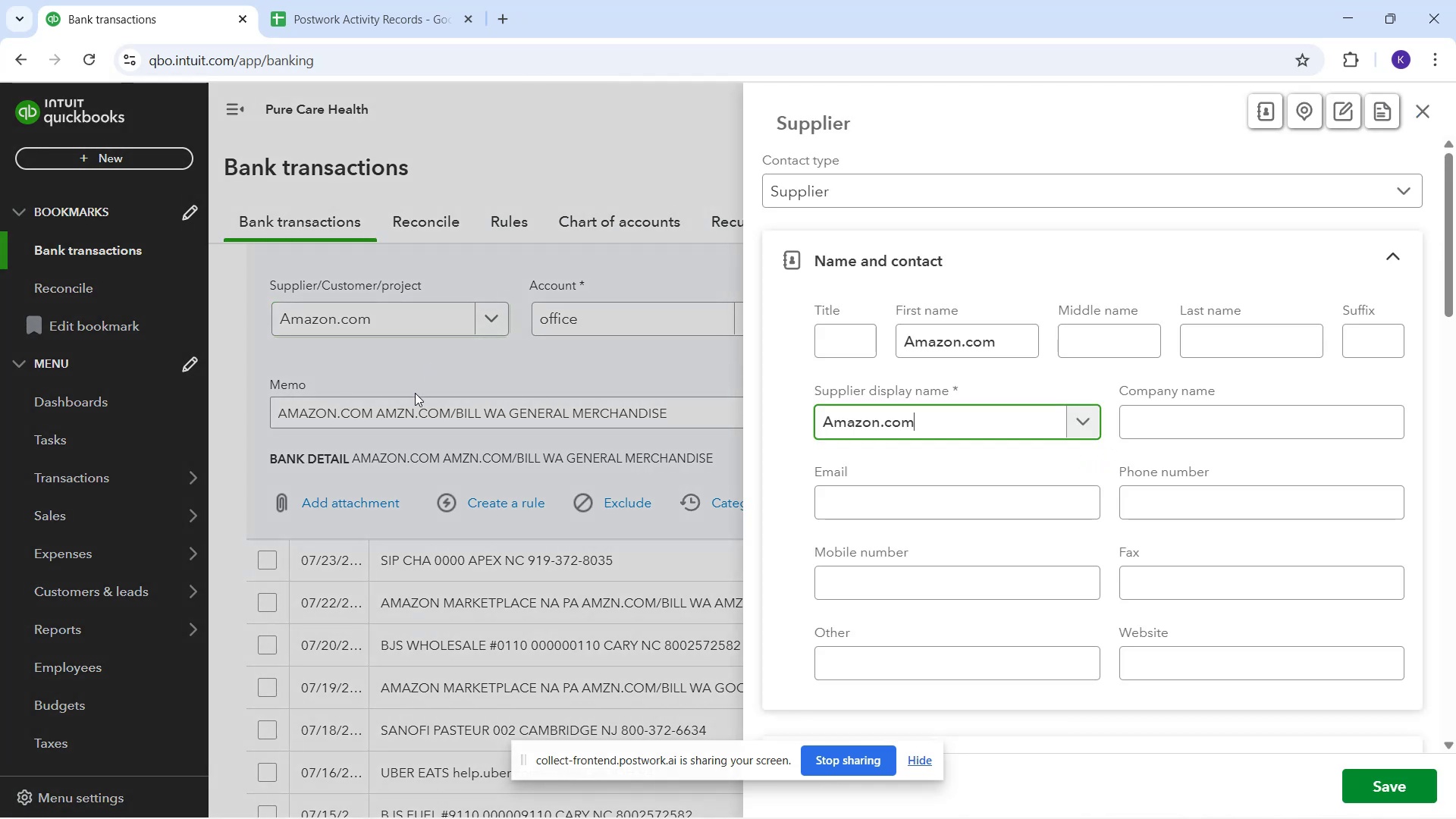 
left_click([1390, 783])
 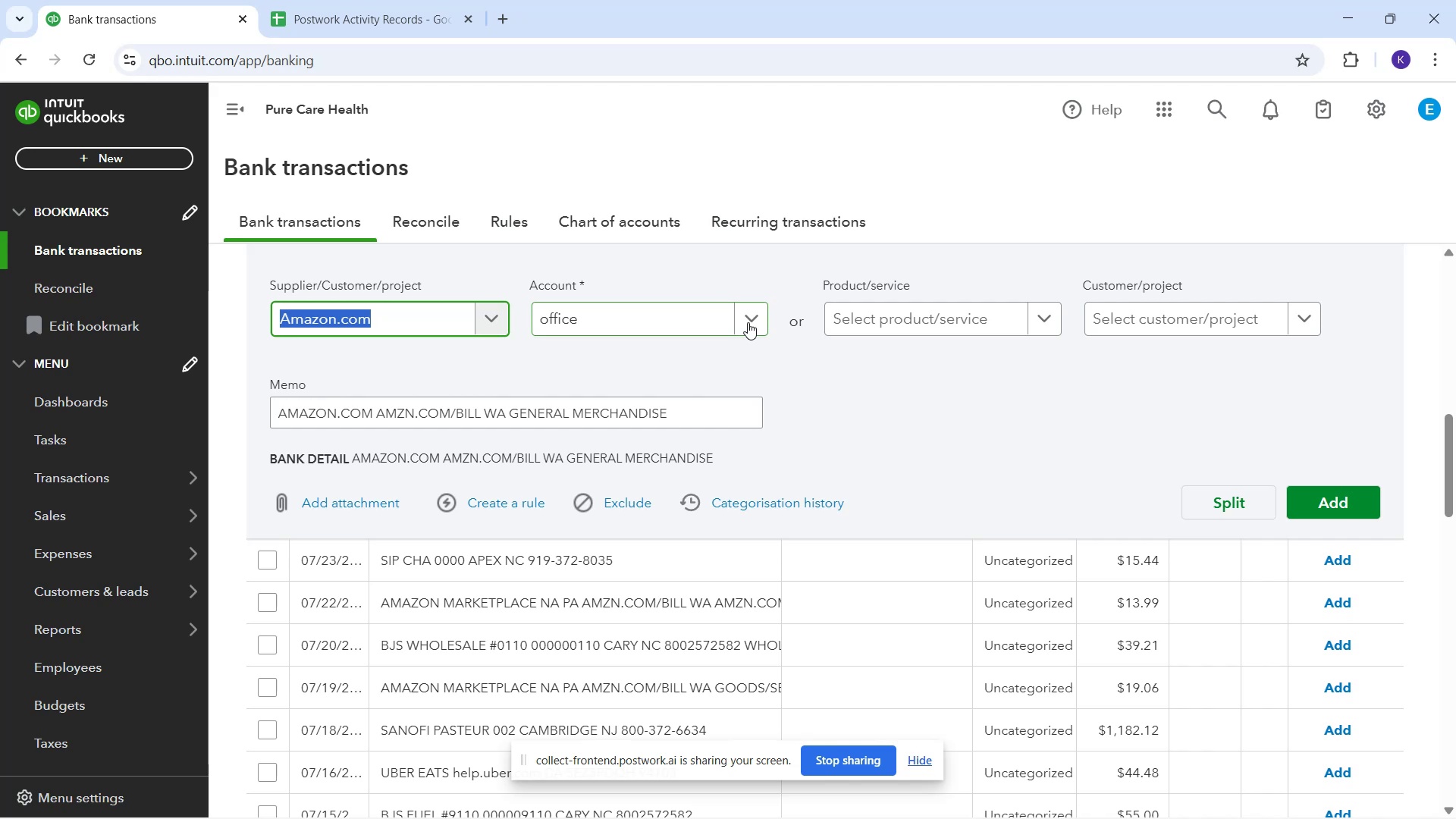 
wait(6.33)
 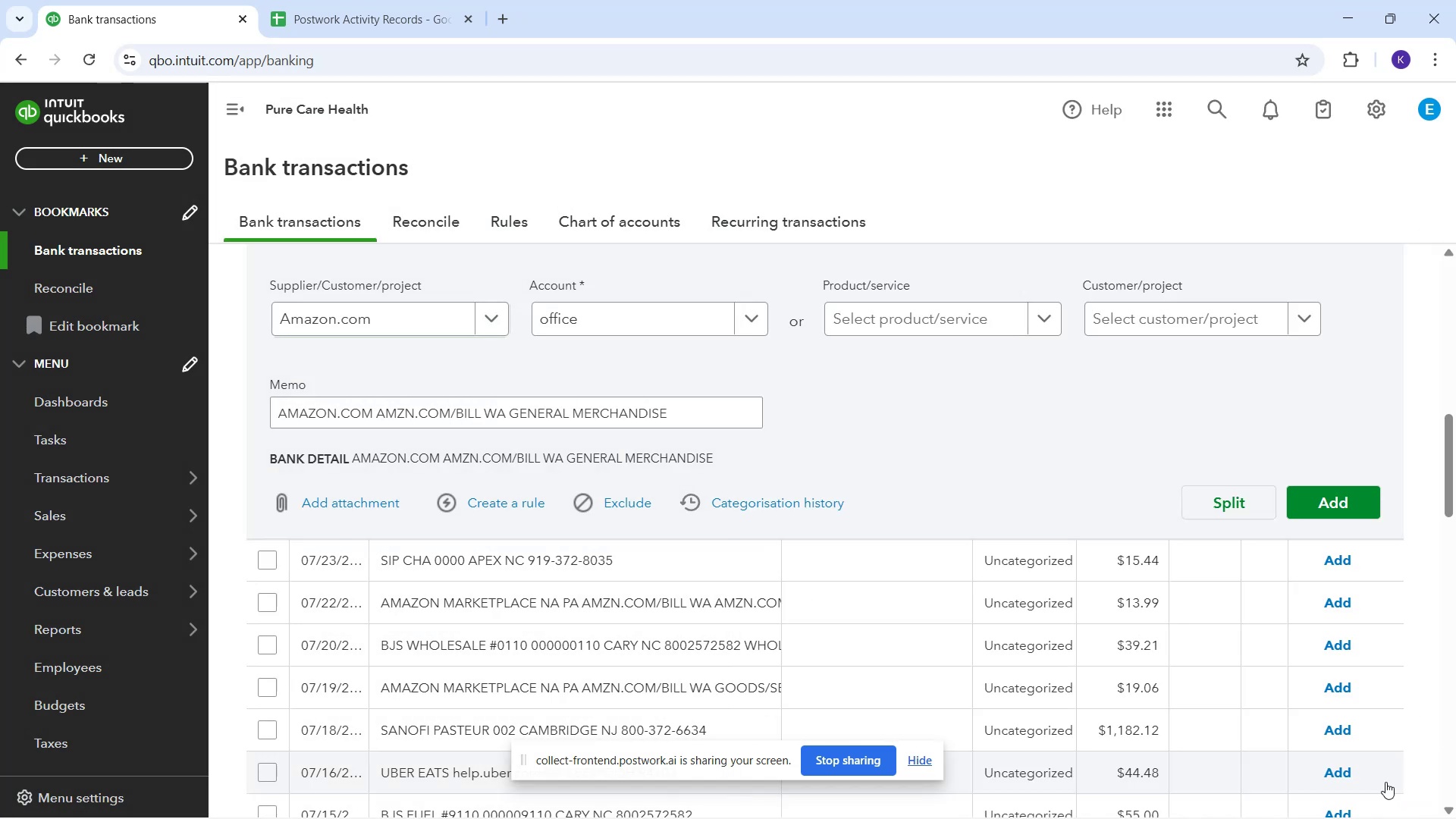 
scroll: coordinate [741, 445], scroll_direction: up, amount: 2.0
 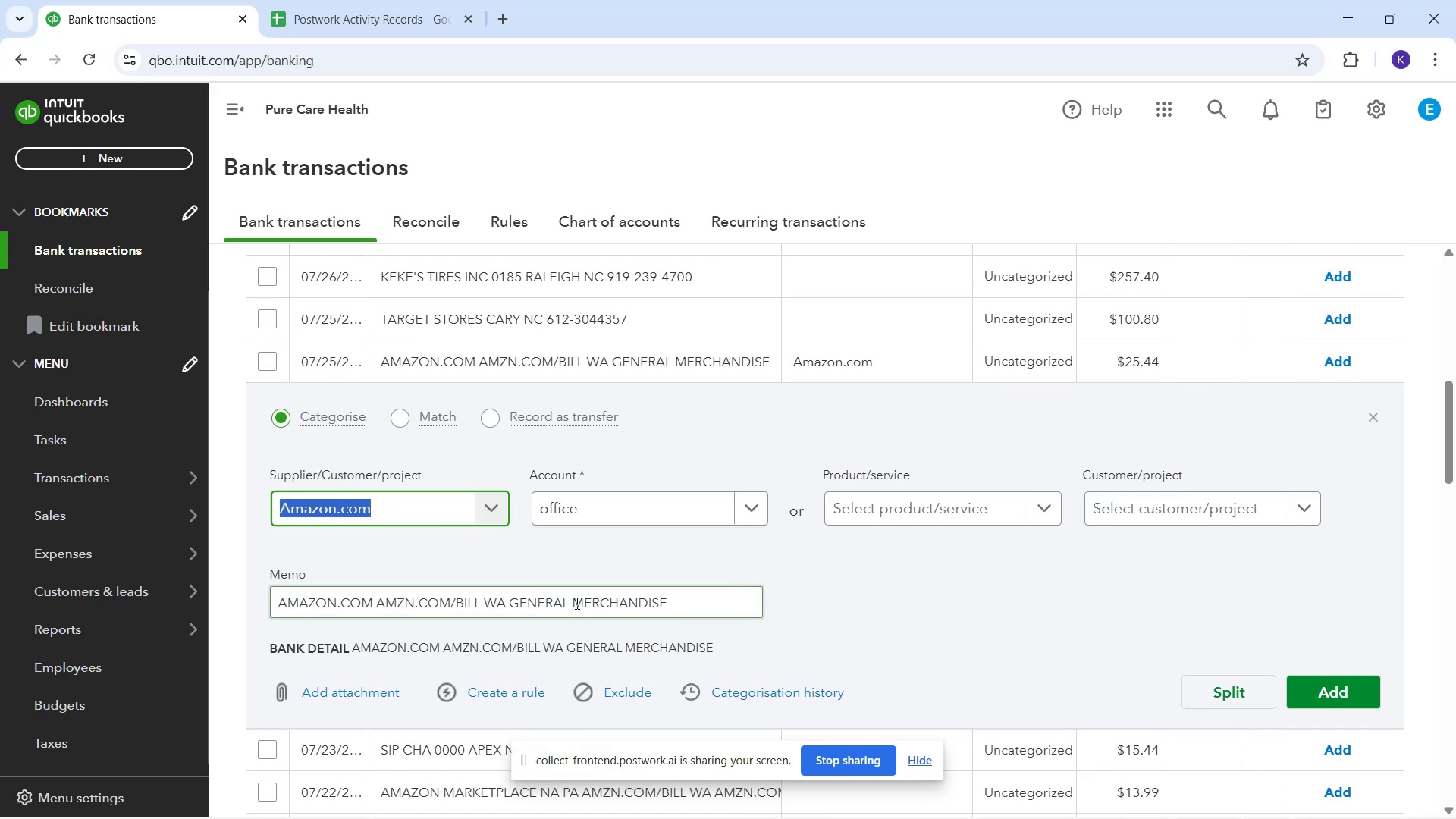 
mouse_move([635, 494])
 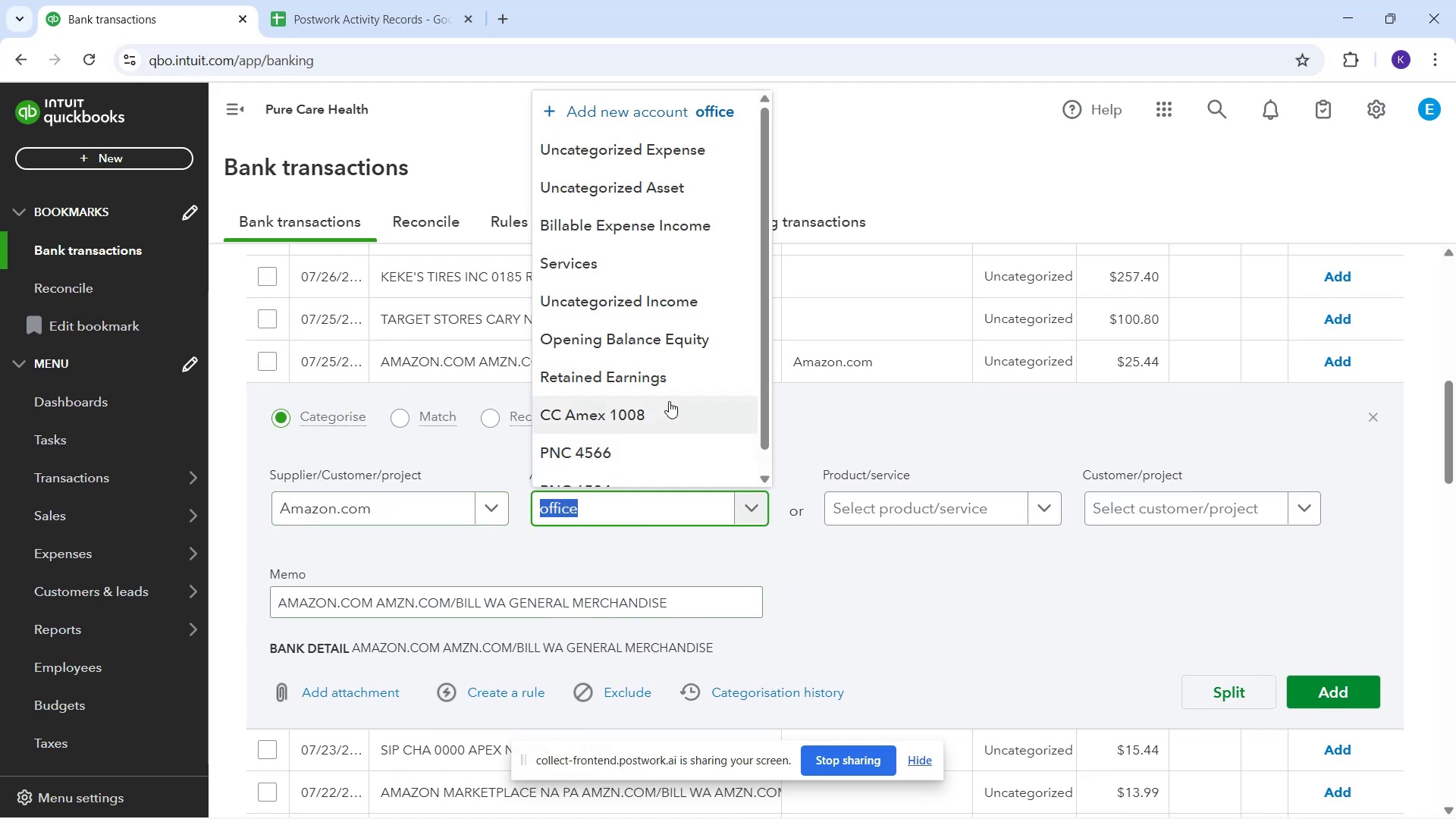 
scroll: coordinate [673, 386], scroll_direction: up, amount: 2.0
 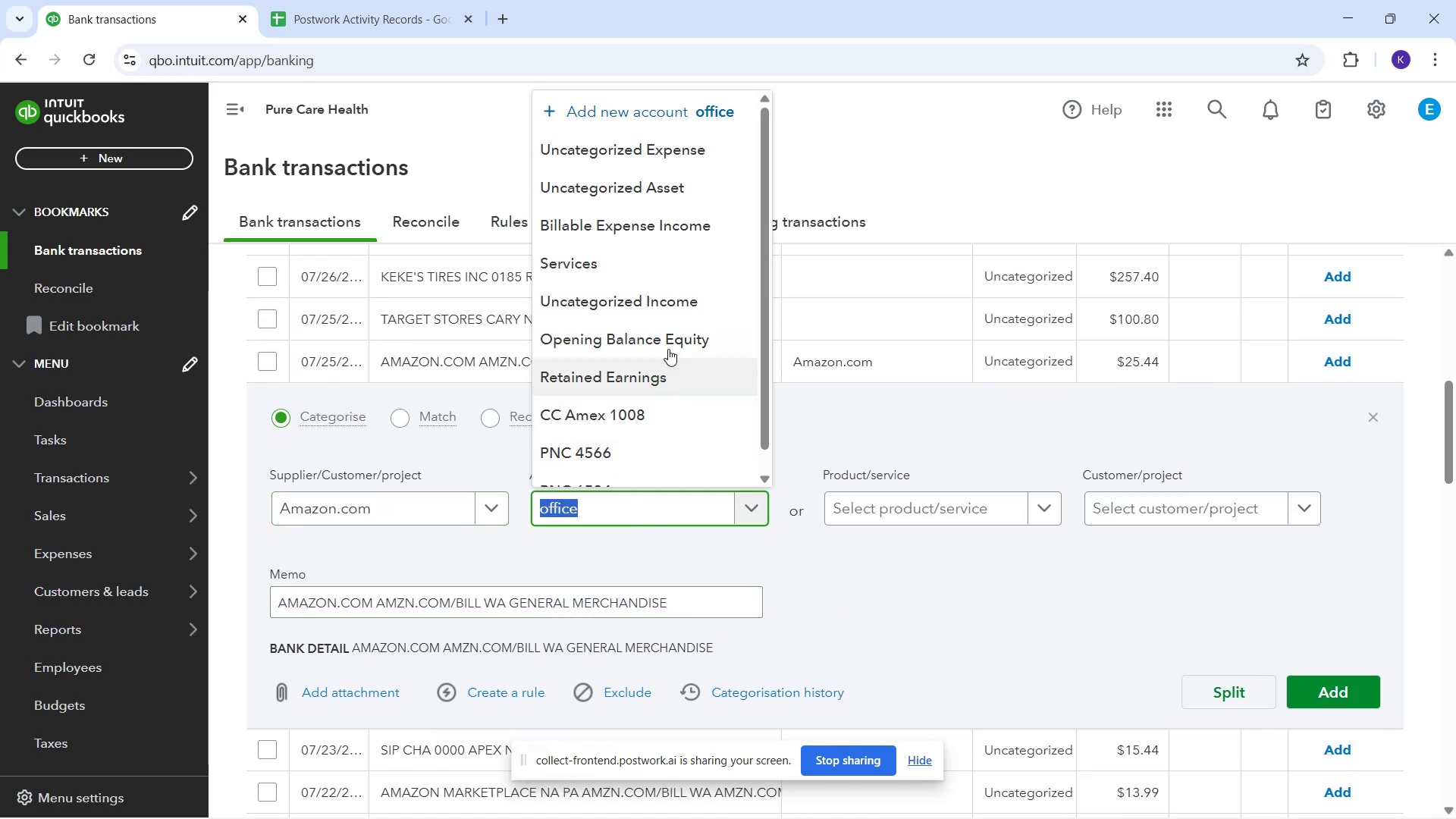 
scroll: coordinate [632, 350], scroll_direction: none, amount: 0.0
 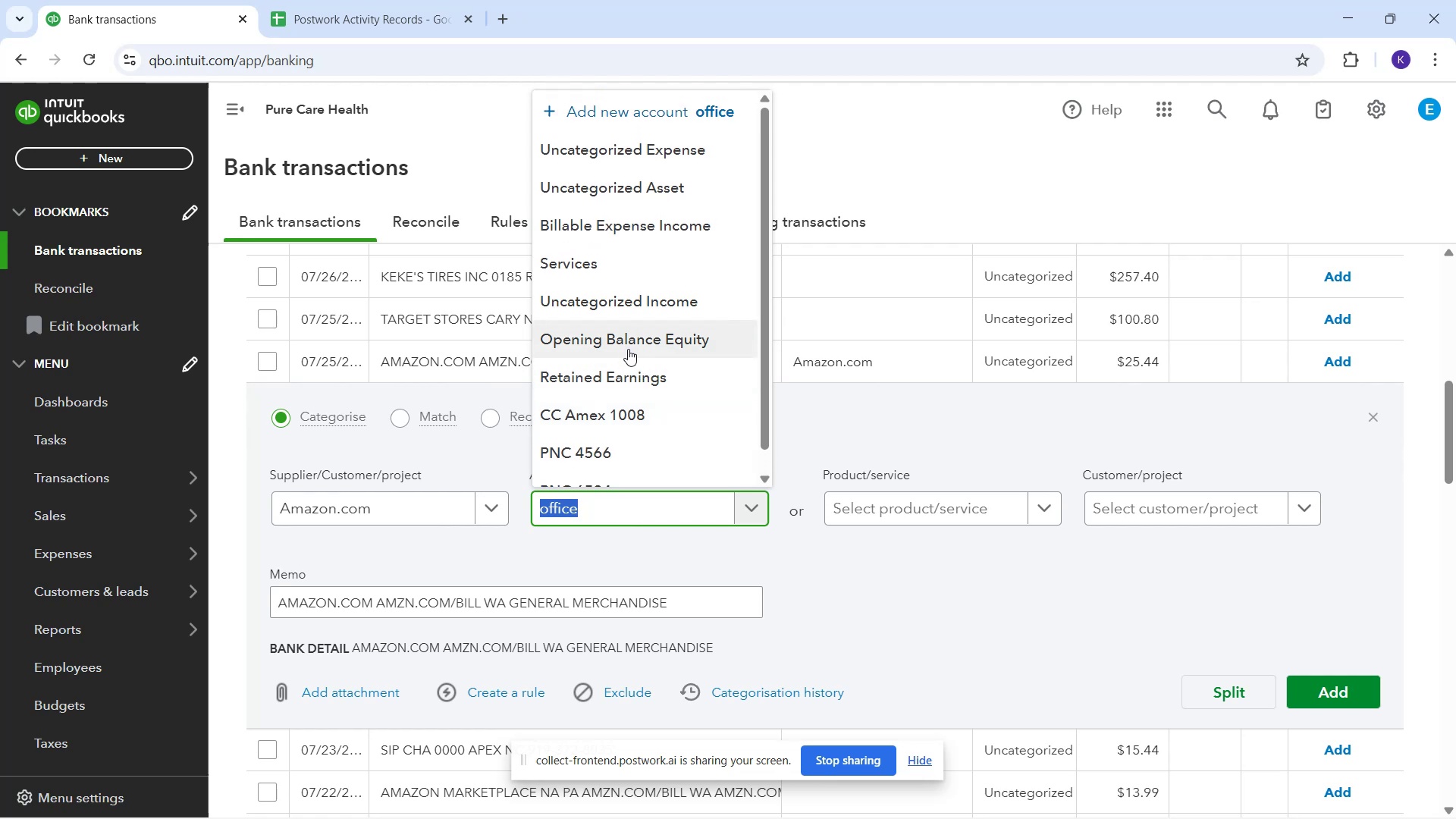 
scroll: coordinate [654, 373], scroll_direction: down, amount: 4.0
 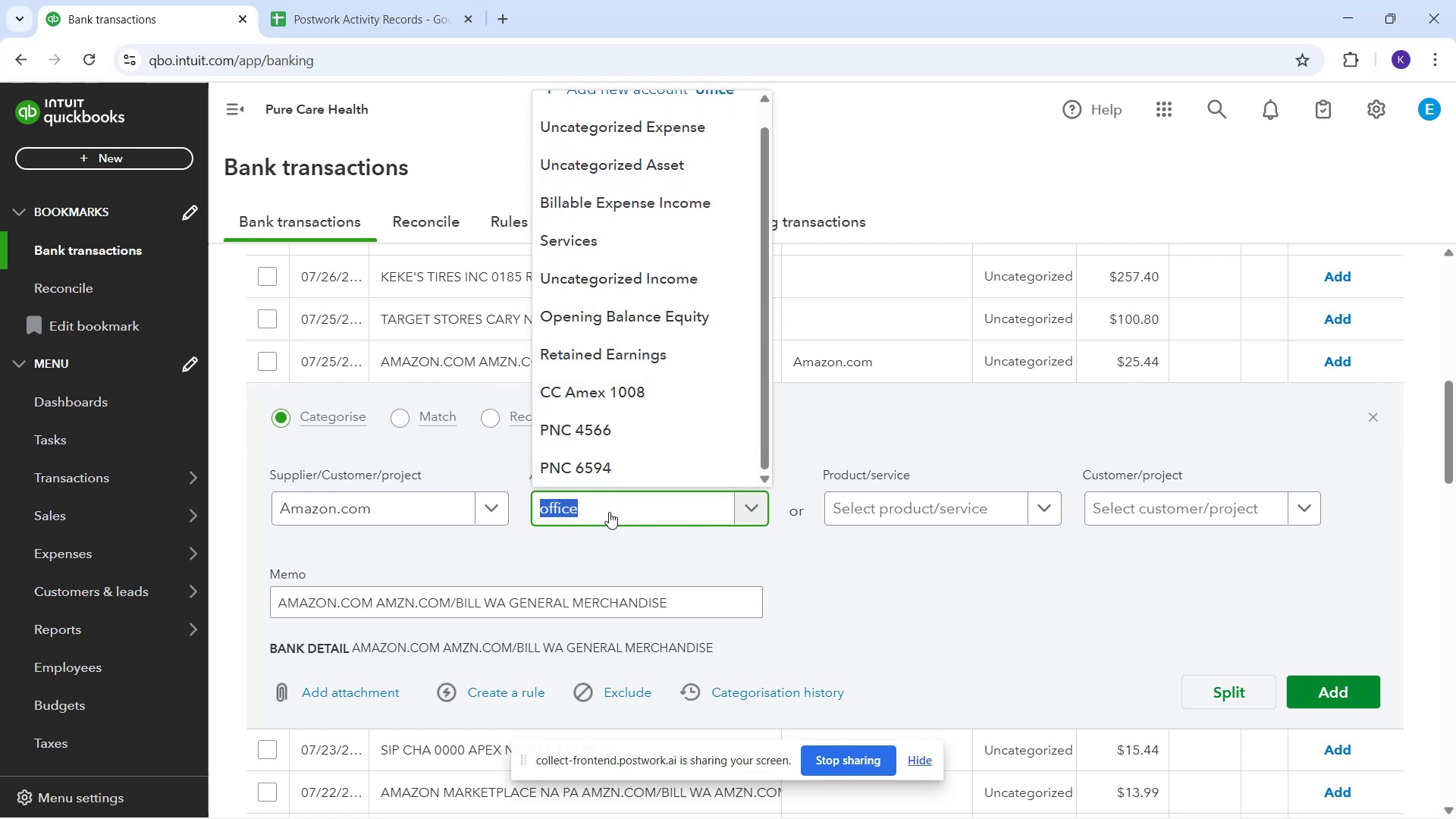 
type( office supplies)
 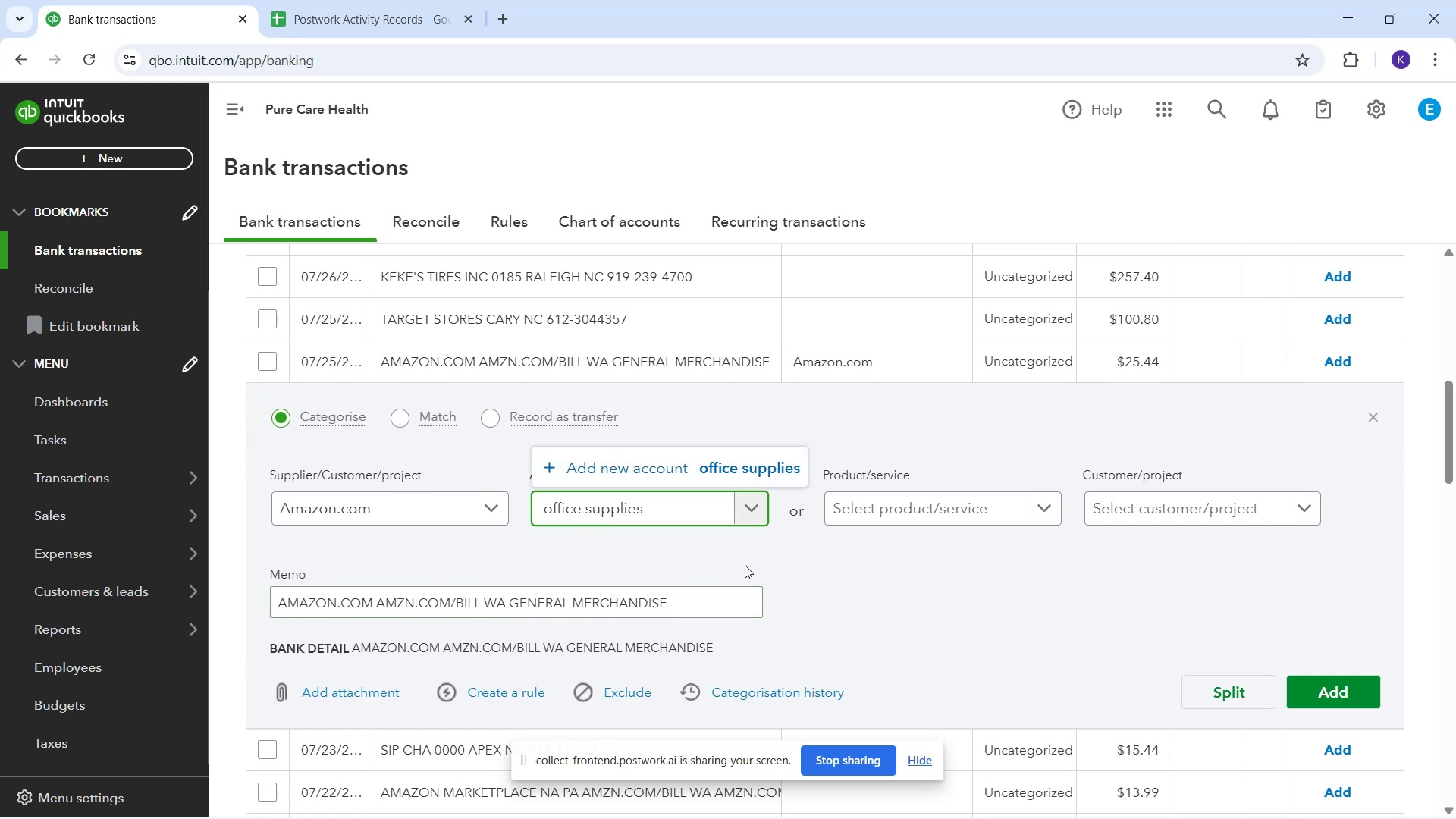 
wait(5.58)
 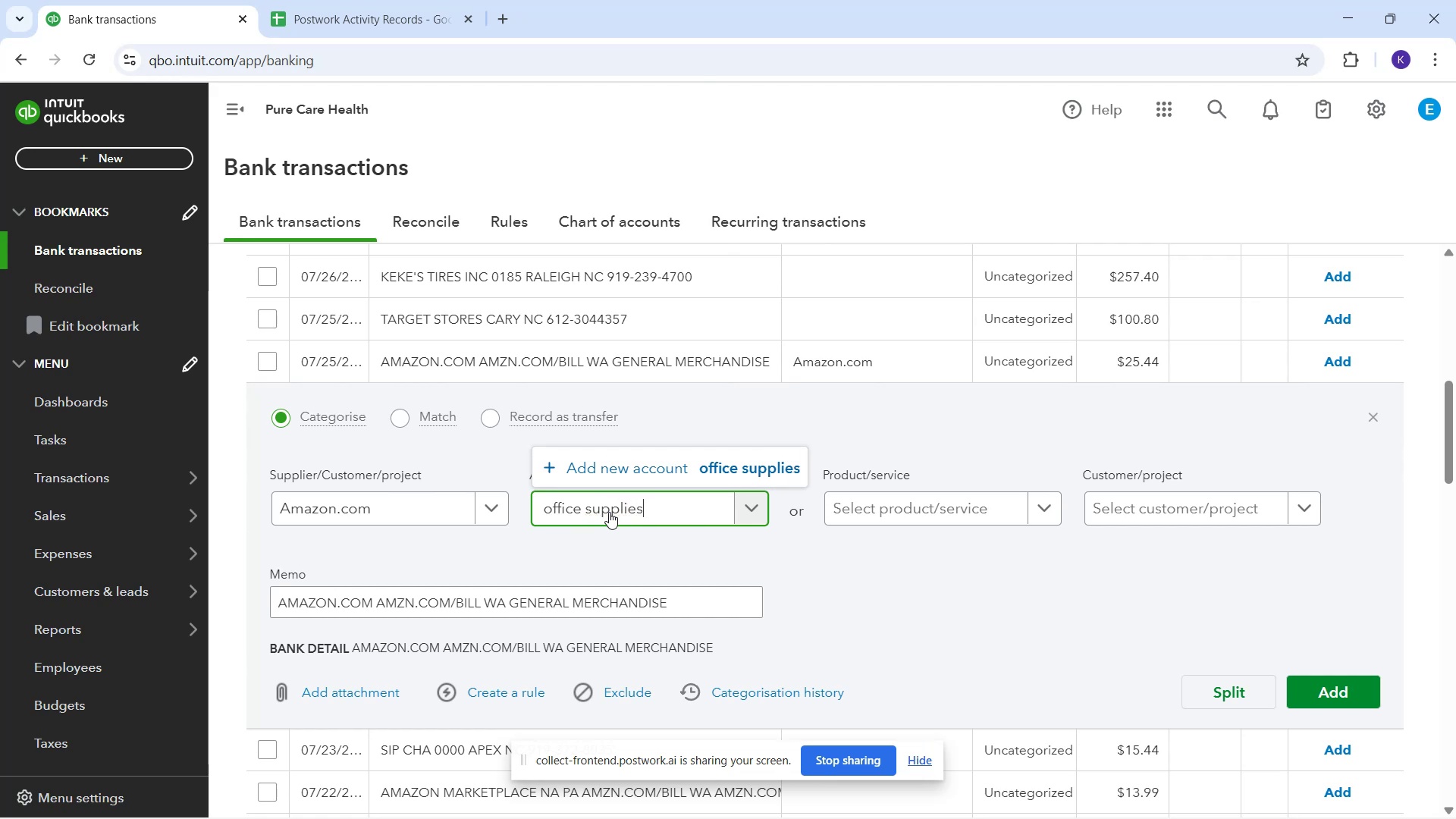 
hold_key(key=Backspace, duration=0.91)
 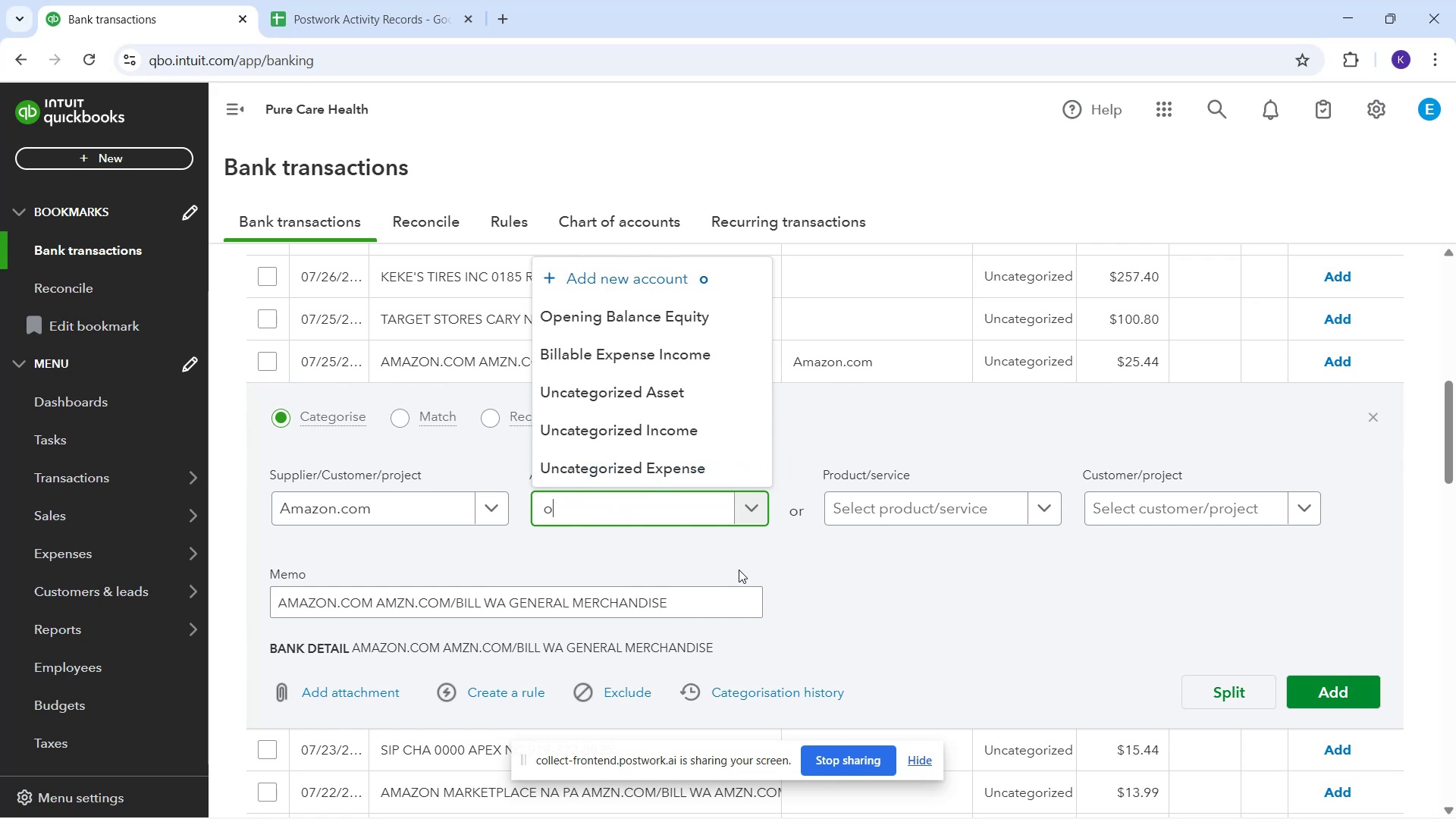 
key(Backspace)
 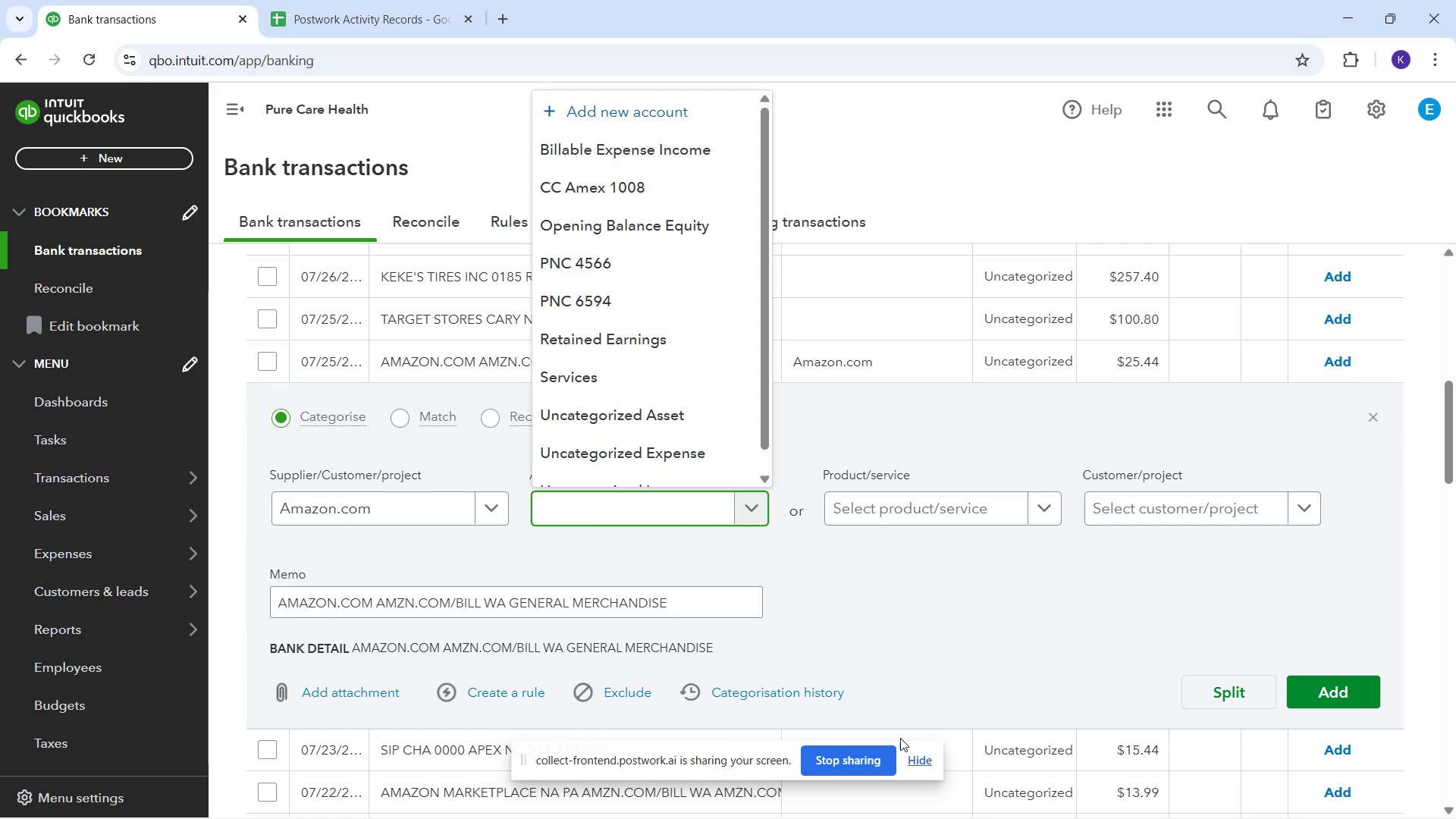 
scroll: coordinate [936, 544], scroll_direction: down, amount: 6.0
 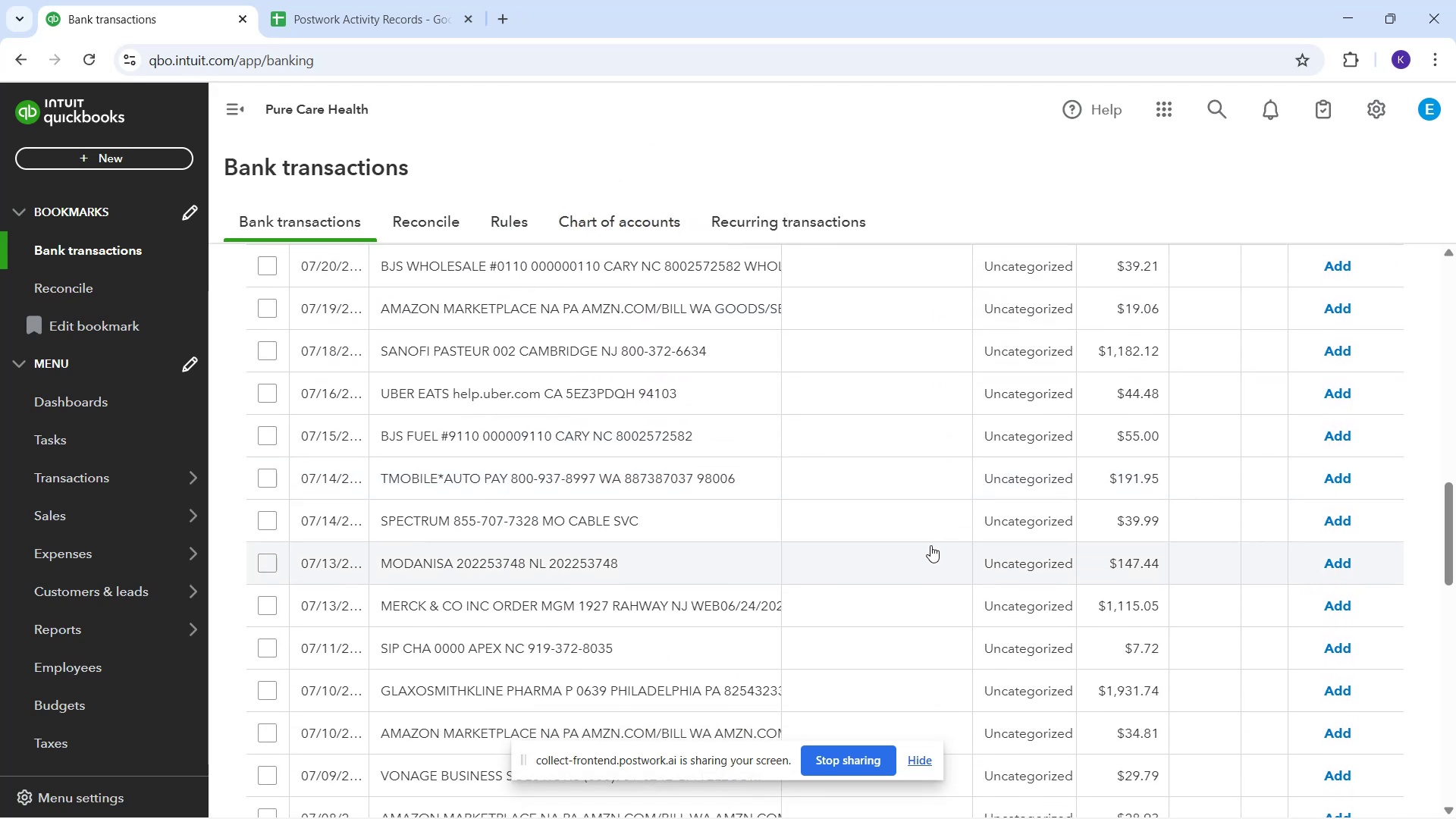 
scroll: coordinate [880, 522], scroll_direction: up, amount: 2.0
 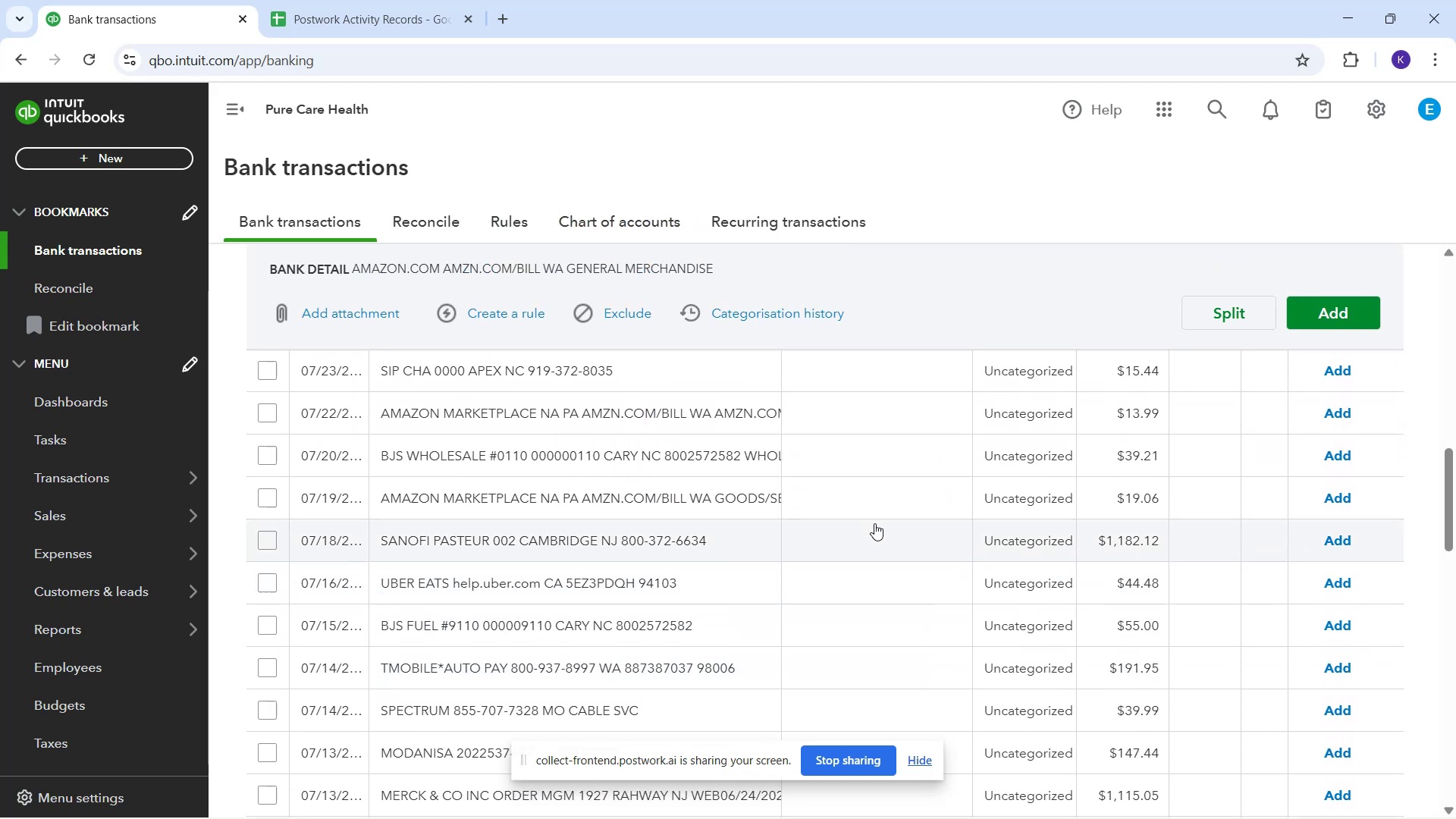 
scroll: coordinate [866, 554], scroll_direction: down, amount: 7.0
 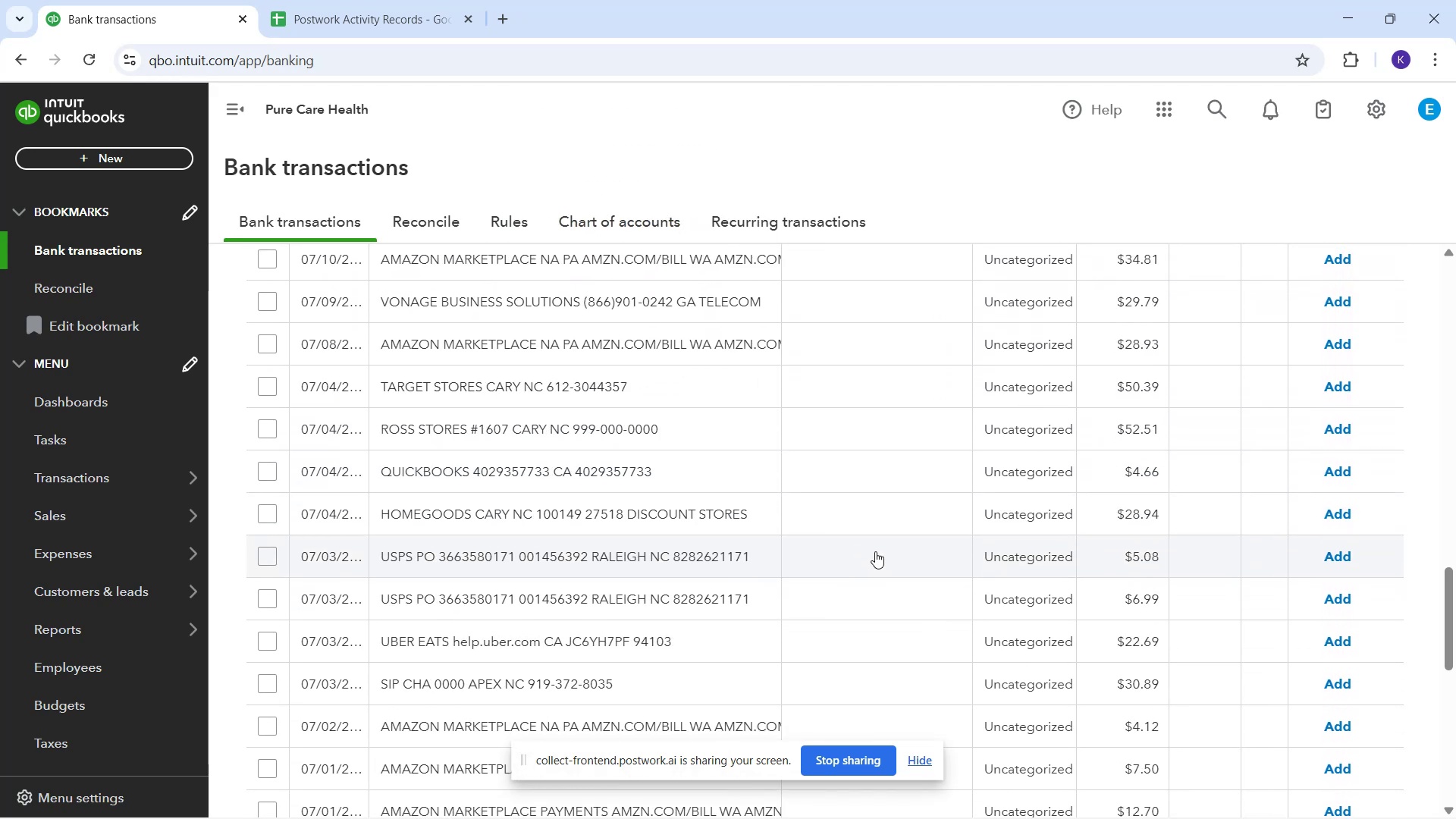 
scroll: coordinate [860, 524], scroll_direction: up, amount: 2.0
 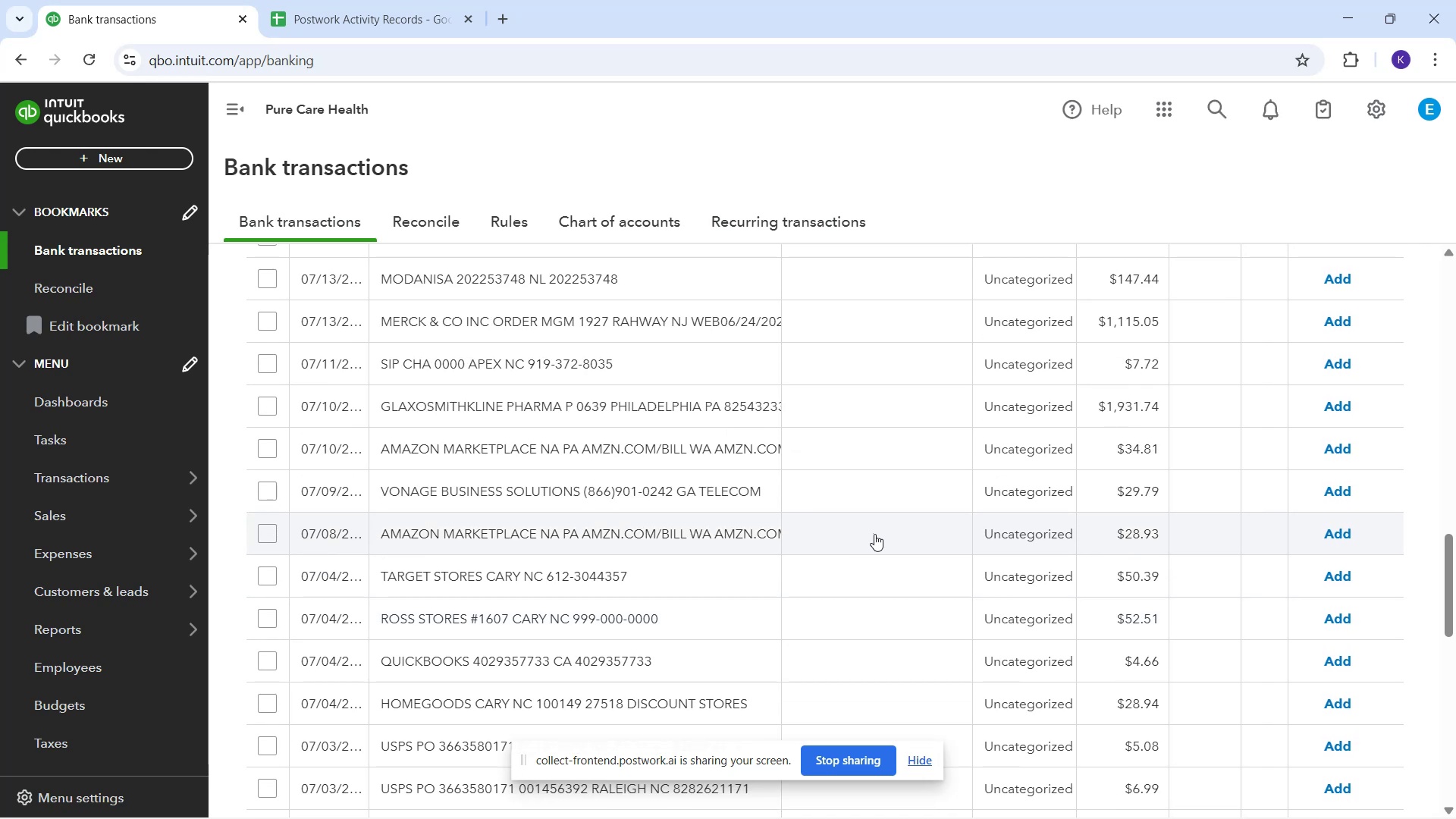 
scroll: coordinate [809, 524], scroll_direction: down, amount: 7.0
 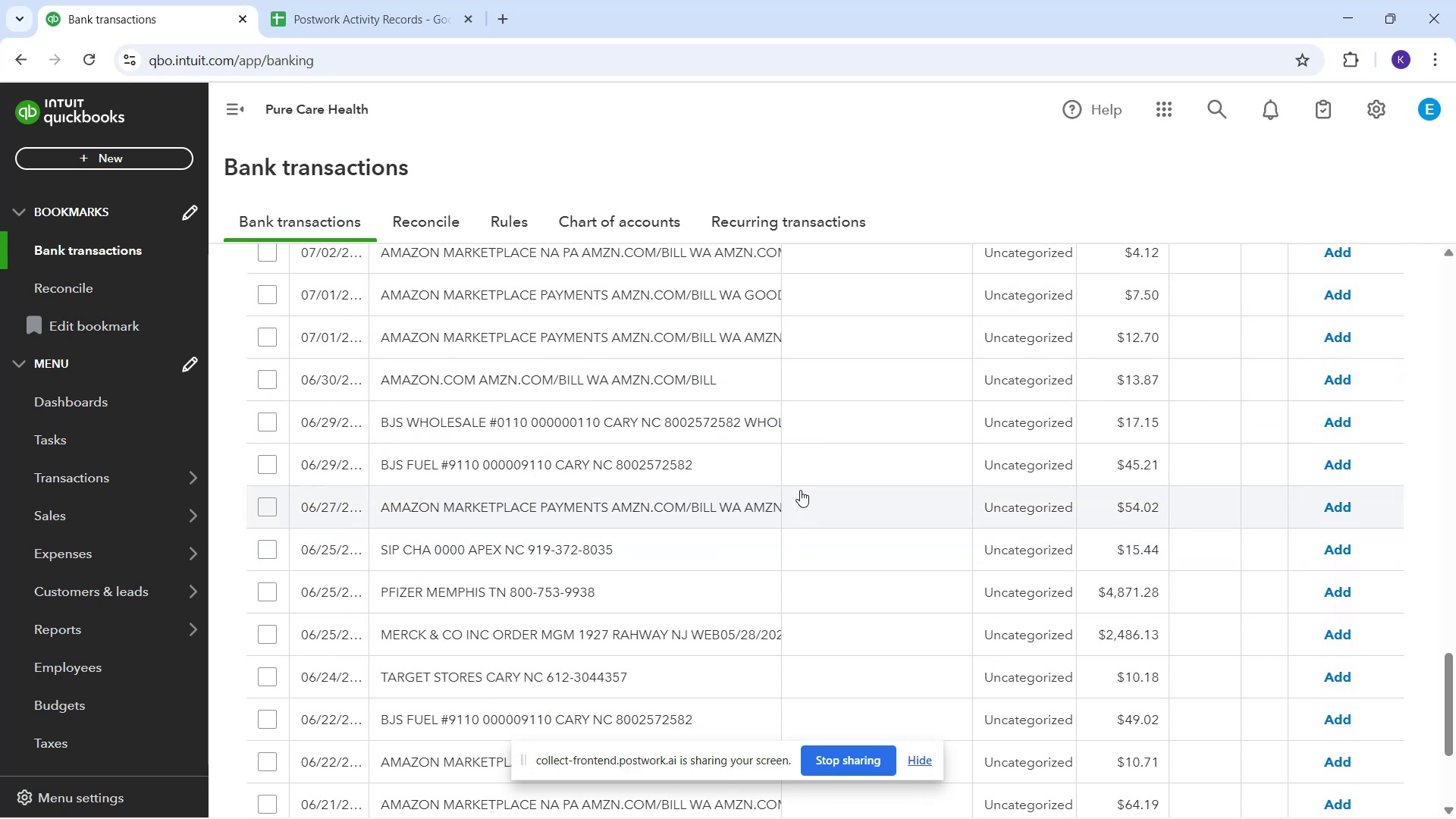 
scroll: coordinate [857, 522], scroll_direction: up, amount: 24.0
 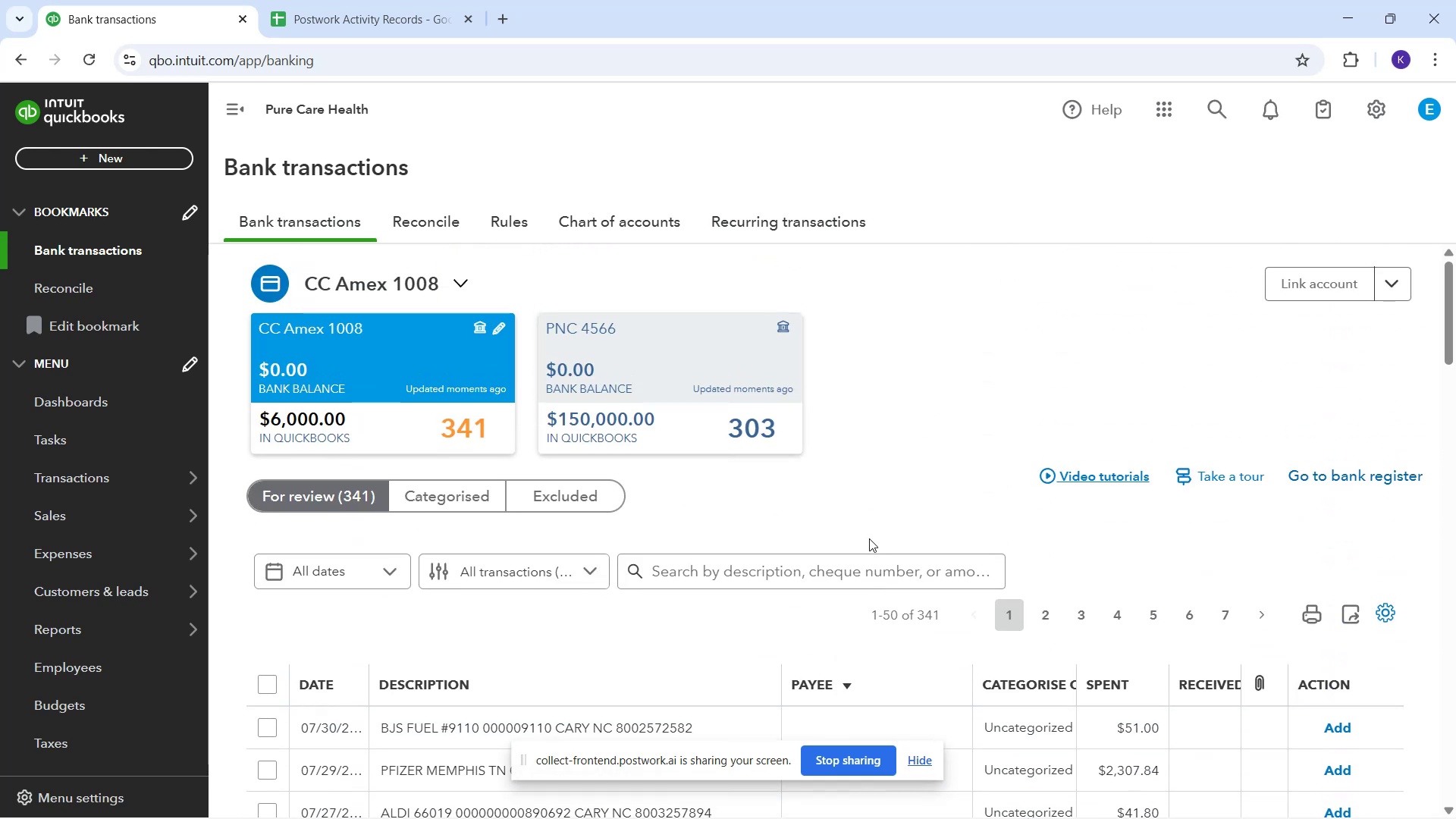 
scroll: coordinate [877, 554], scroll_direction: down, amount: 3.0
 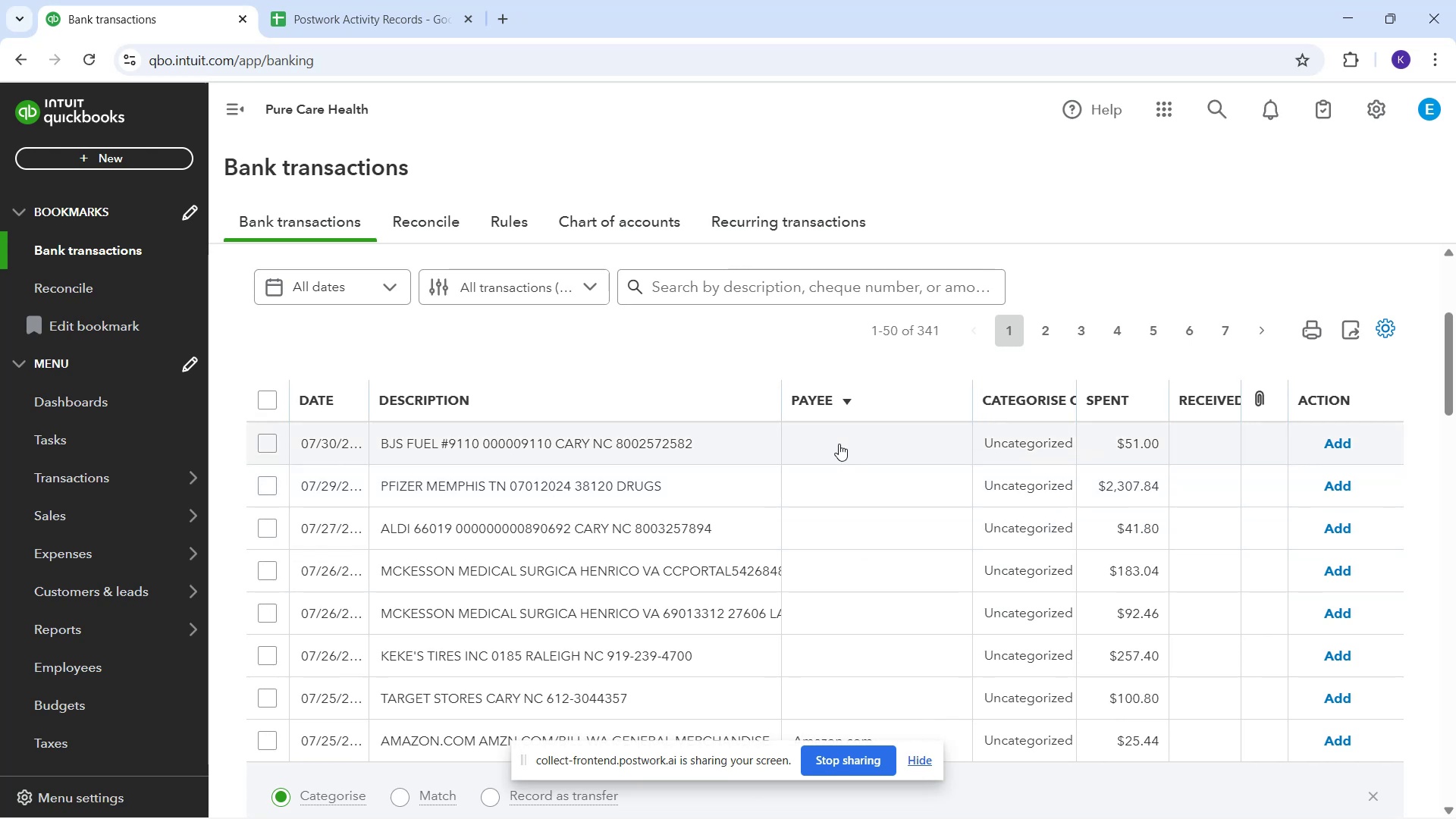 
wait(5.88)
 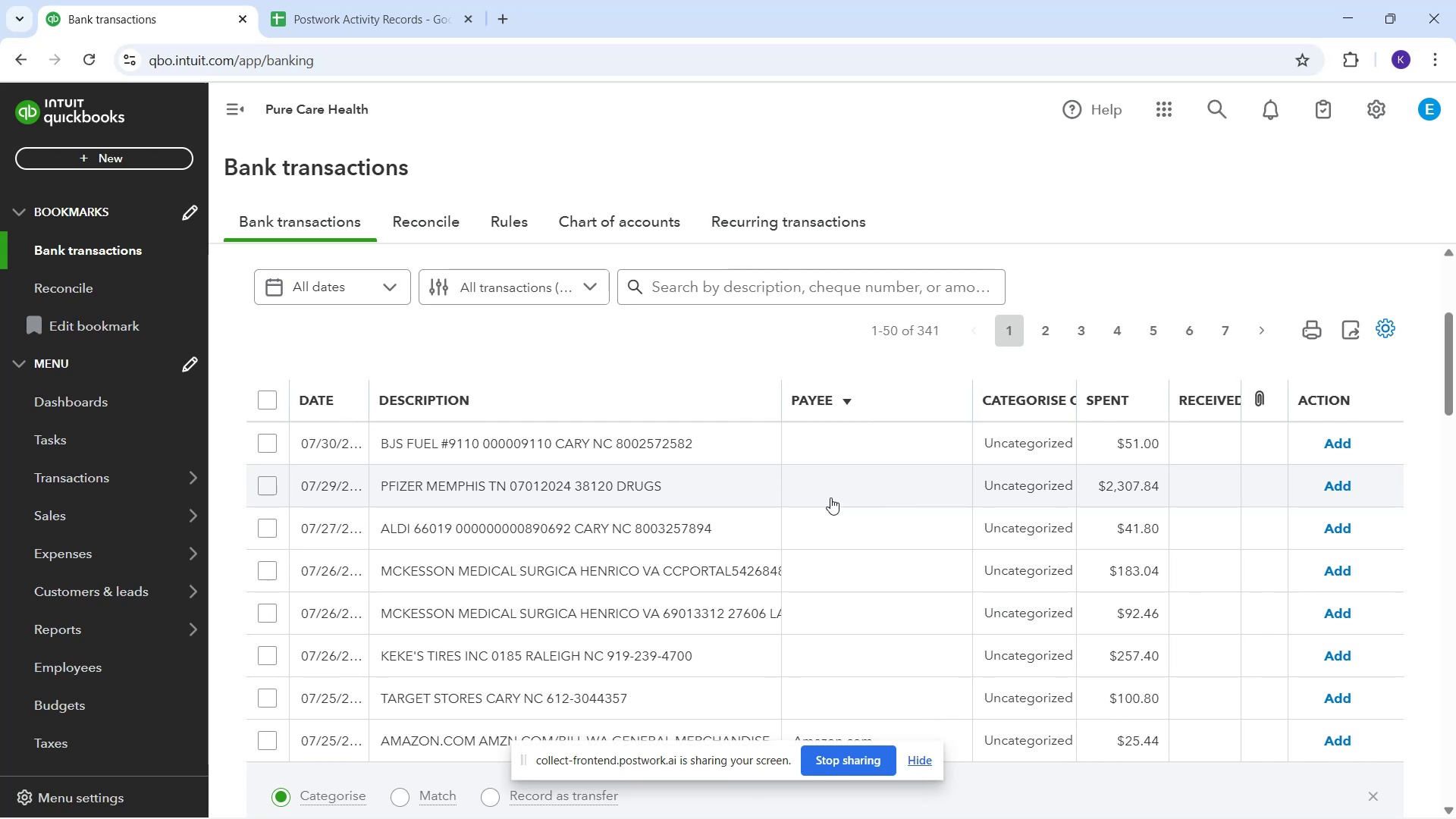 
left_click_drag(start_coordinate=[836, 441], to_coordinate=[827, 440])
 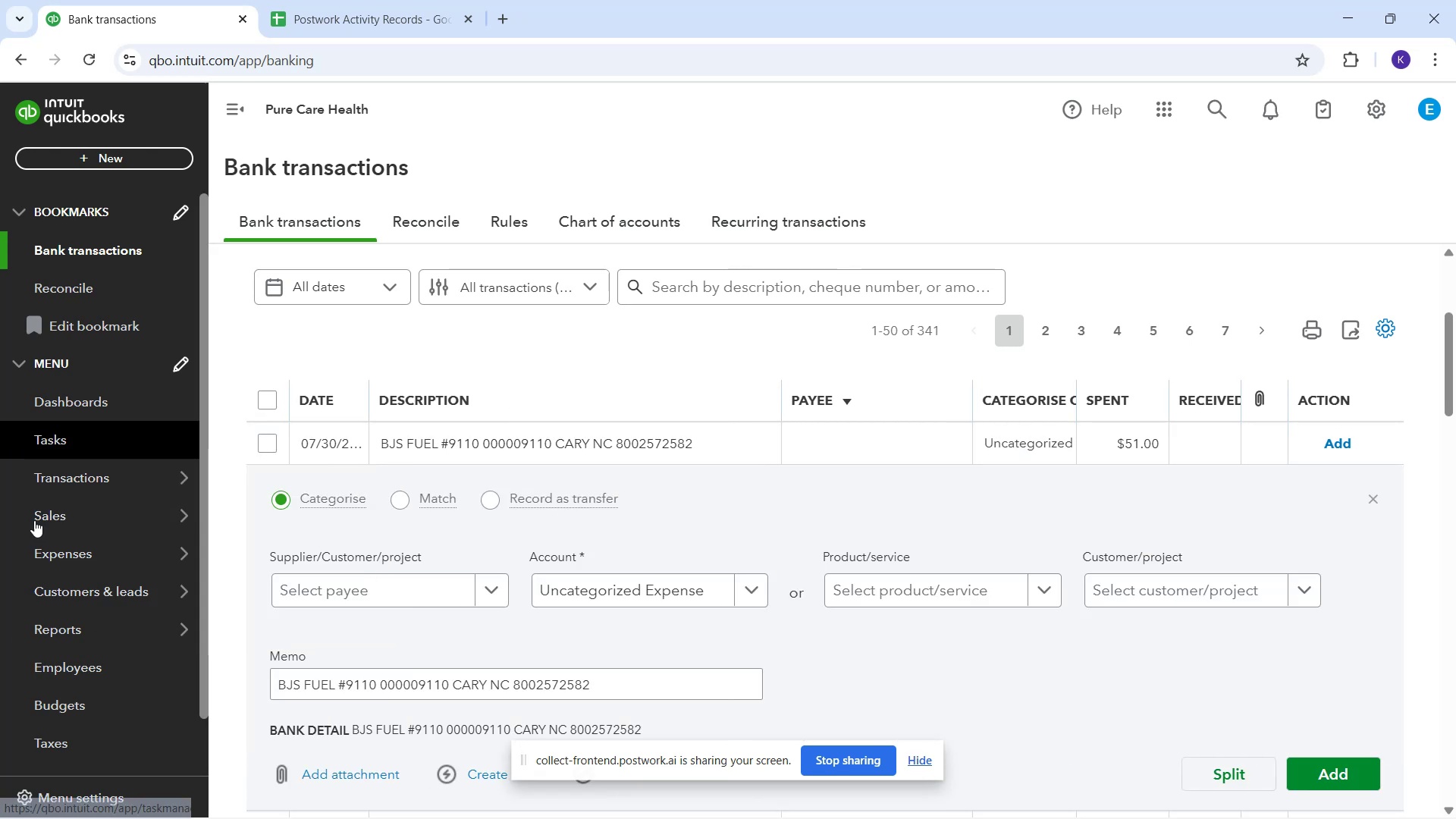 
left_click_drag(start_coordinate=[425, 590], to_coordinate=[421, 591])
 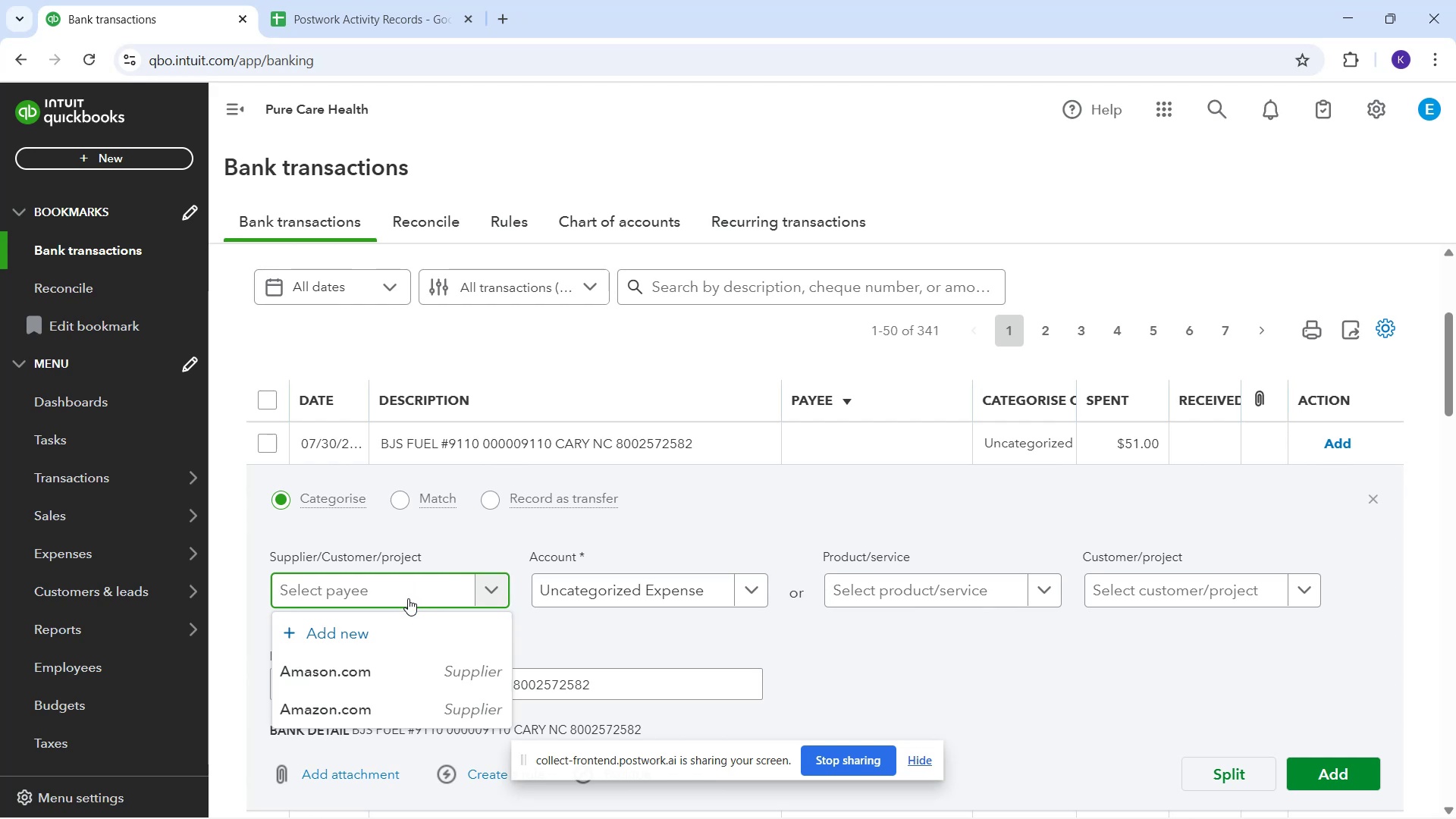 
scroll: coordinate [473, 614], scroll_direction: down, amount: 2.0
 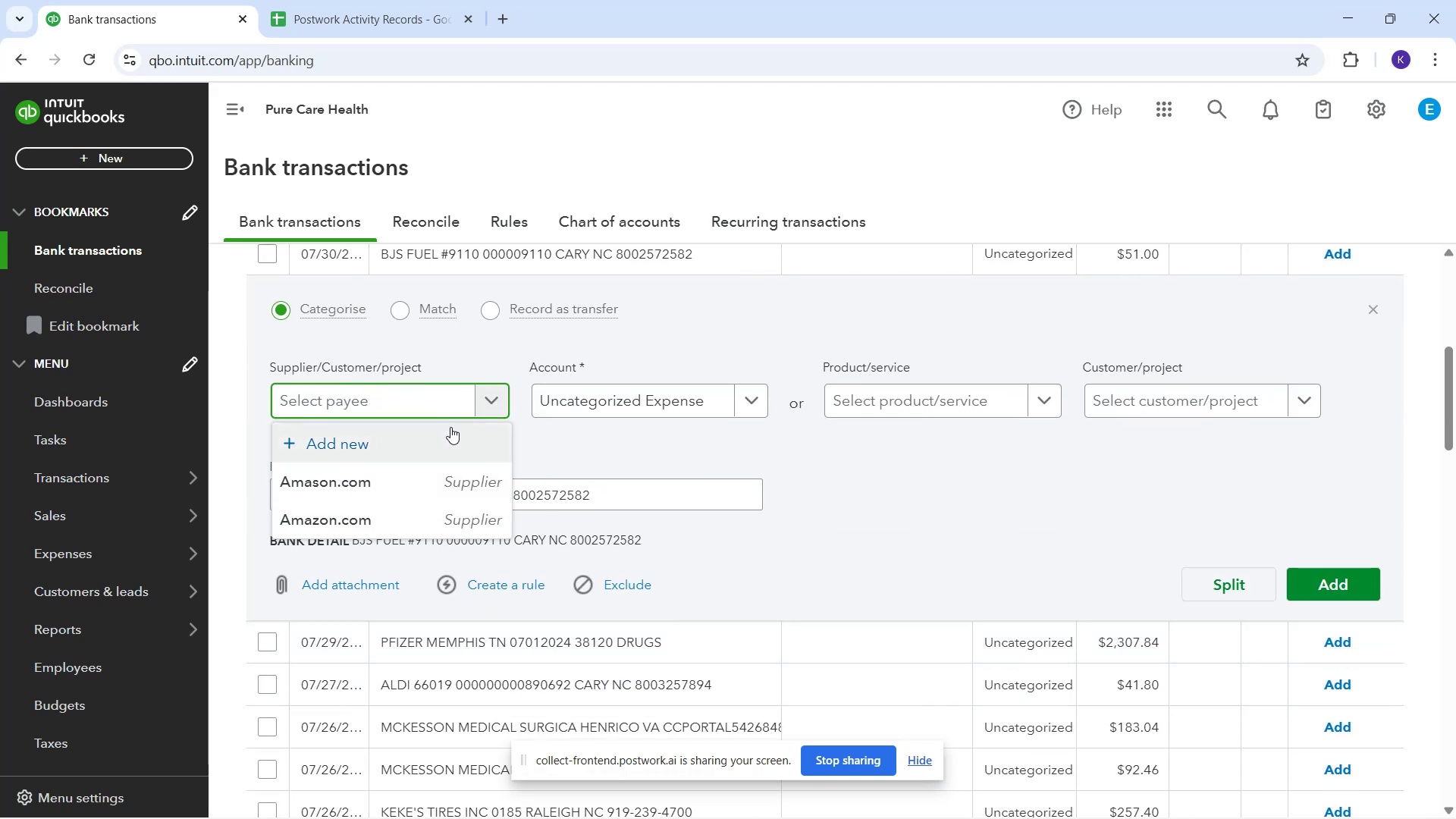 
wait(11.66)
 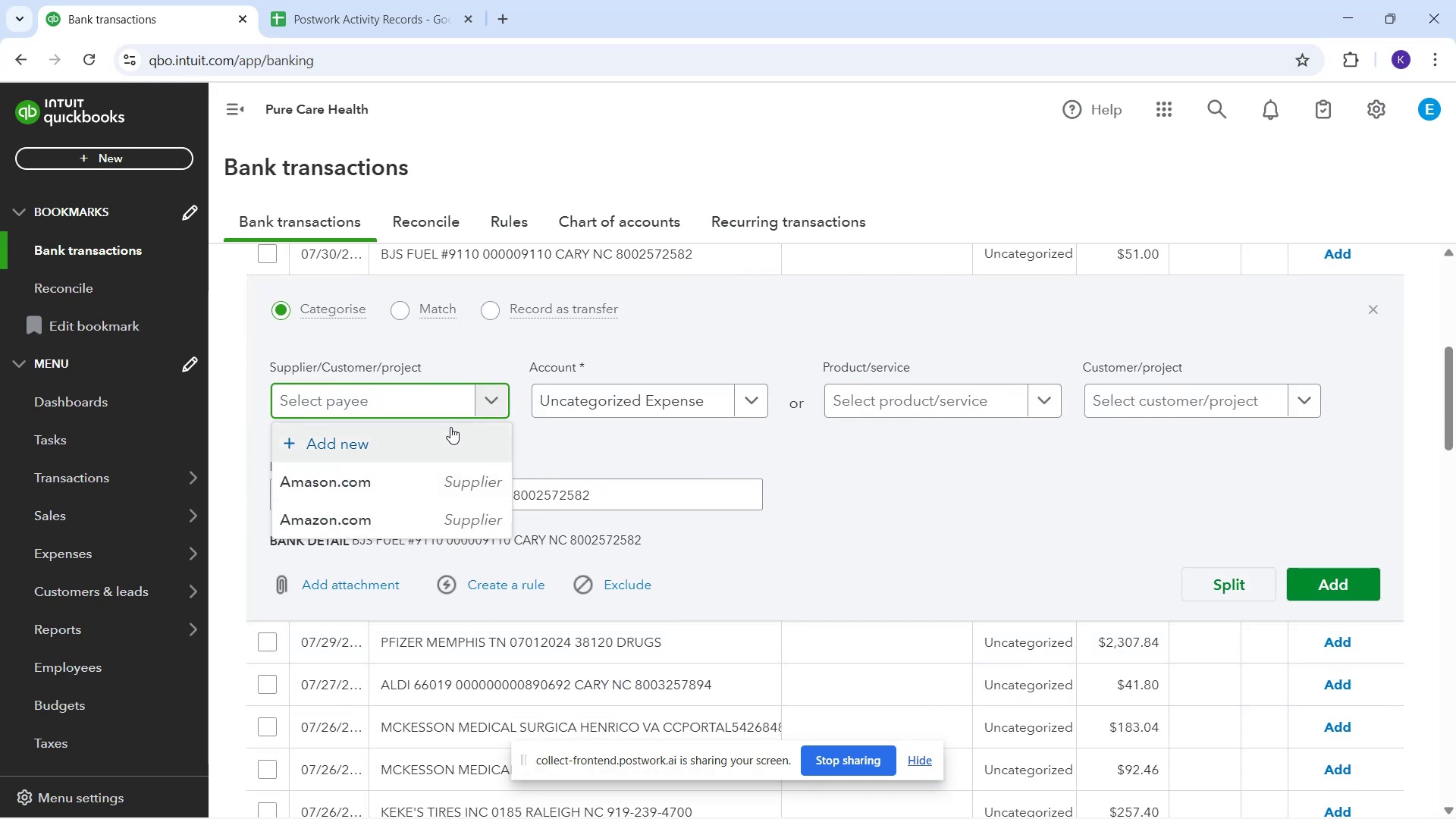 
scroll: coordinate [733, 572], scroll_direction: down, amount: 5.0
 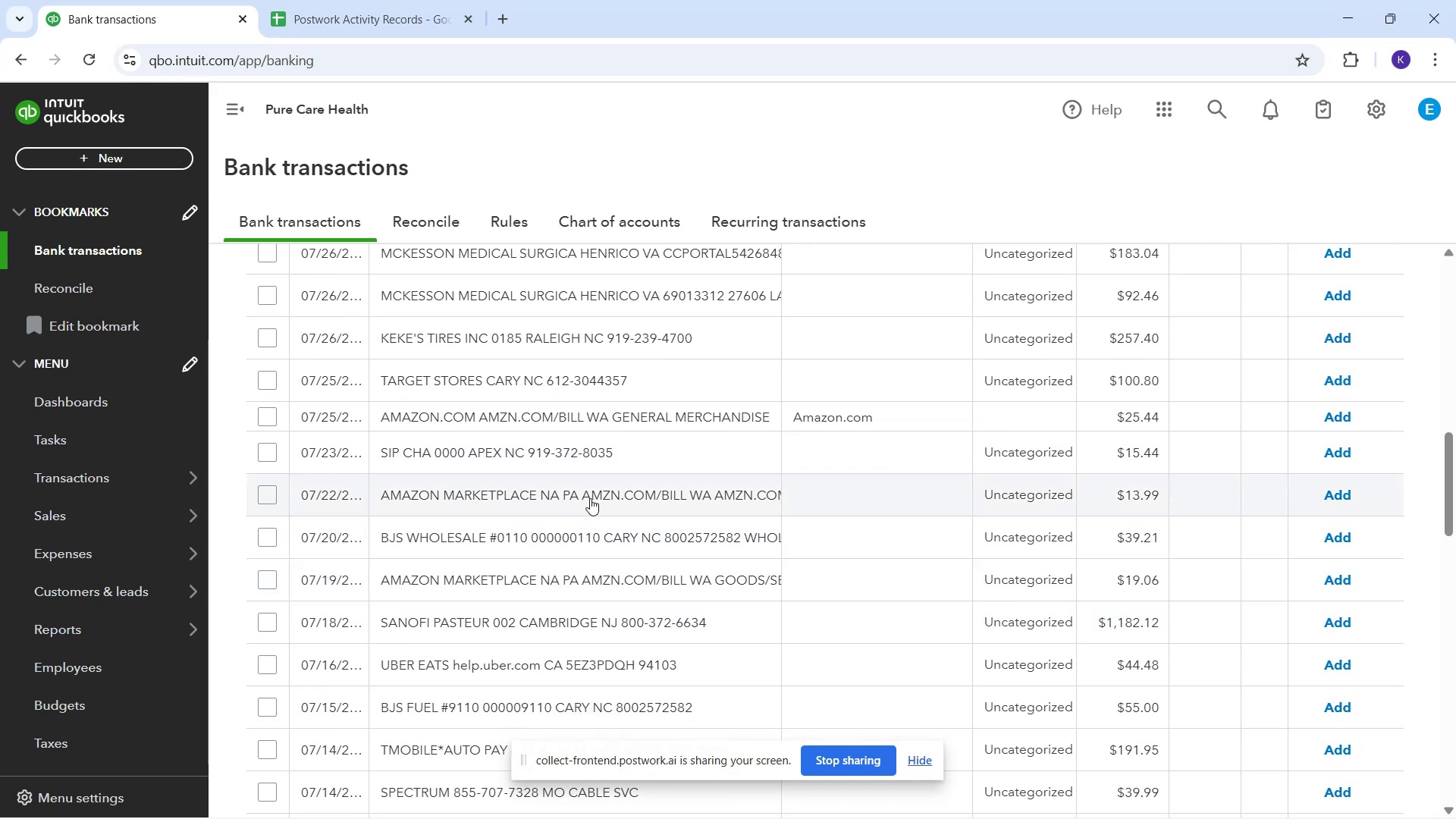 
scroll: coordinate [589, 431], scroll_direction: up, amount: 8.0
 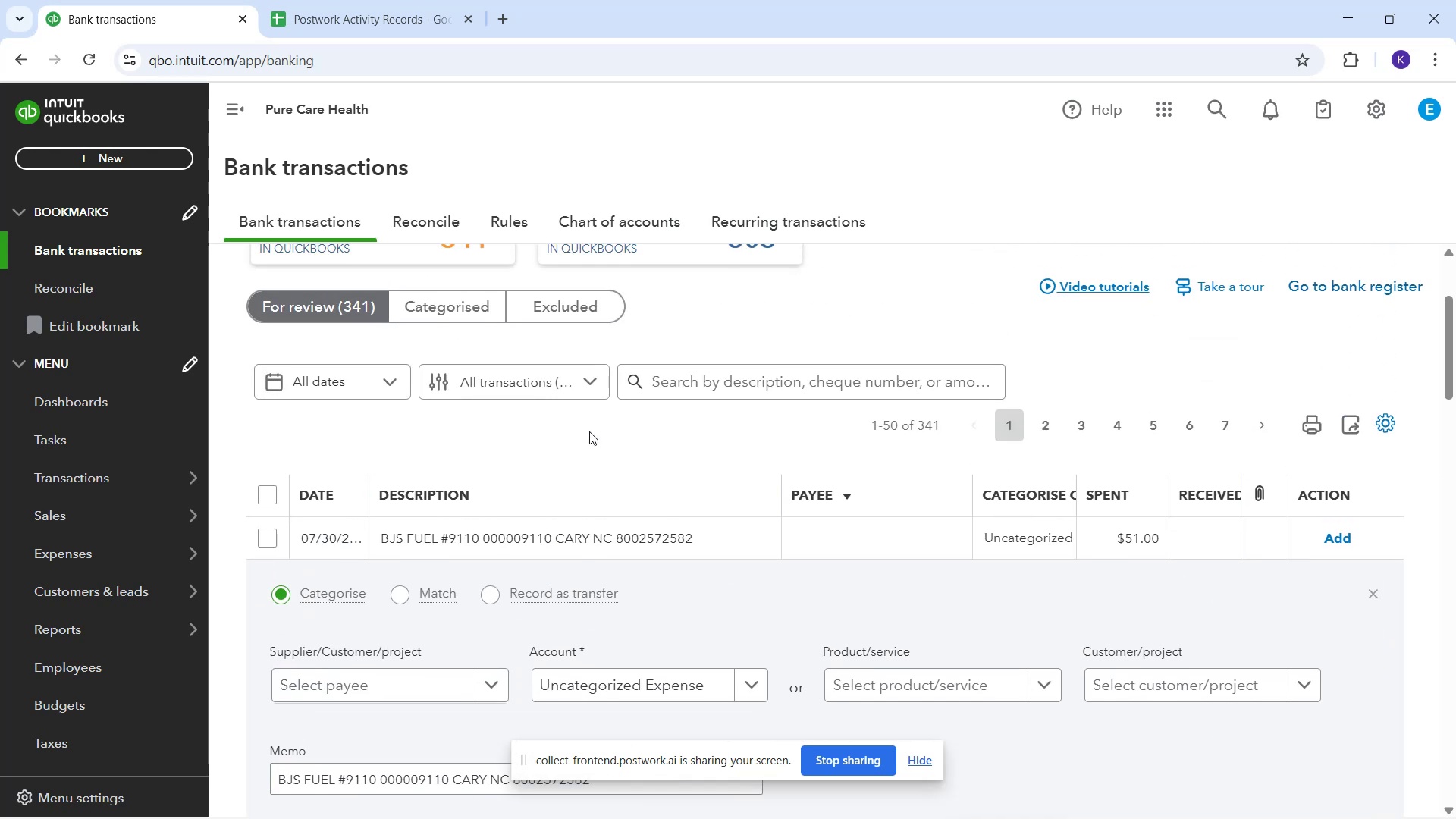 
scroll: coordinate [609, 485], scroll_direction: down, amount: 9.0
 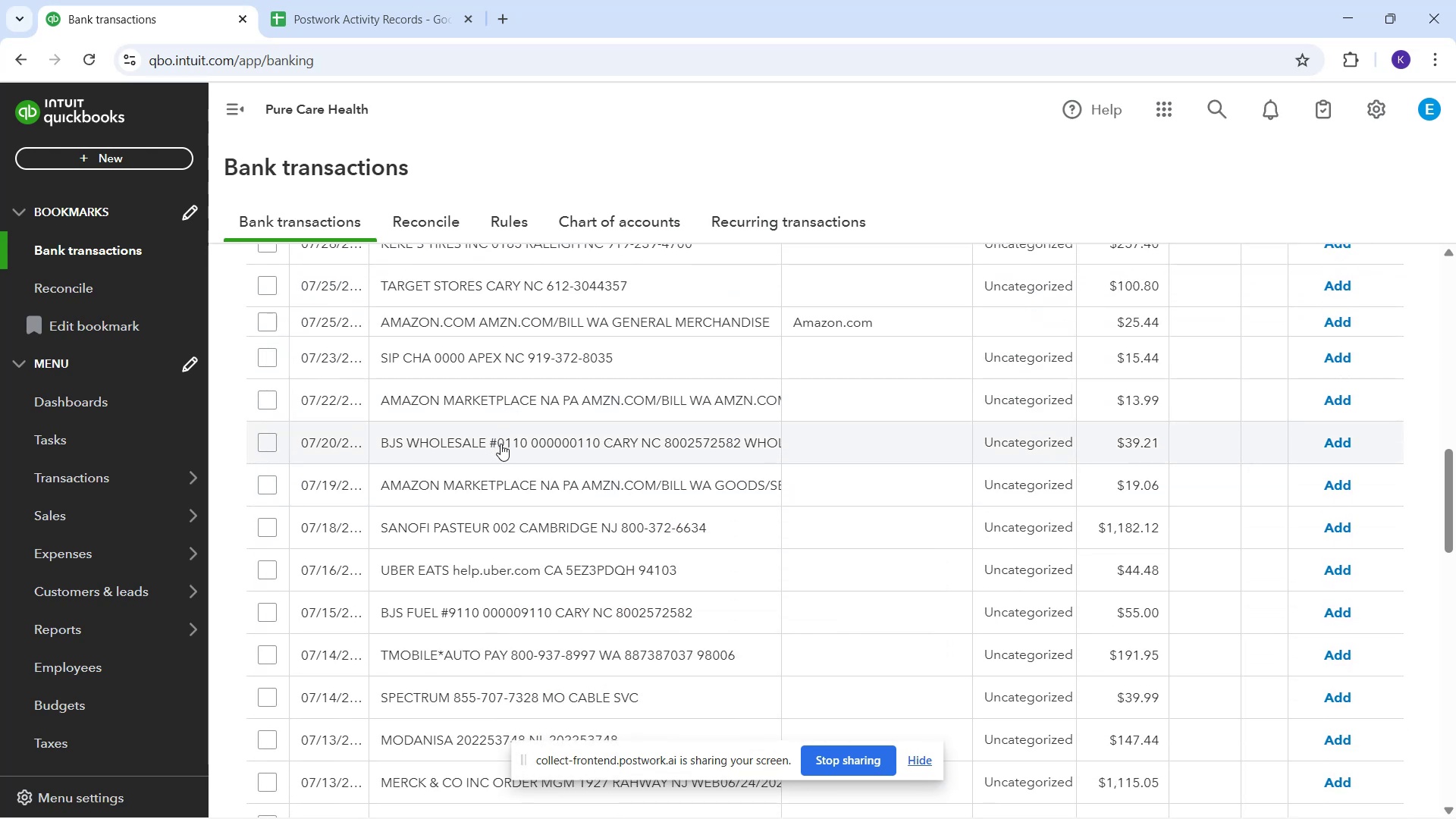 
left_click_drag(start_coordinate=[563, 406], to_coordinate=[558, 409])
 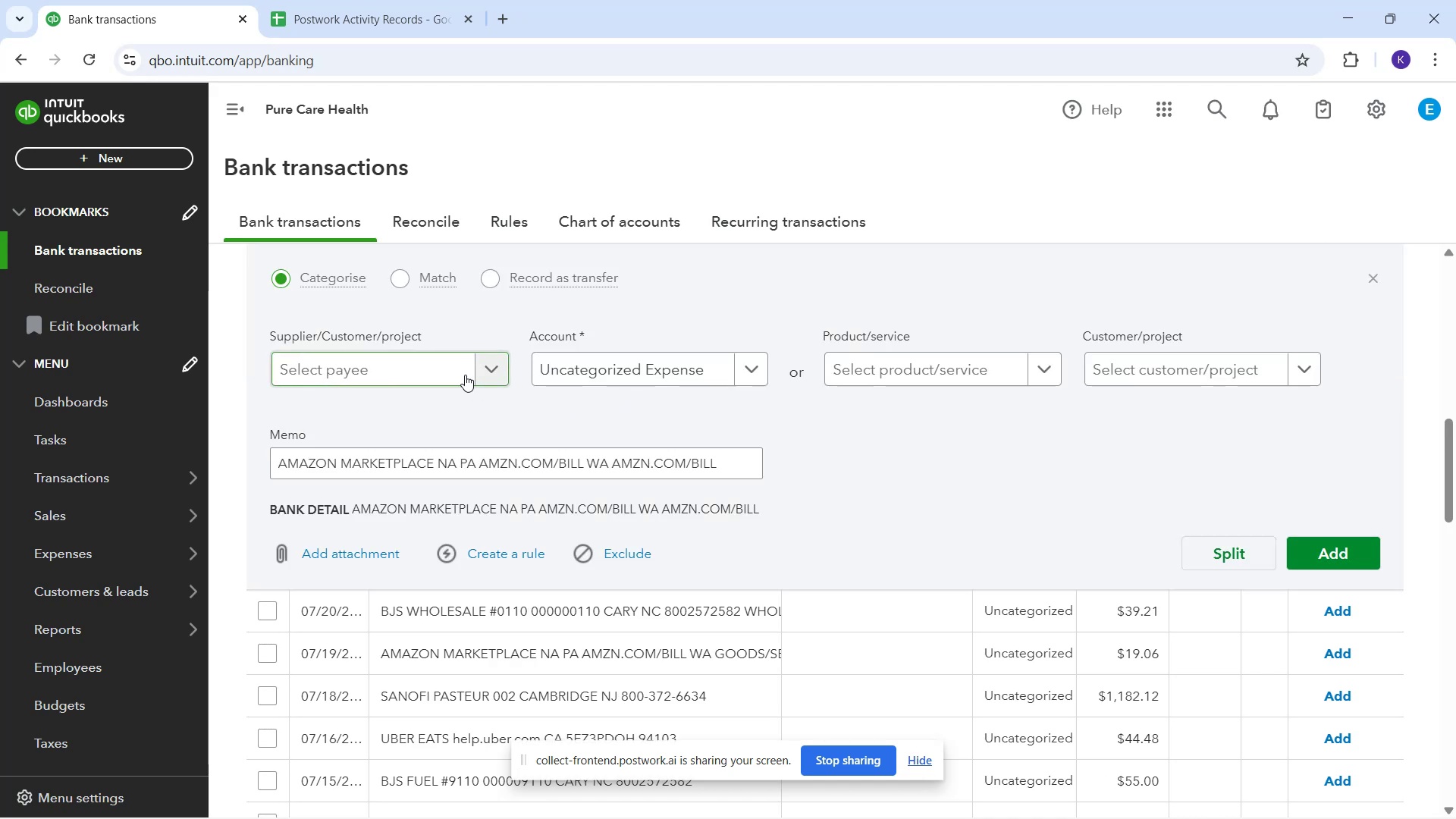 
left_click_drag(start_coordinate=[469, 375], to_coordinate=[465, 377])
 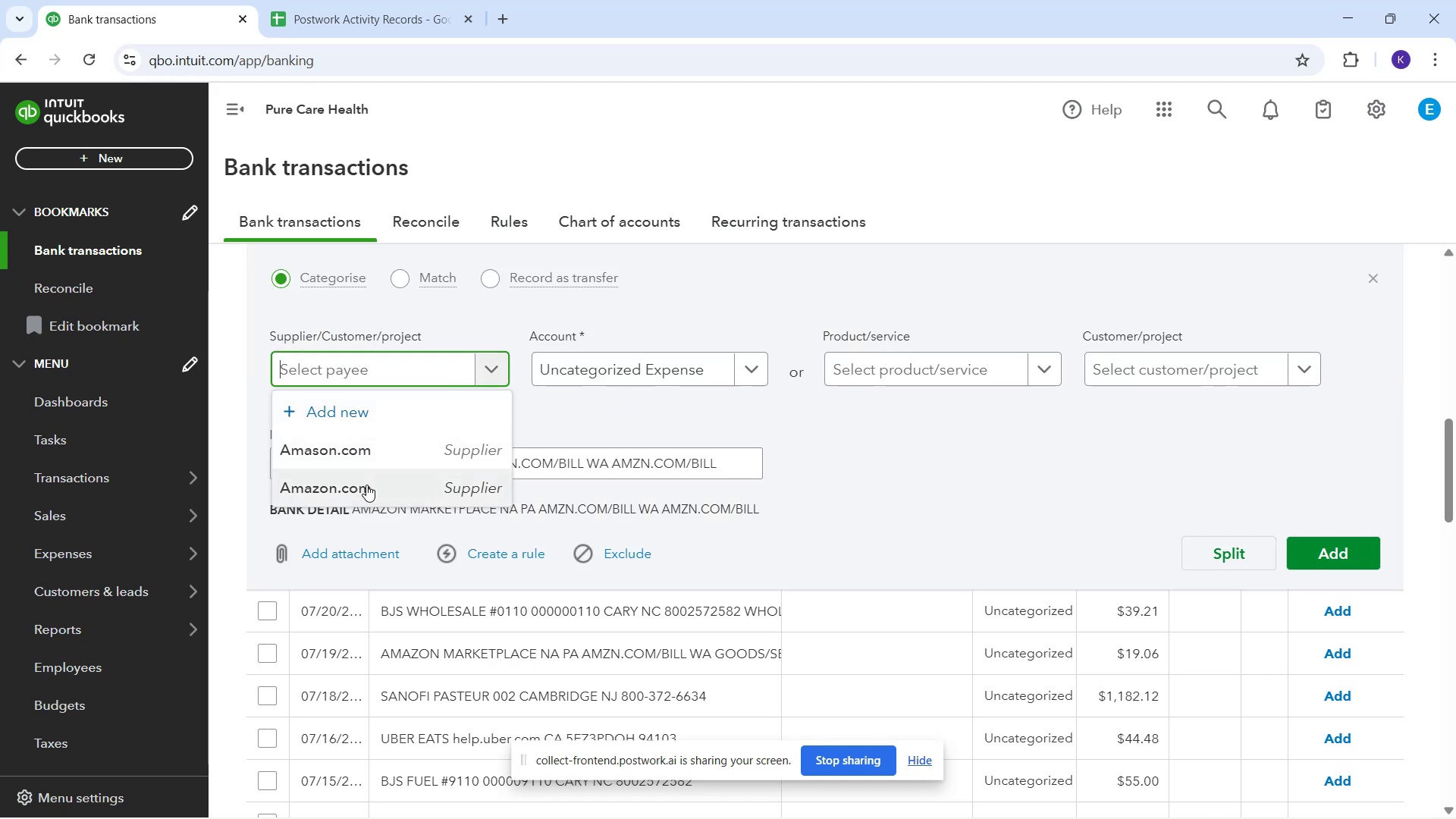 
left_click([366, 486])
 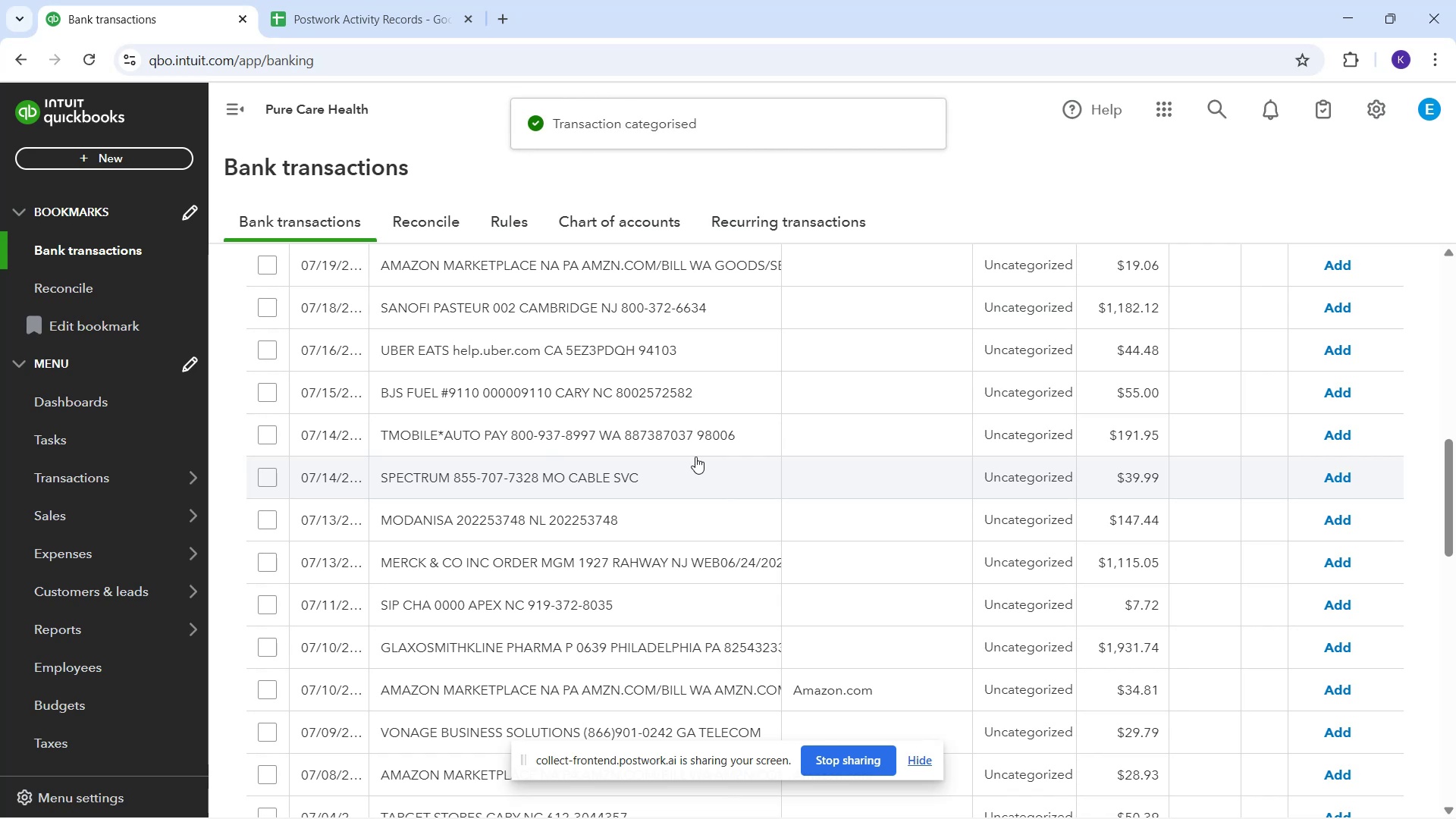 
wait(7.95)
 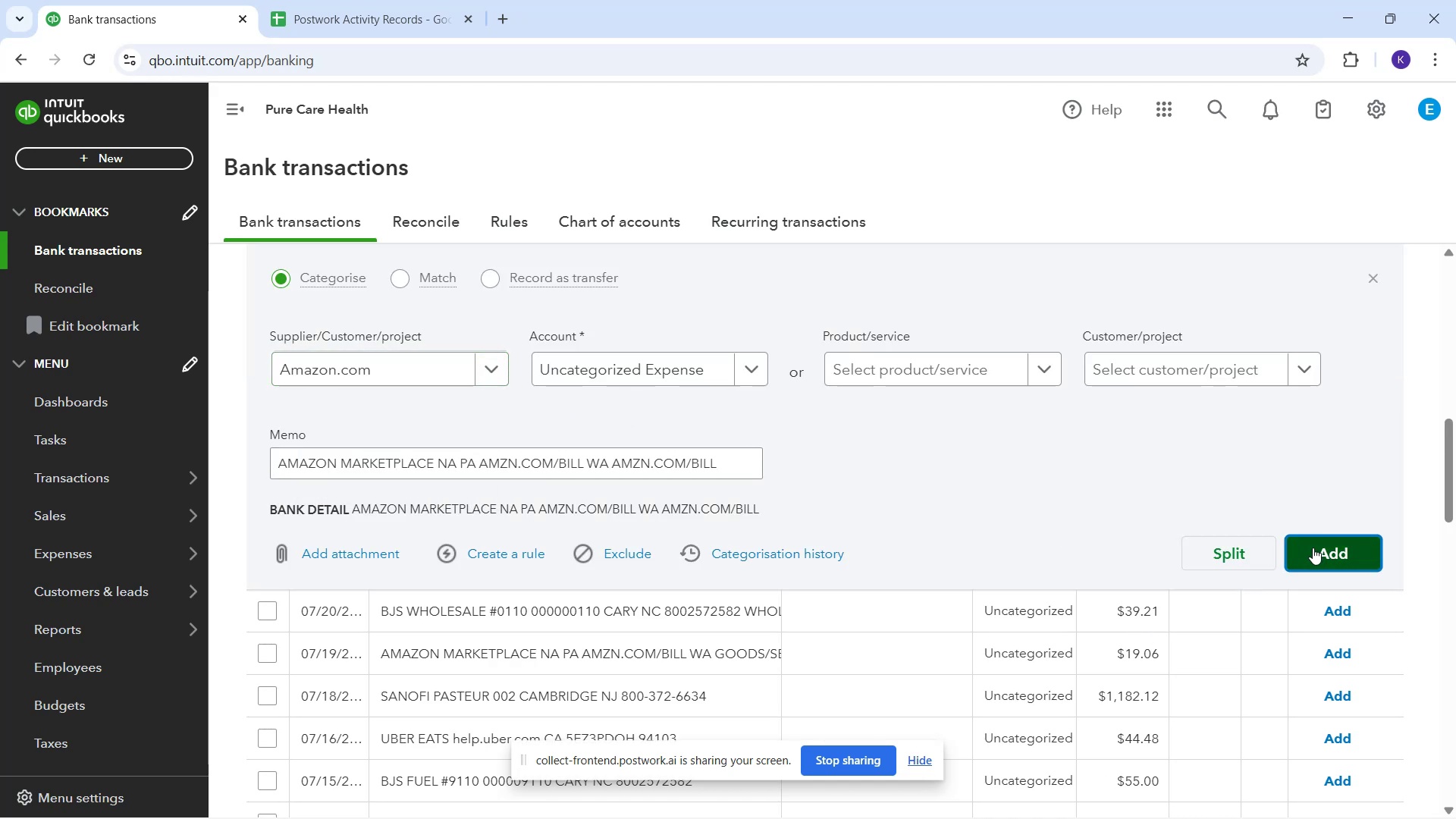 
scroll: coordinate [701, 492], scroll_direction: up, amount: 6.0
 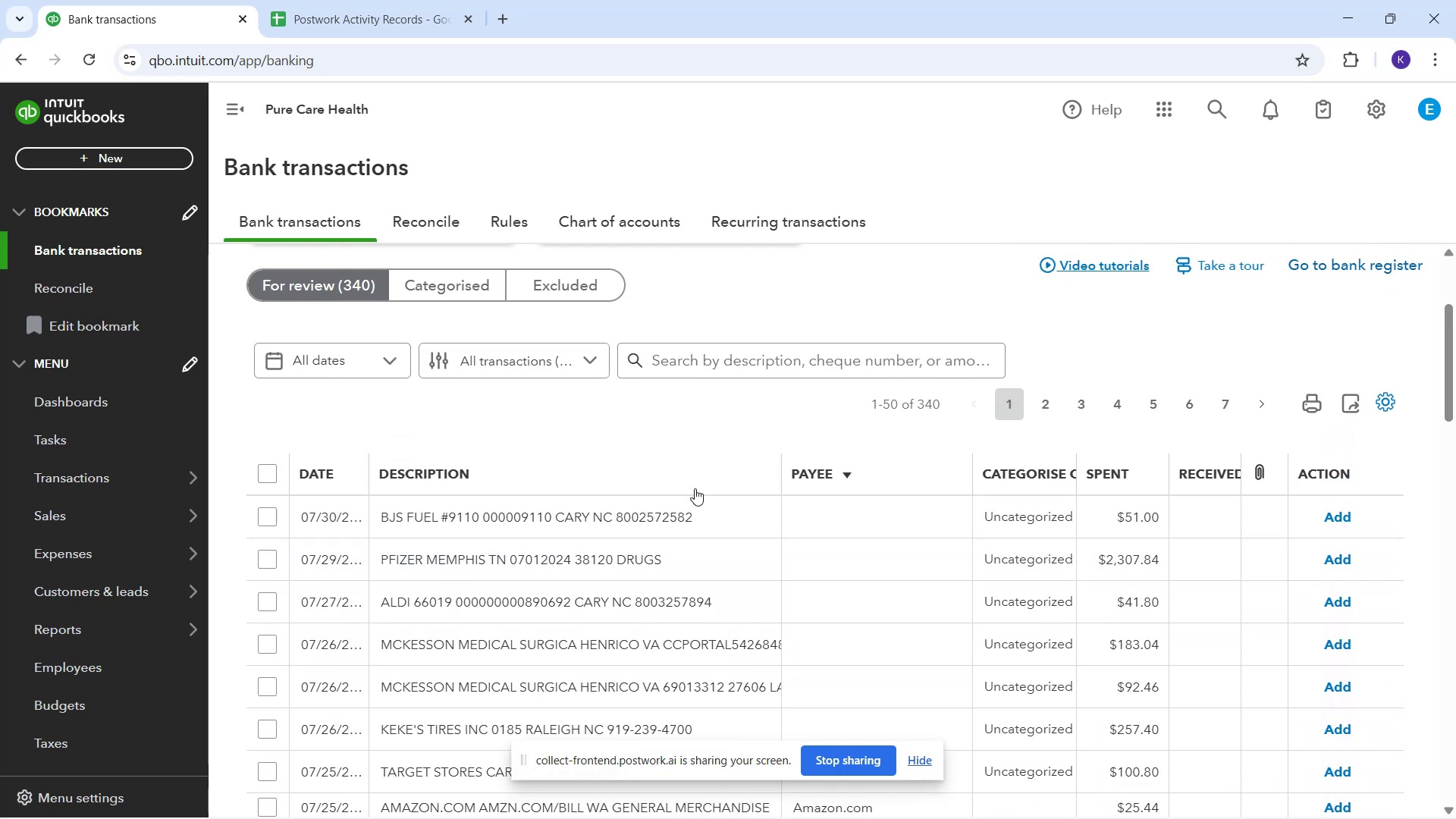 
scroll: coordinate [849, 447], scroll_direction: down, amount: 5.0
 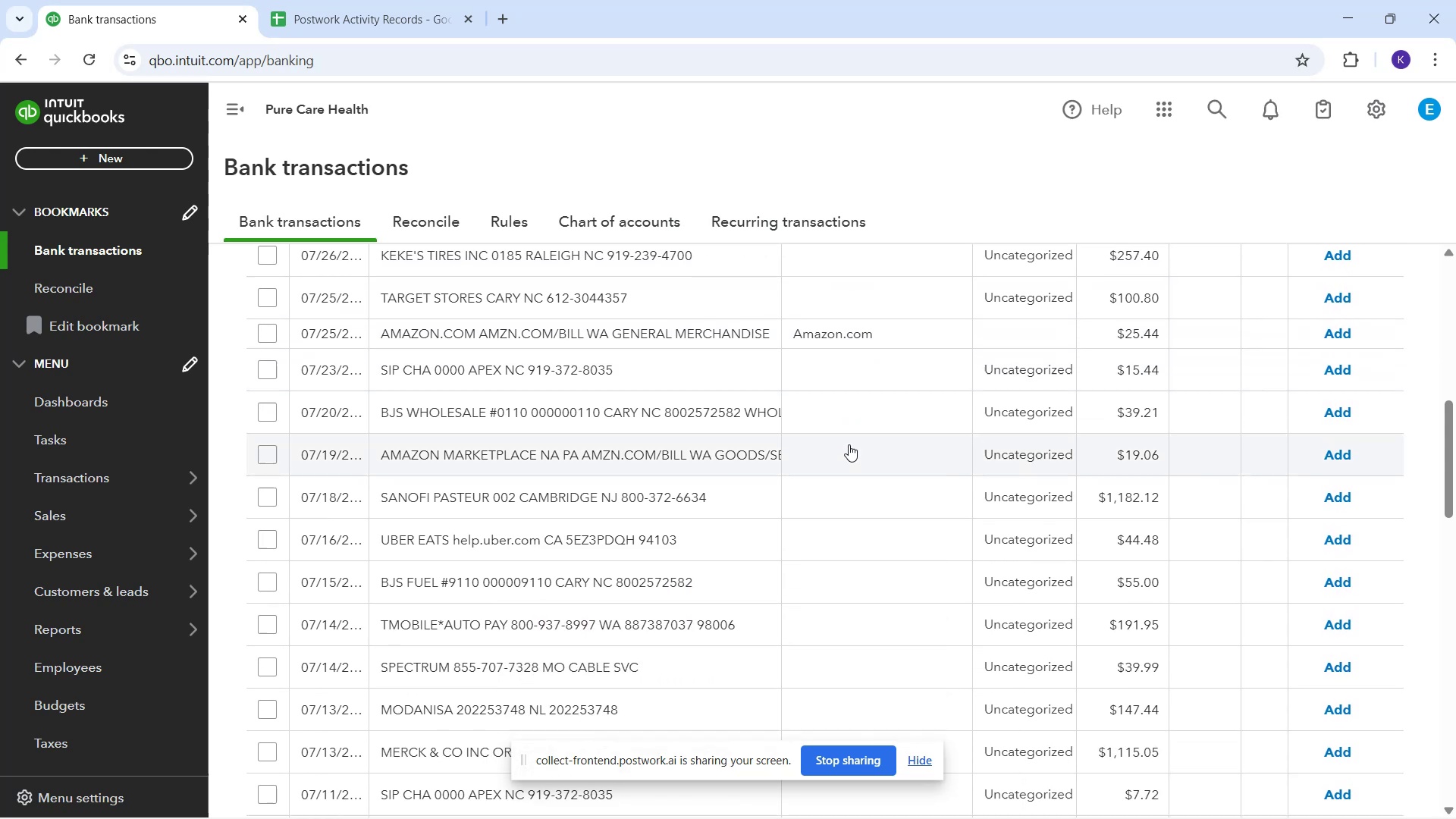 
scroll: coordinate [847, 446], scroll_direction: down, amount: 1.0
 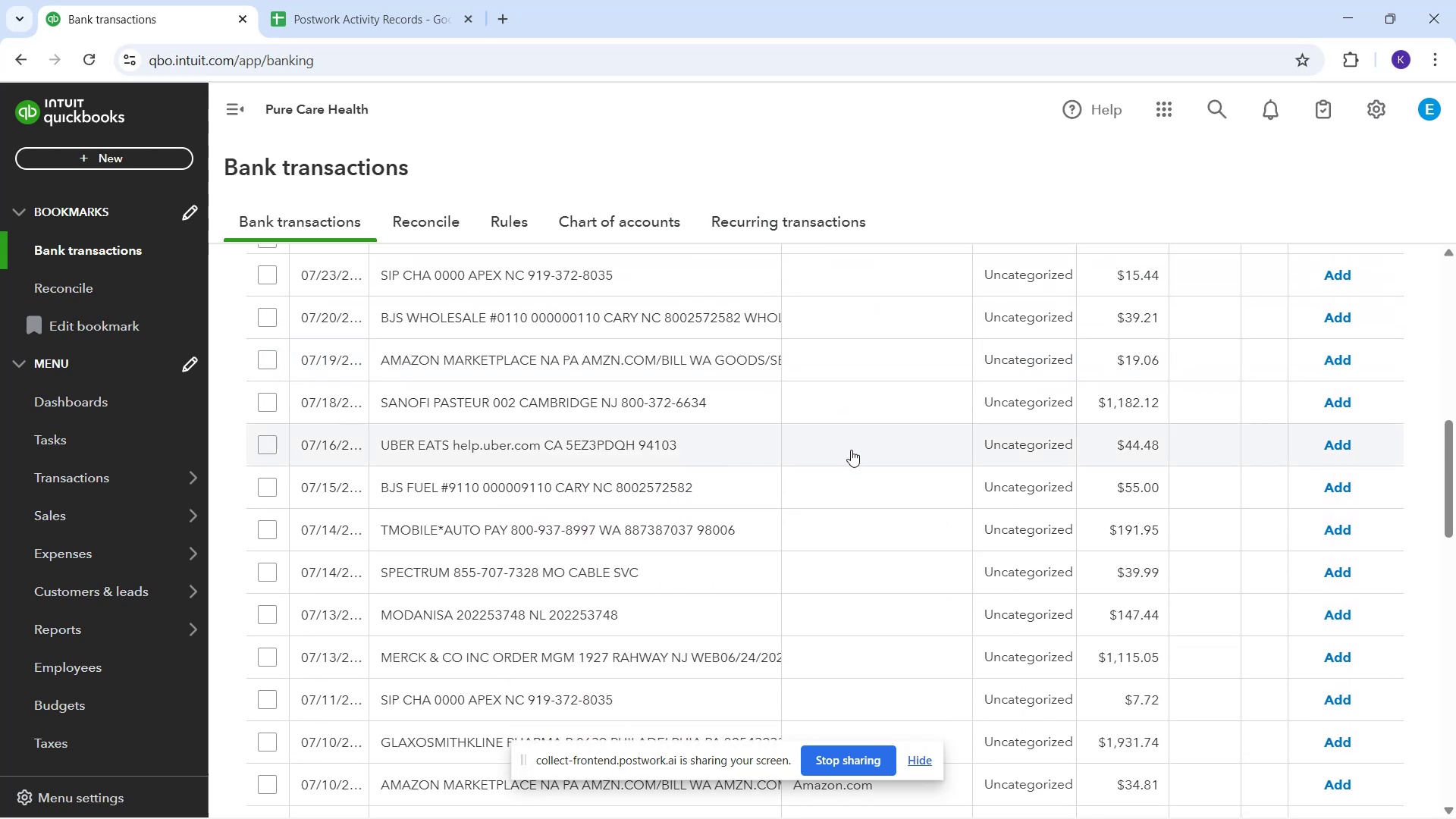 
wait(8.21)
 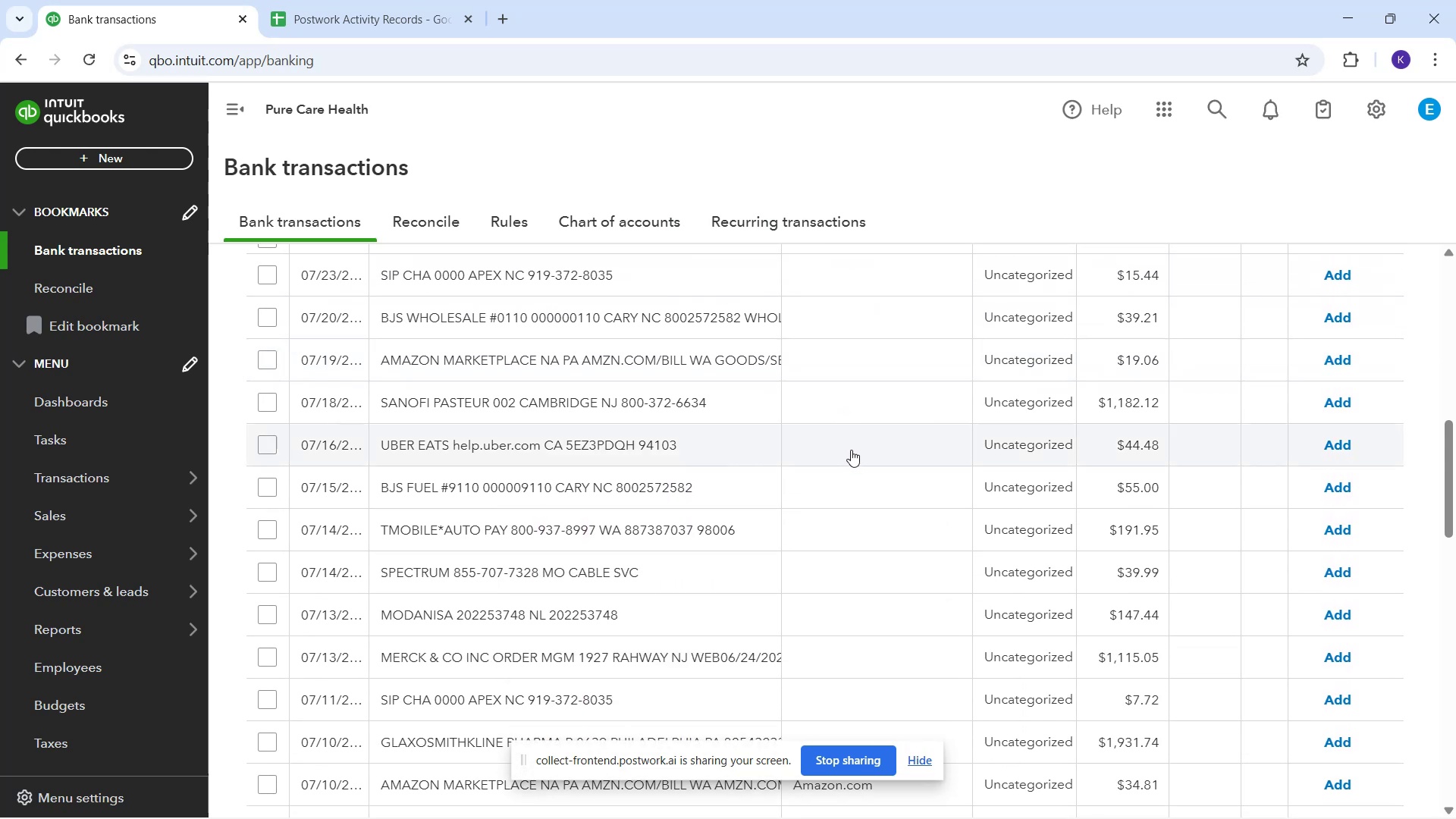 
mouse_move([821, 366])
 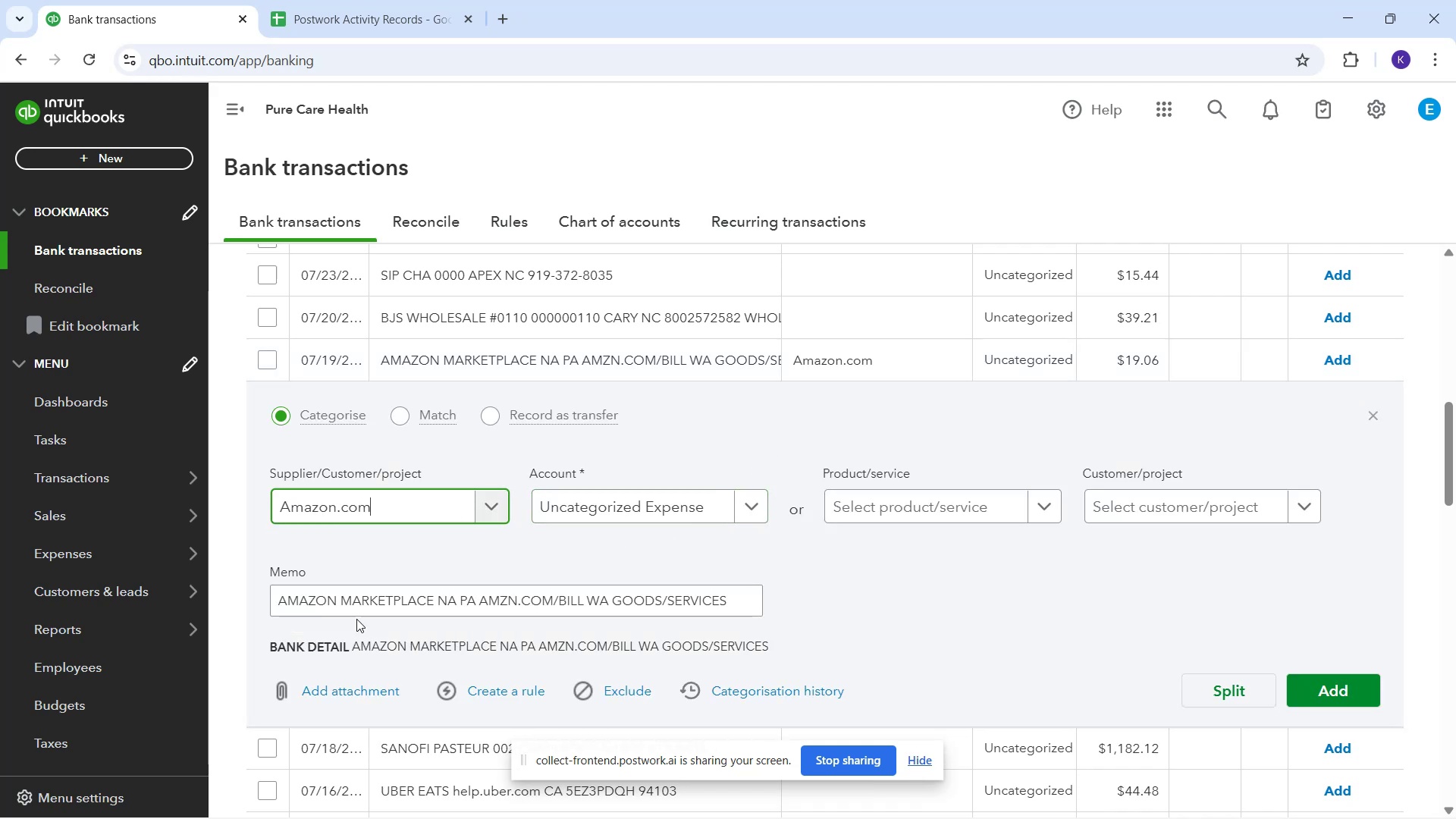 
wait(10.59)
 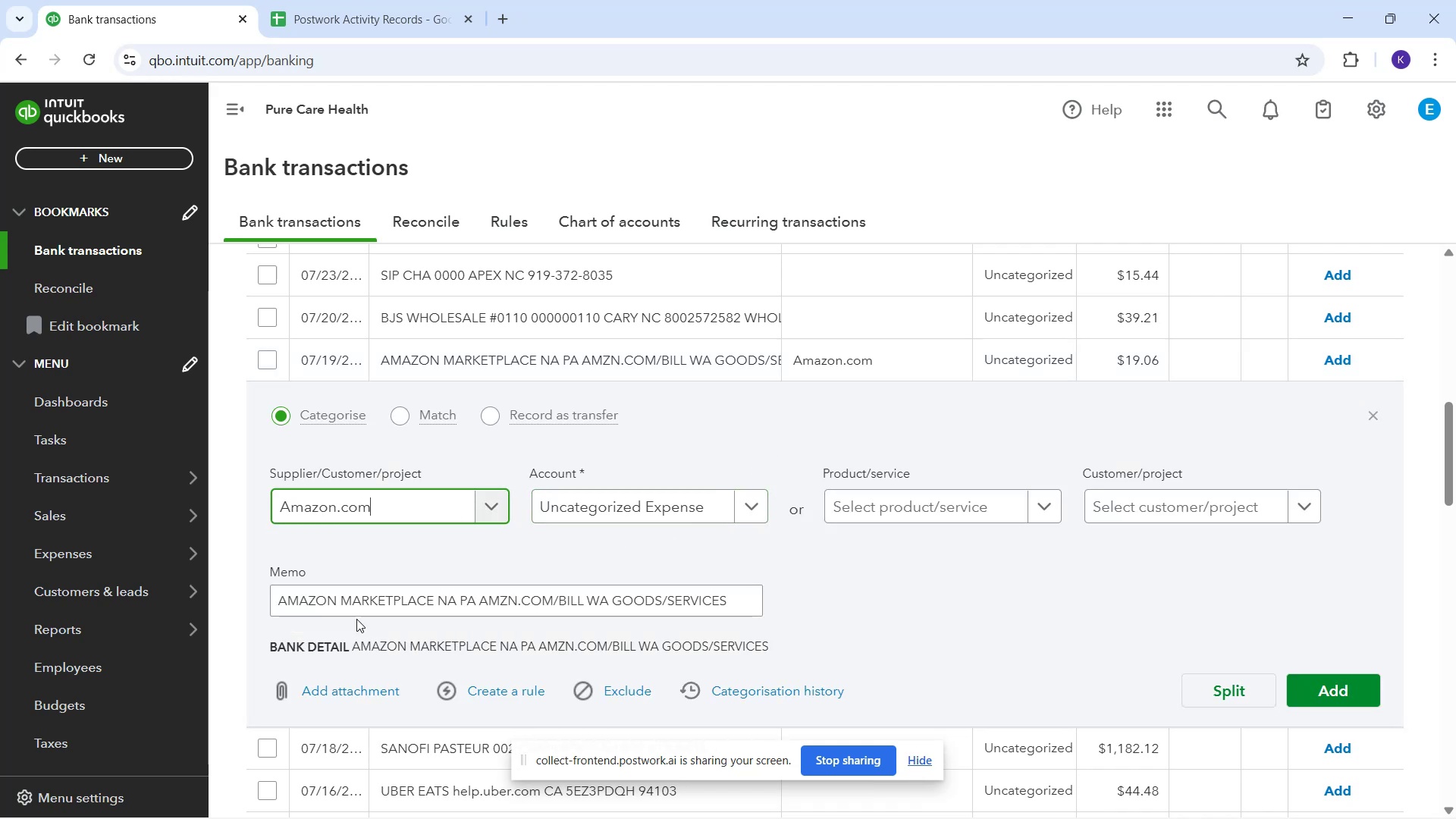 
scroll: coordinate [710, 471], scroll_direction: up, amount: 3.0
 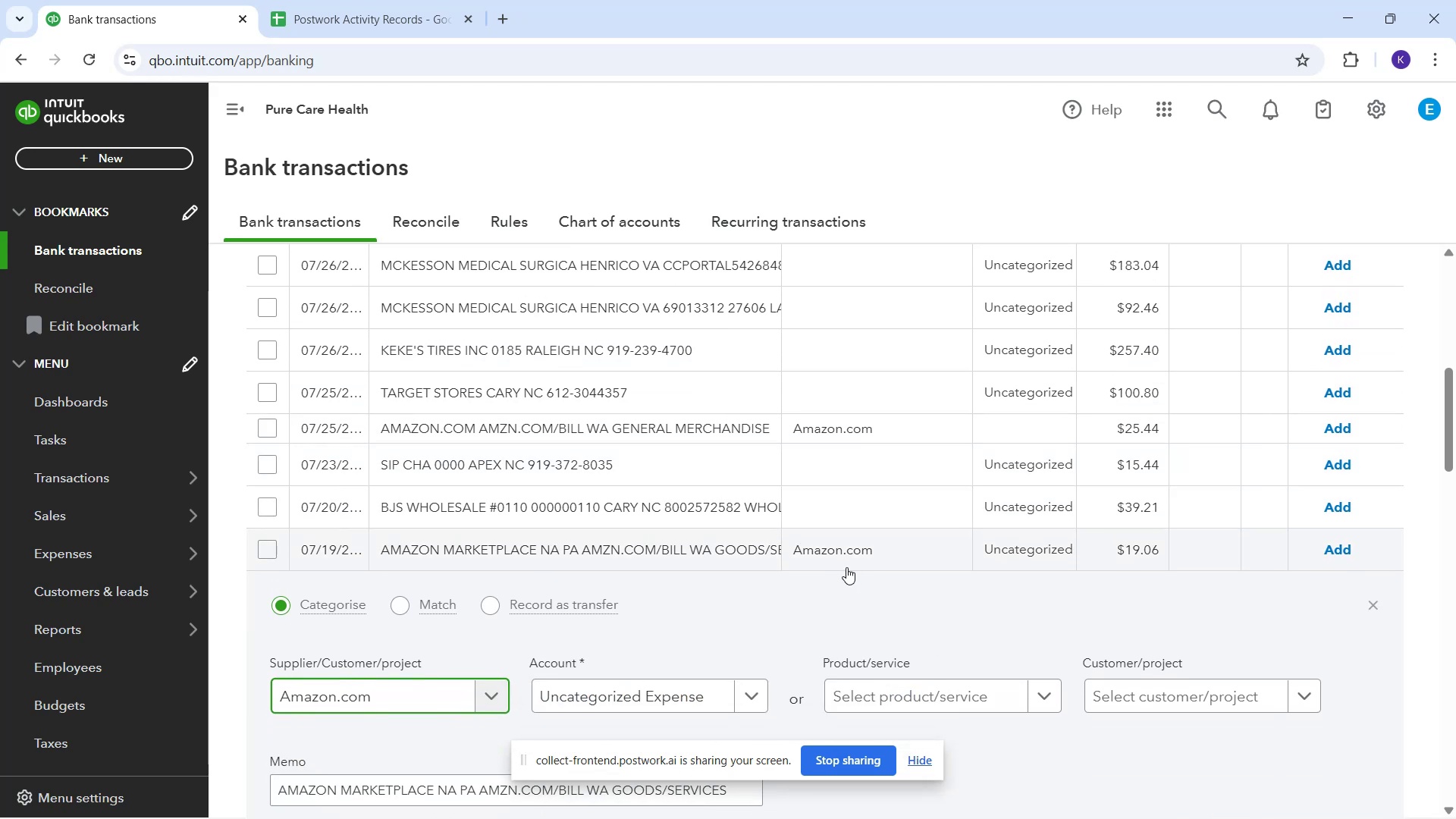 
scroll: coordinate [840, 569], scroll_direction: down, amount: 3.0
 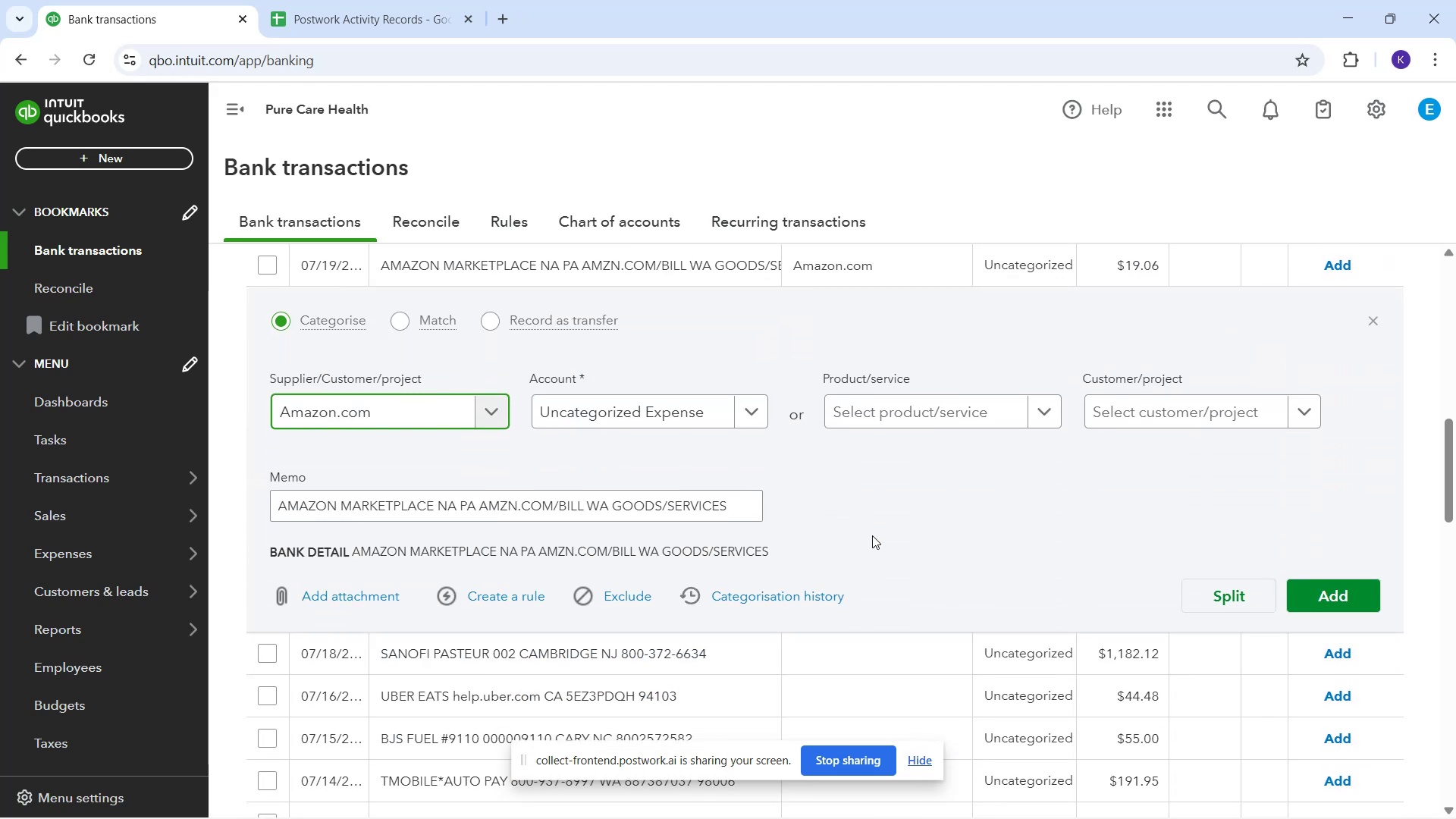 
left_click_drag(start_coordinate=[878, 516], to_coordinate=[873, 516])
 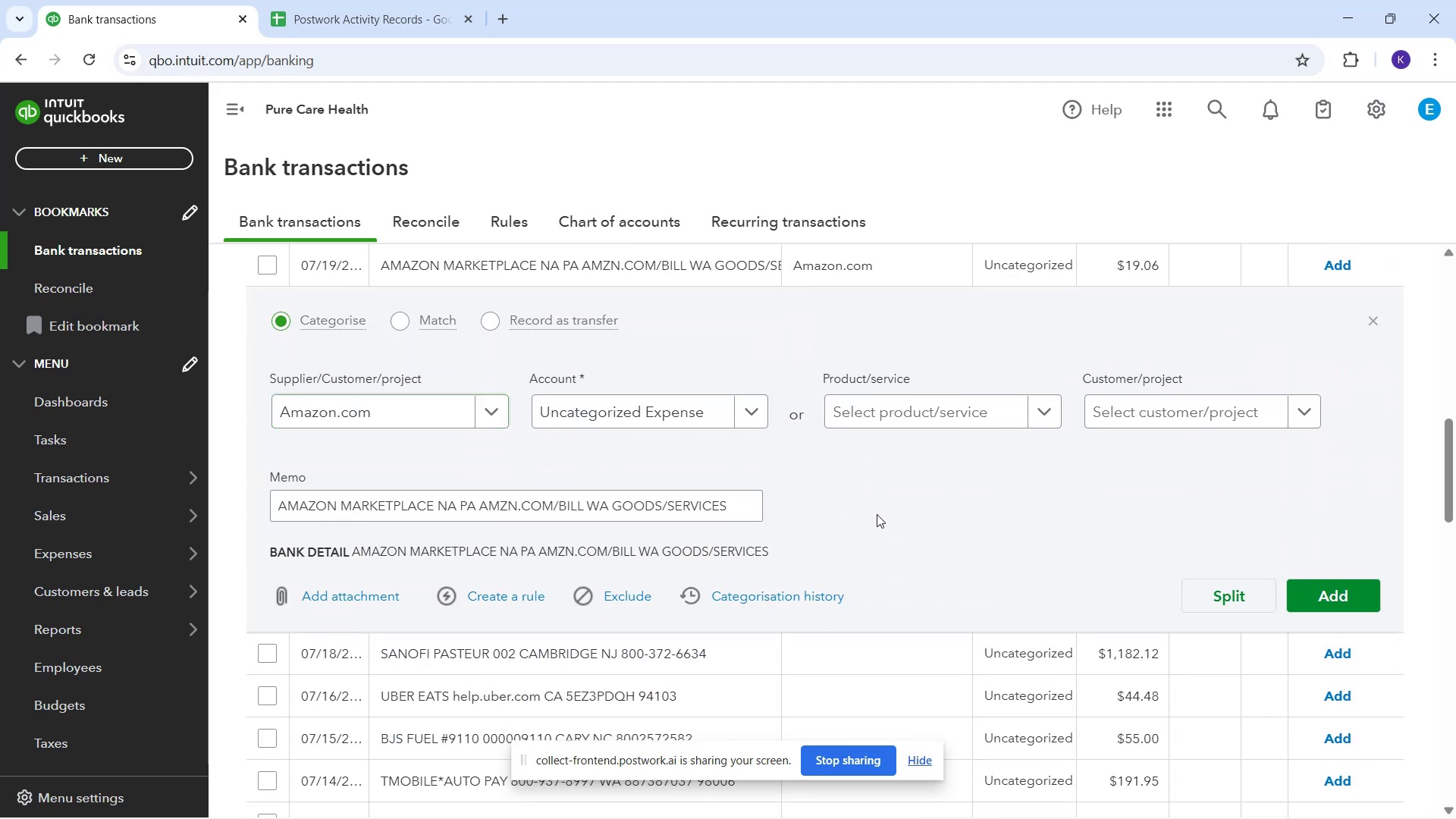 
scroll: coordinate [862, 541], scroll_direction: down, amount: 6.0
 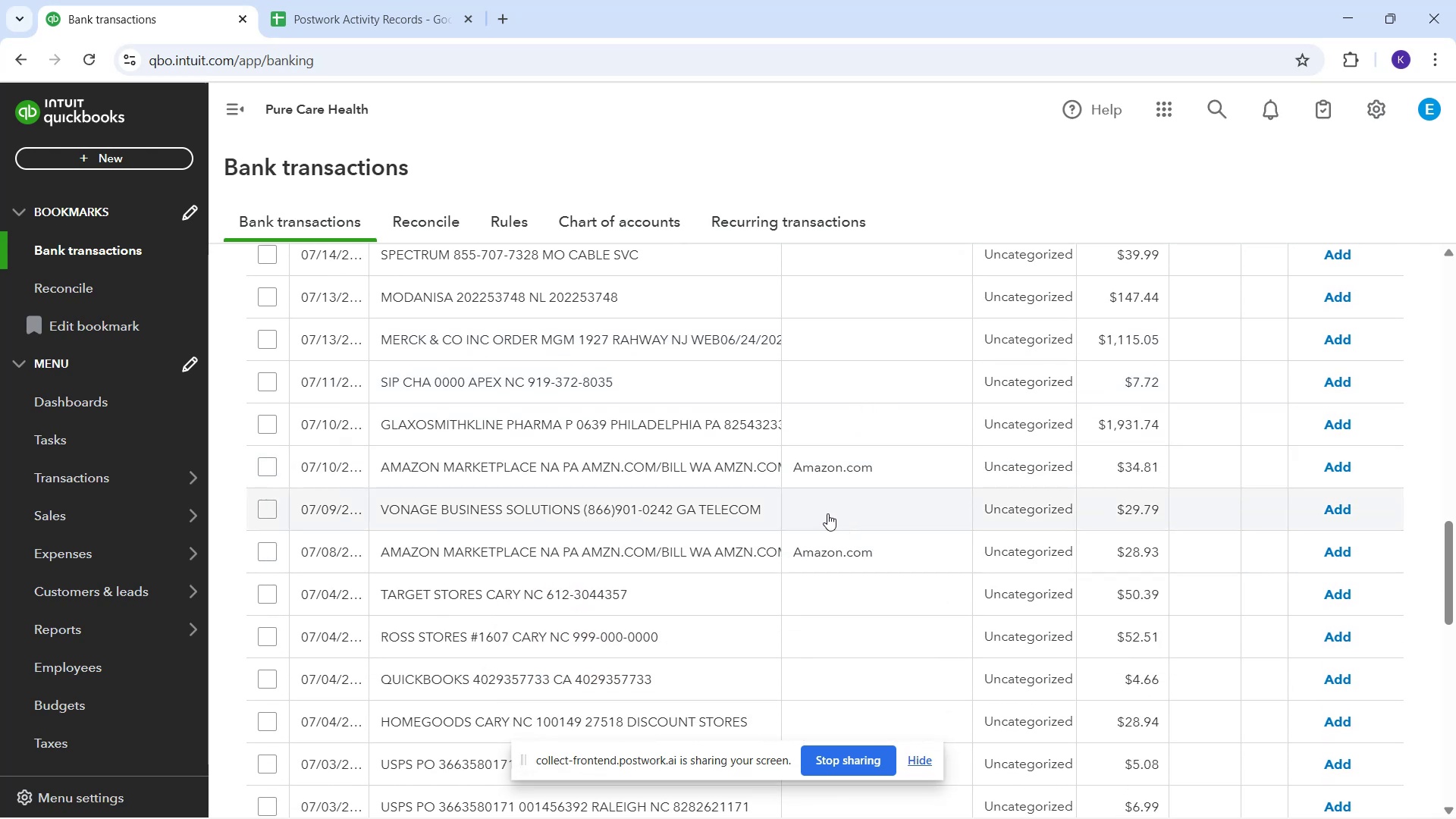 
scroll: coordinate [826, 532], scroll_direction: down, amount: 5.0
 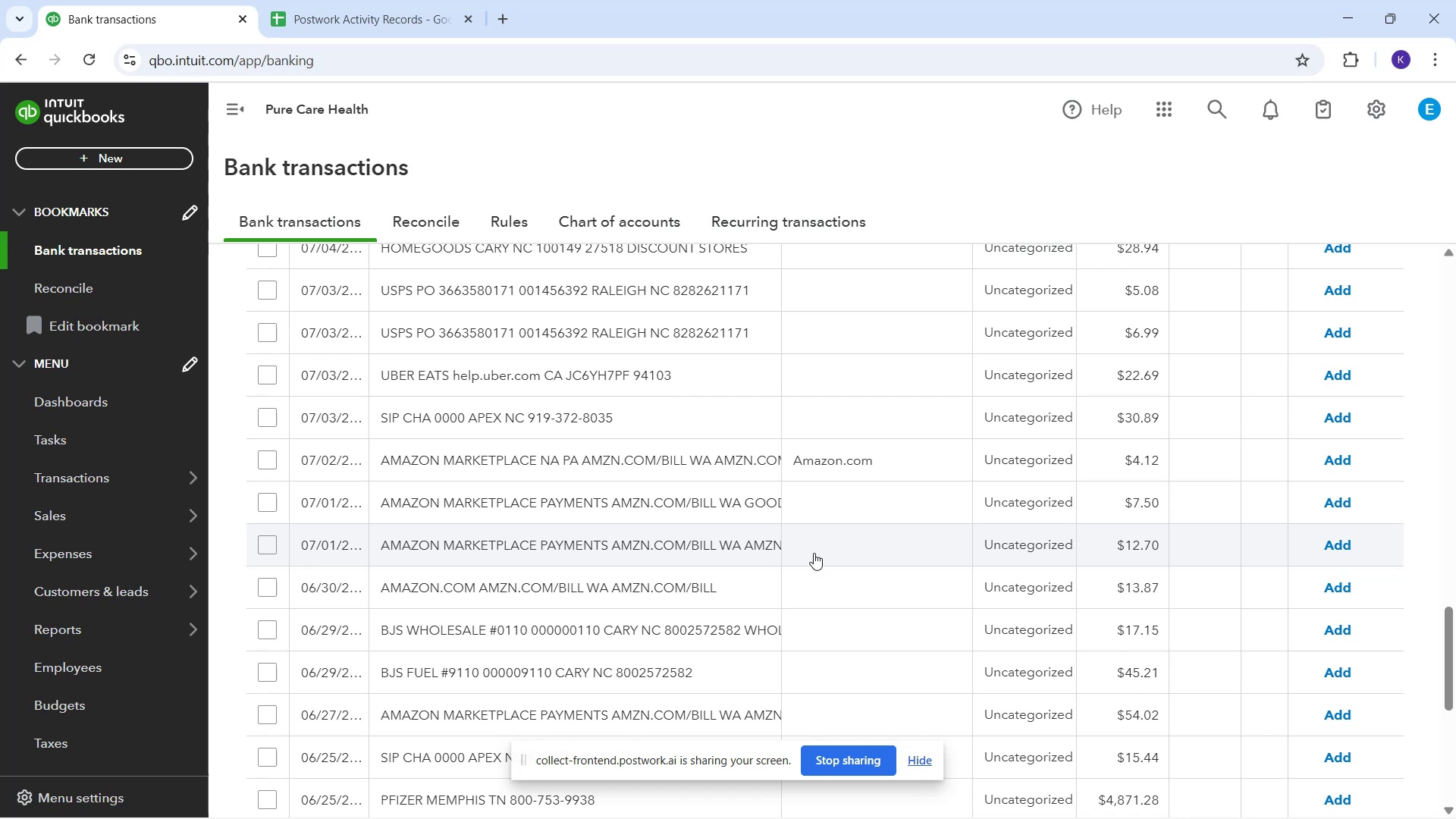 
wait(17.25)
 